 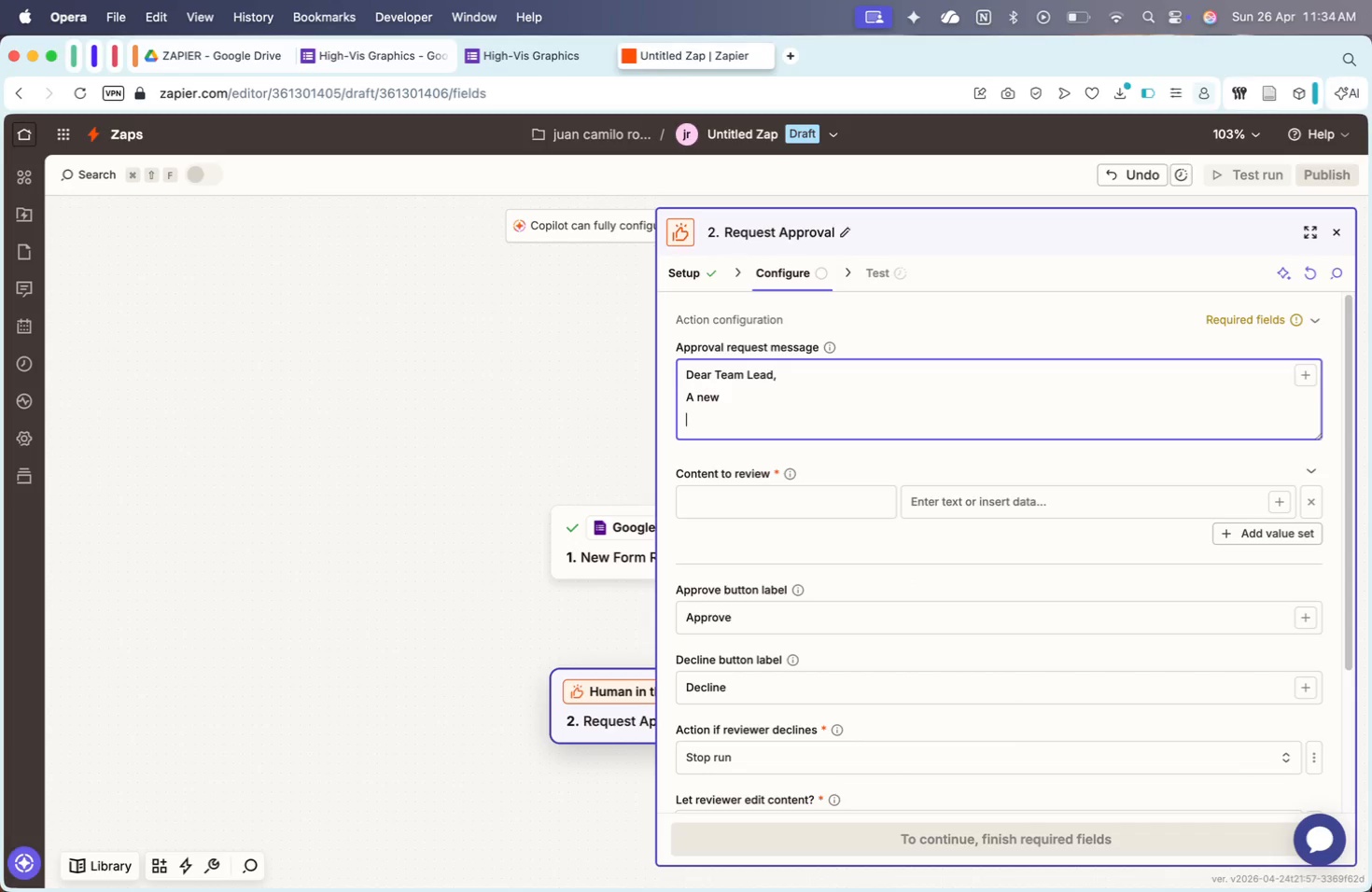 
key(Shift+Enter)
 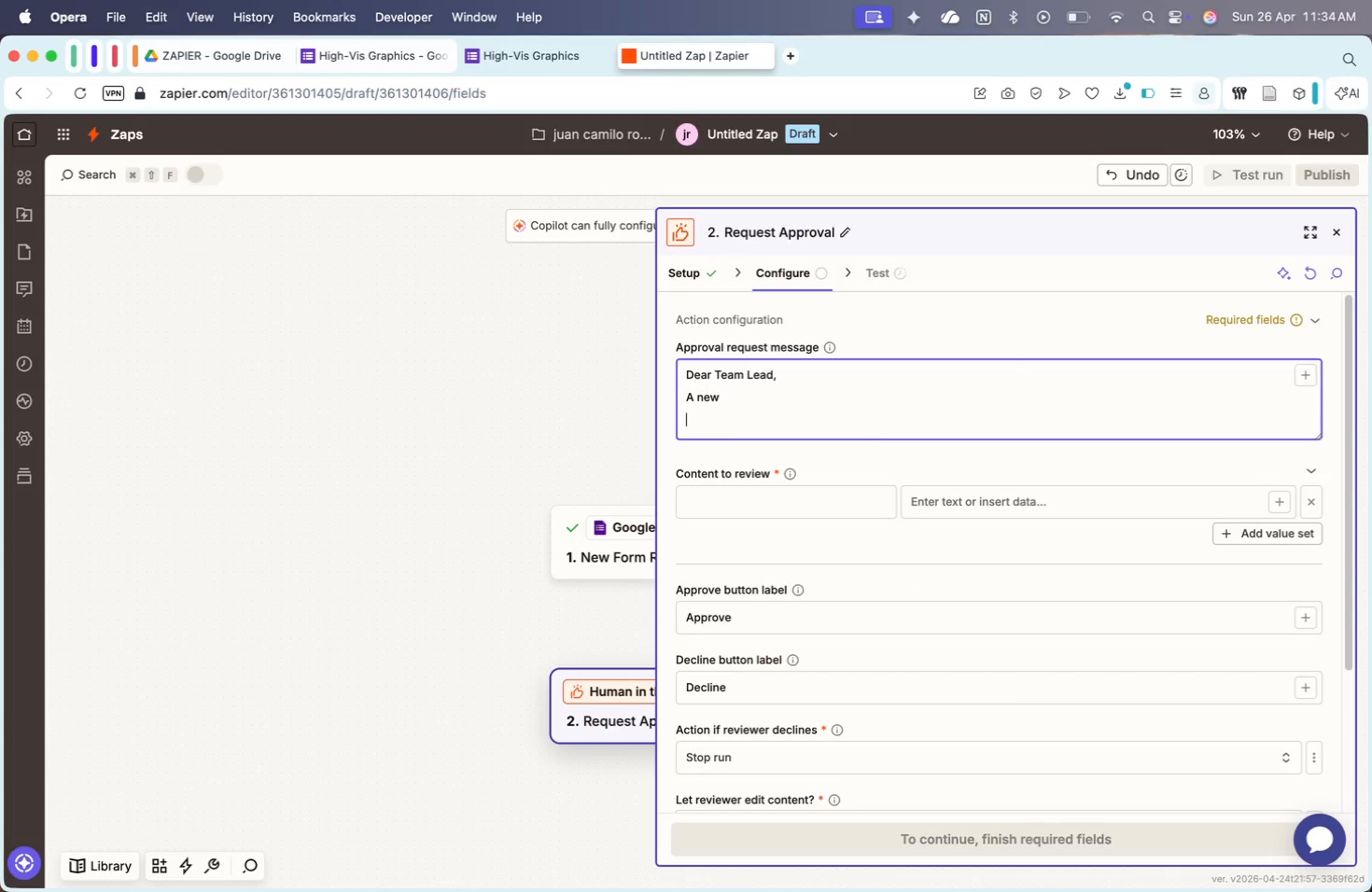 
key(Meta+CommandLeft)
 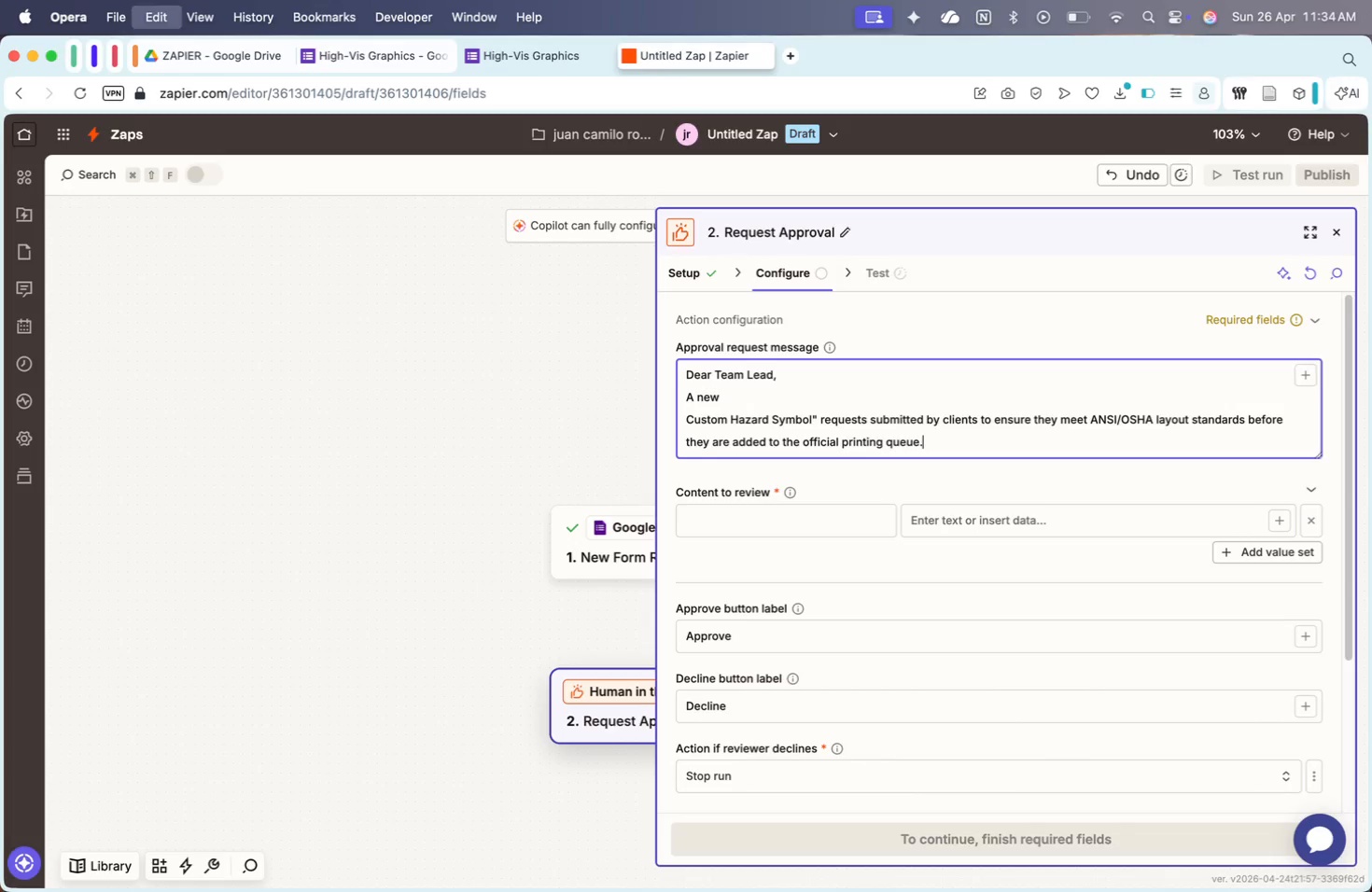 
key(Meta+V)
 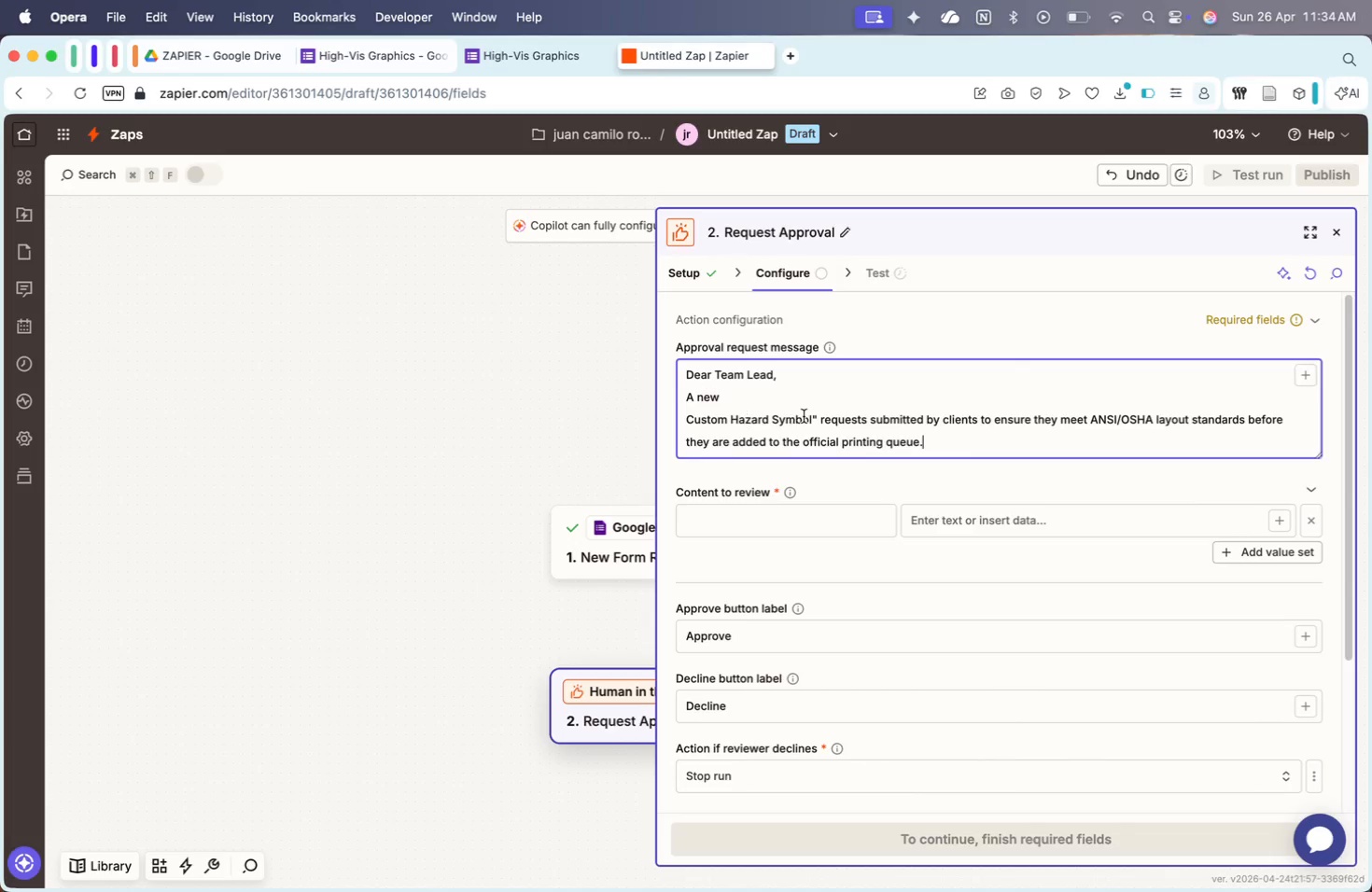 
left_click([819, 421])
 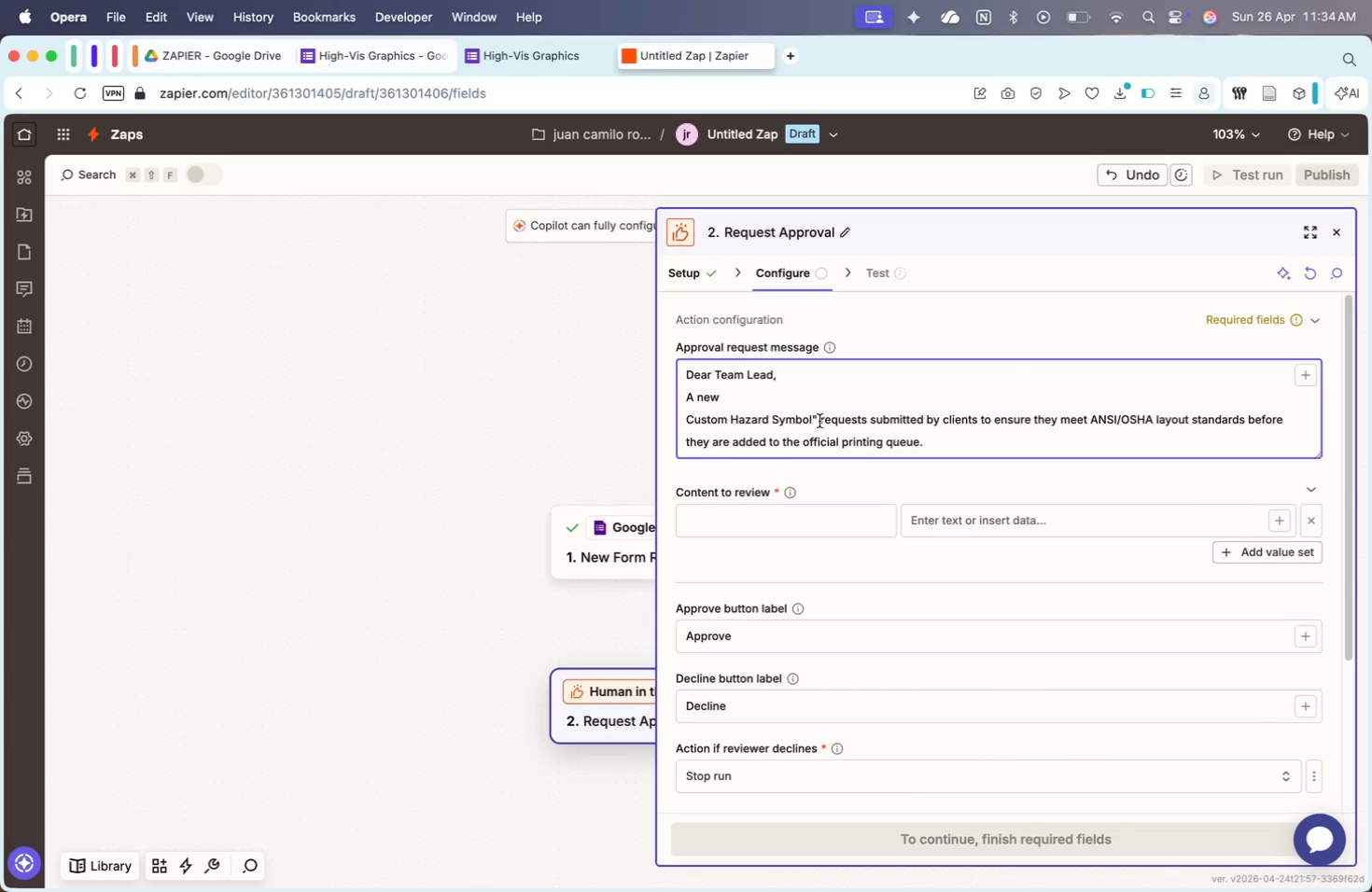 
key(Backspace)
 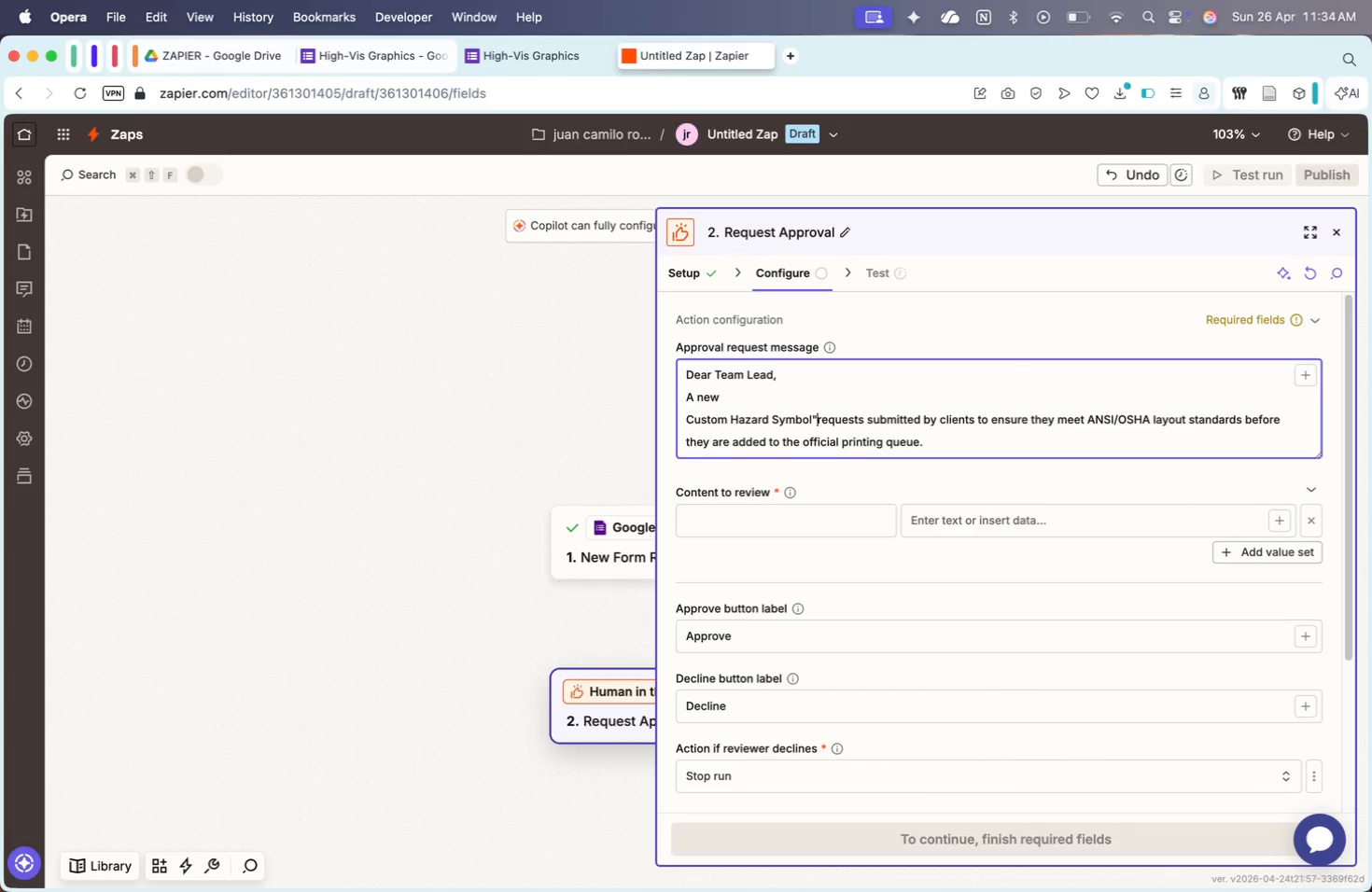 
key(Backspace)
 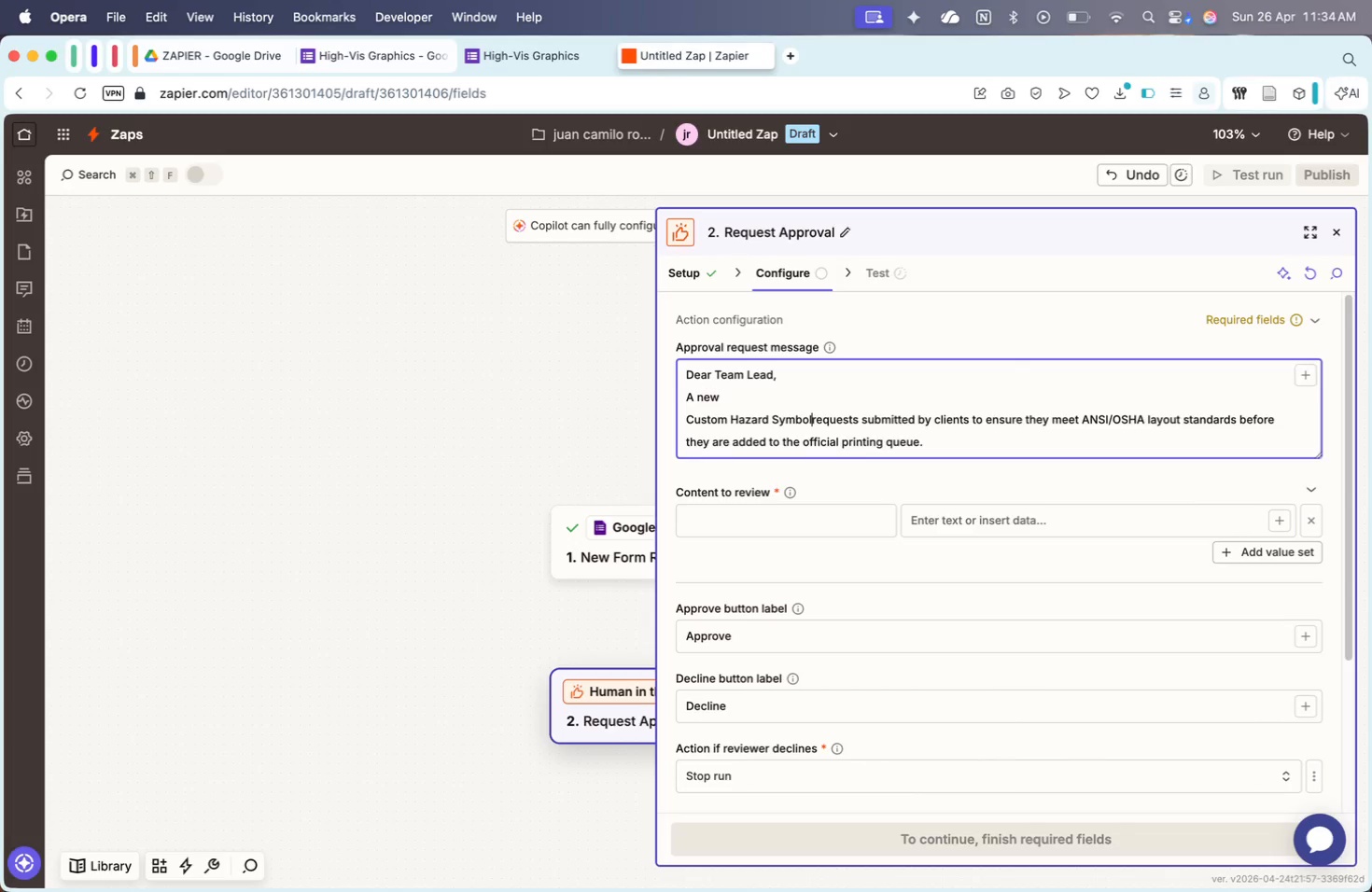 
key(Space)
 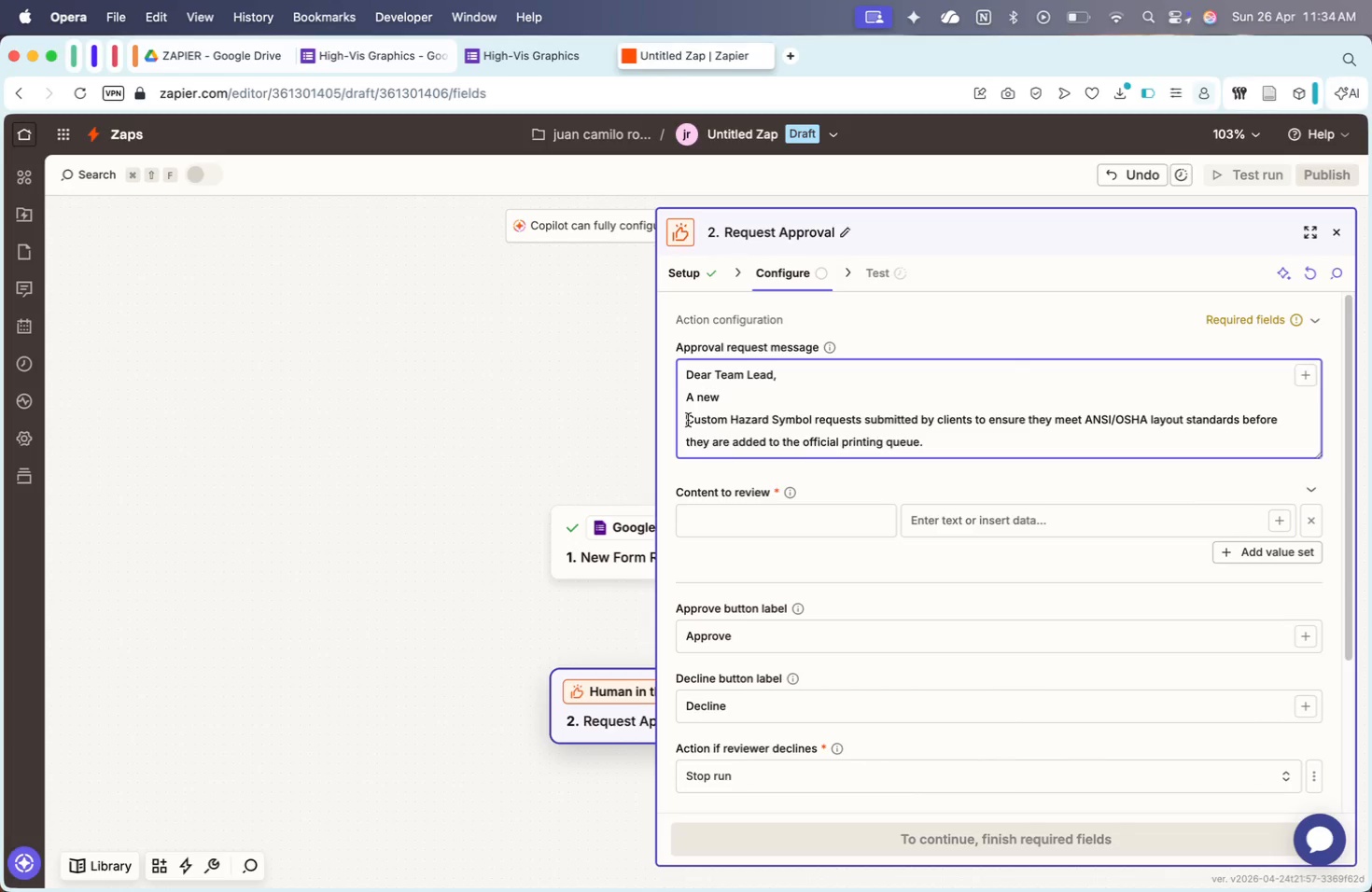 
wait(7.03)
 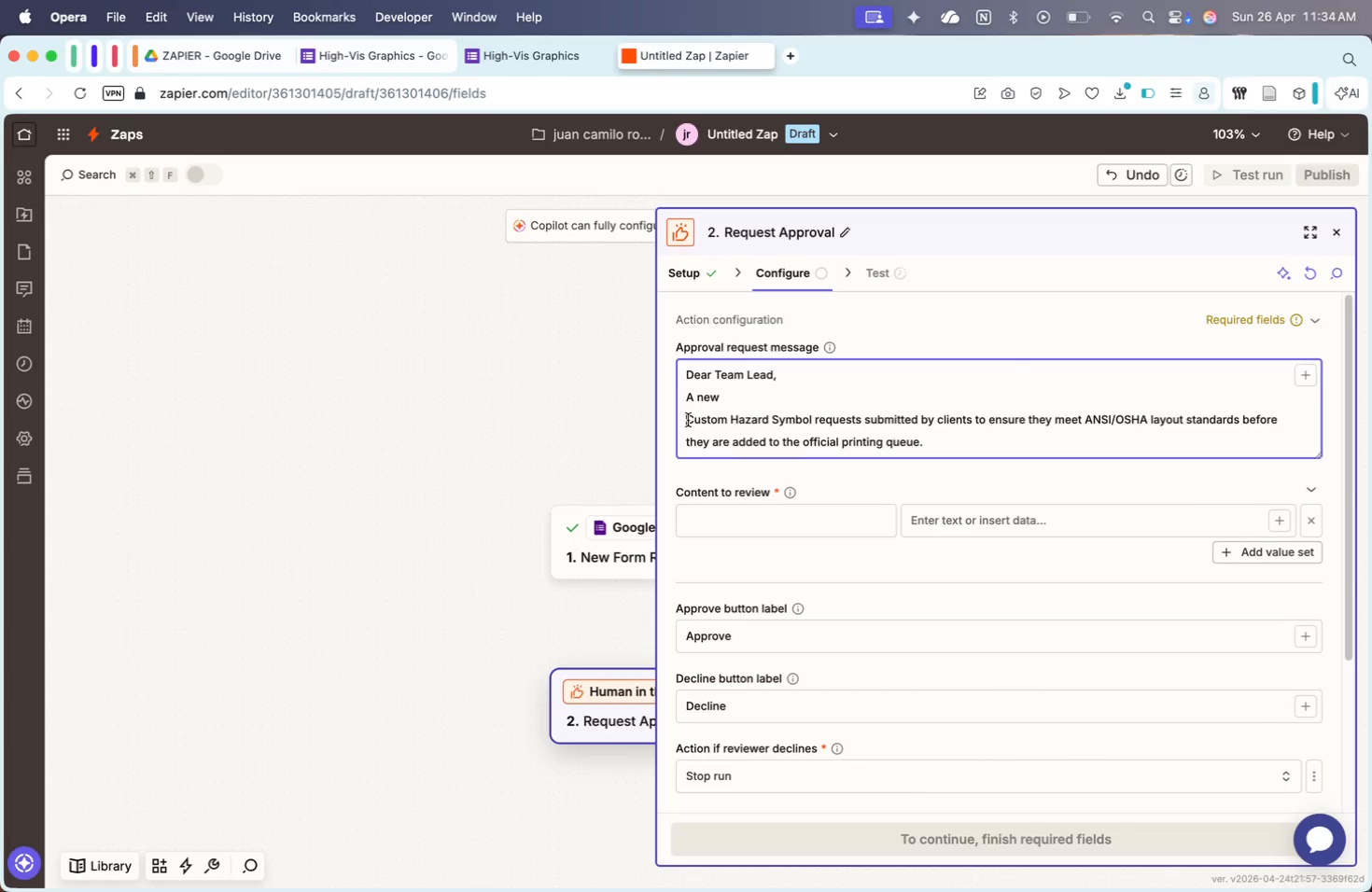 
key(Space)
 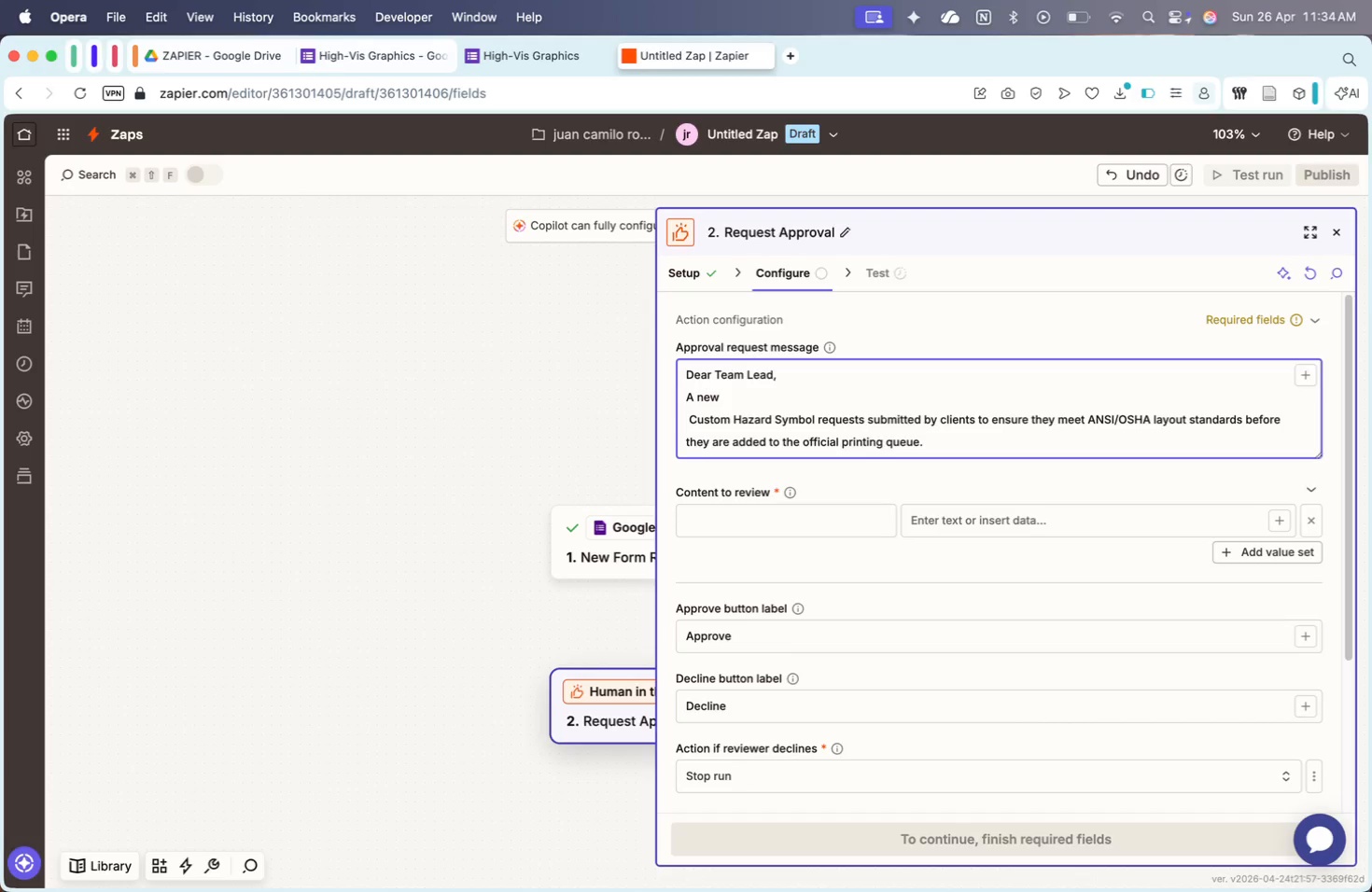 
key(Backspace)
 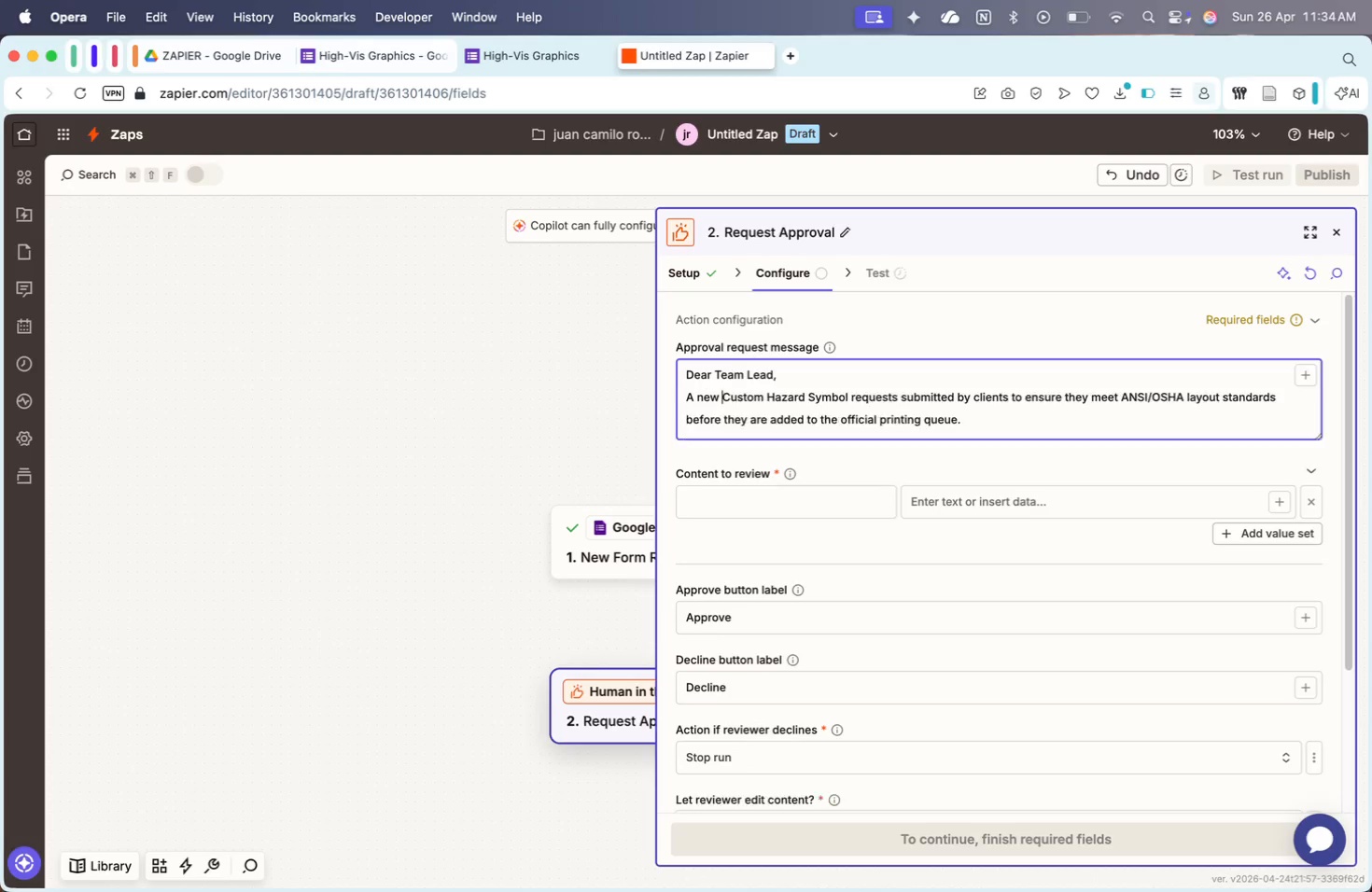 
key(Backspace)
 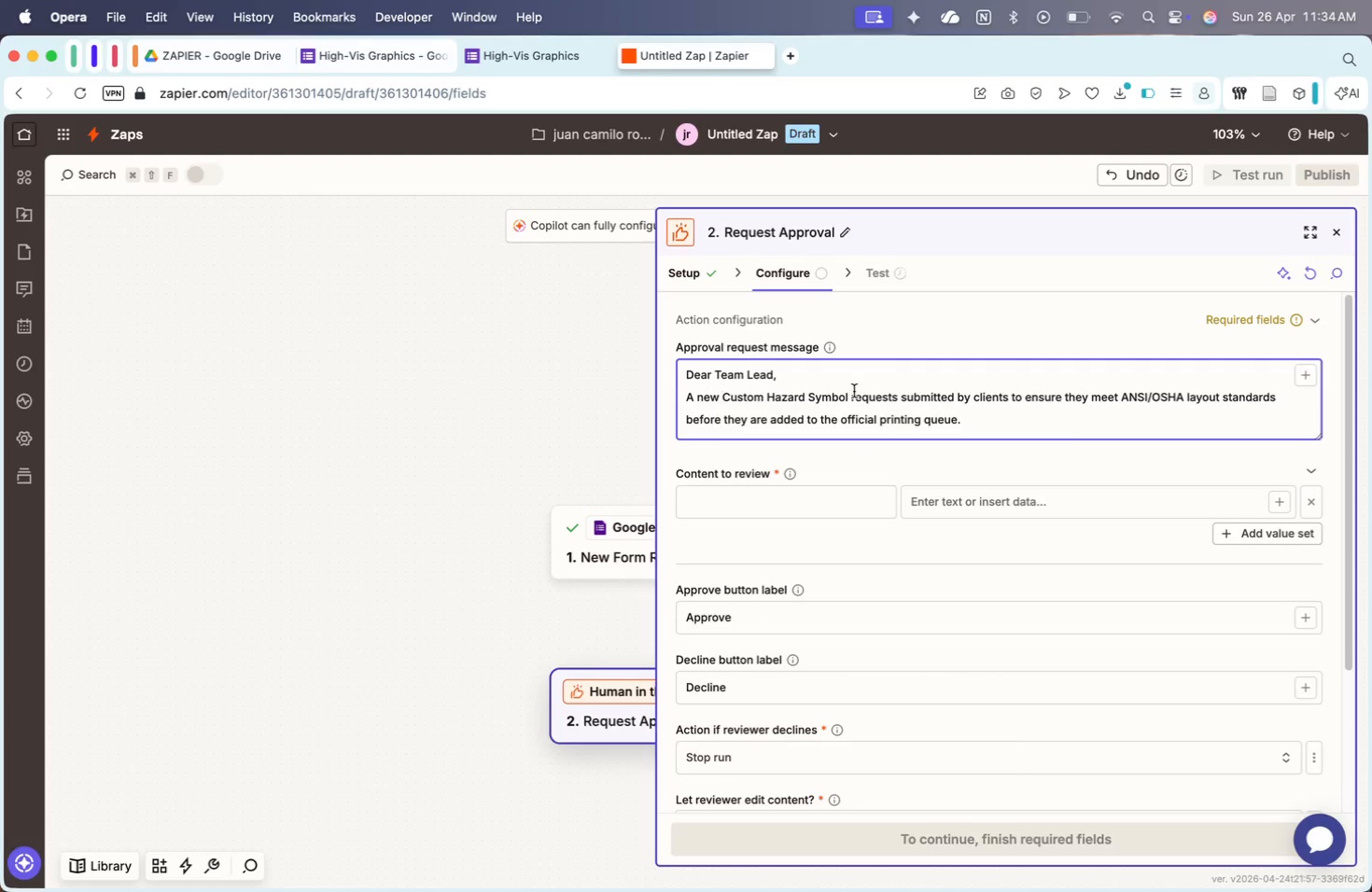 
left_click([899, 398])
 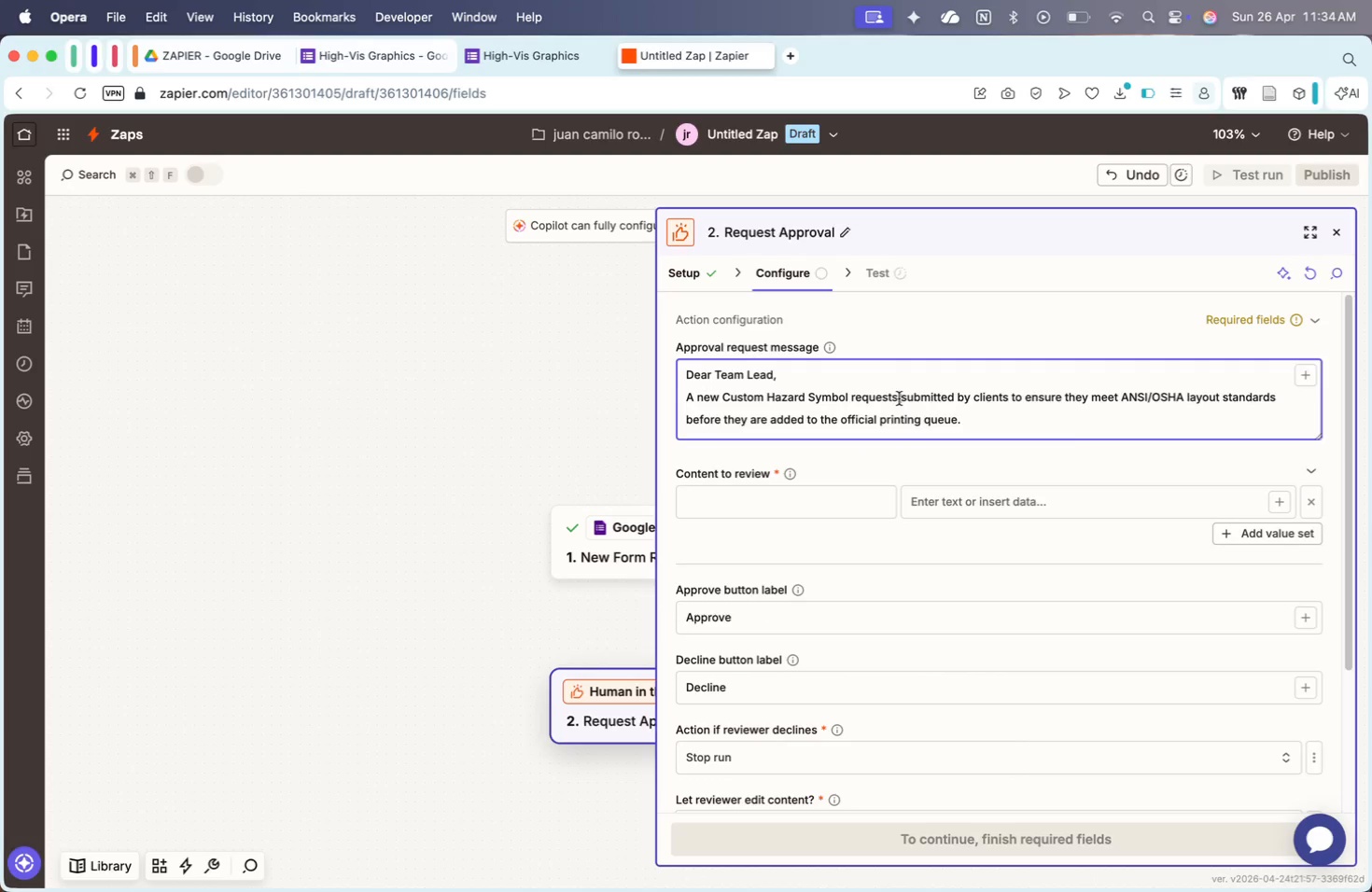 
key(Backspace)
key(Backspace)
type( was )
 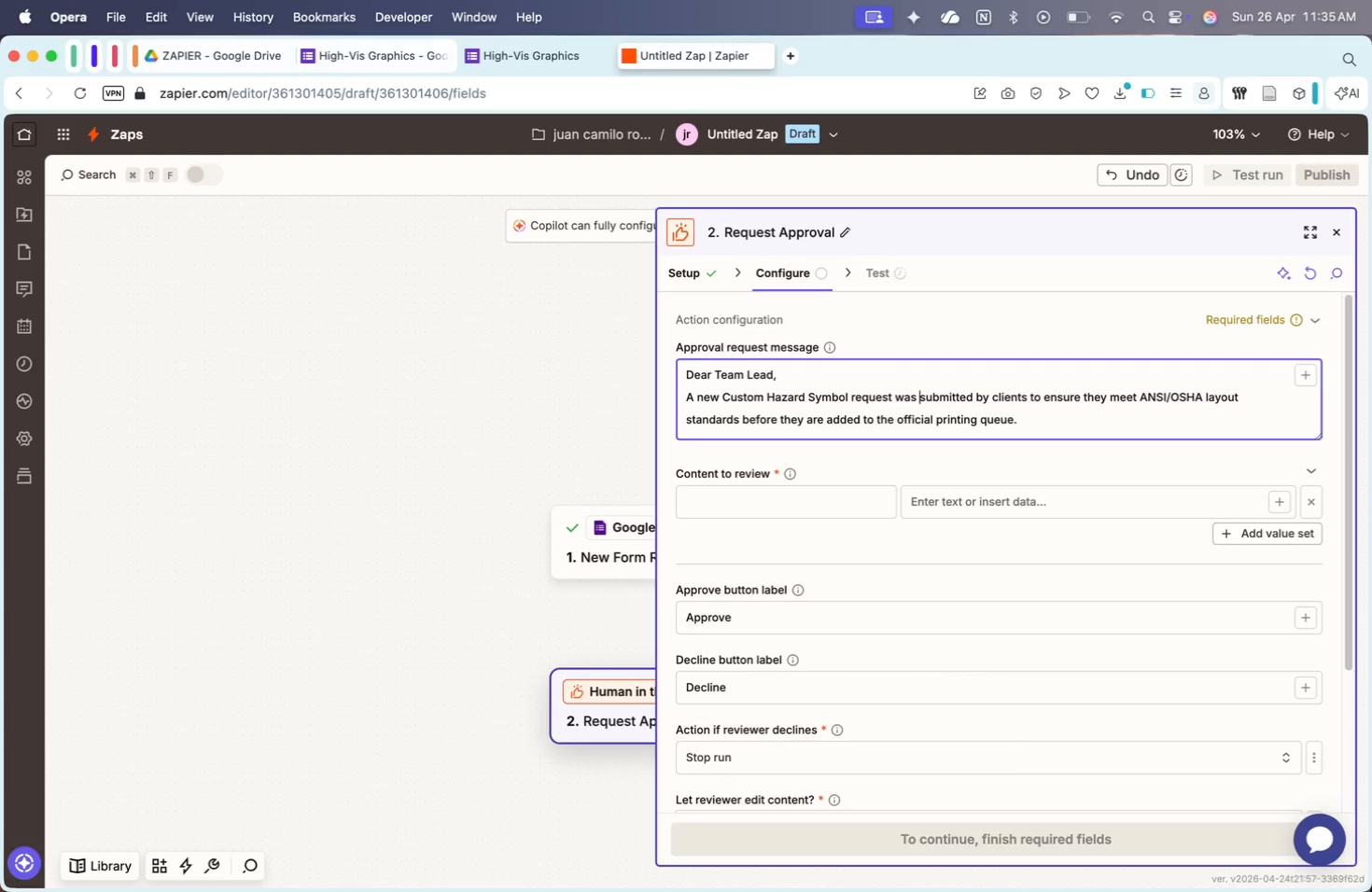 
hold_key(key=ArrowRight, duration=1.5)
 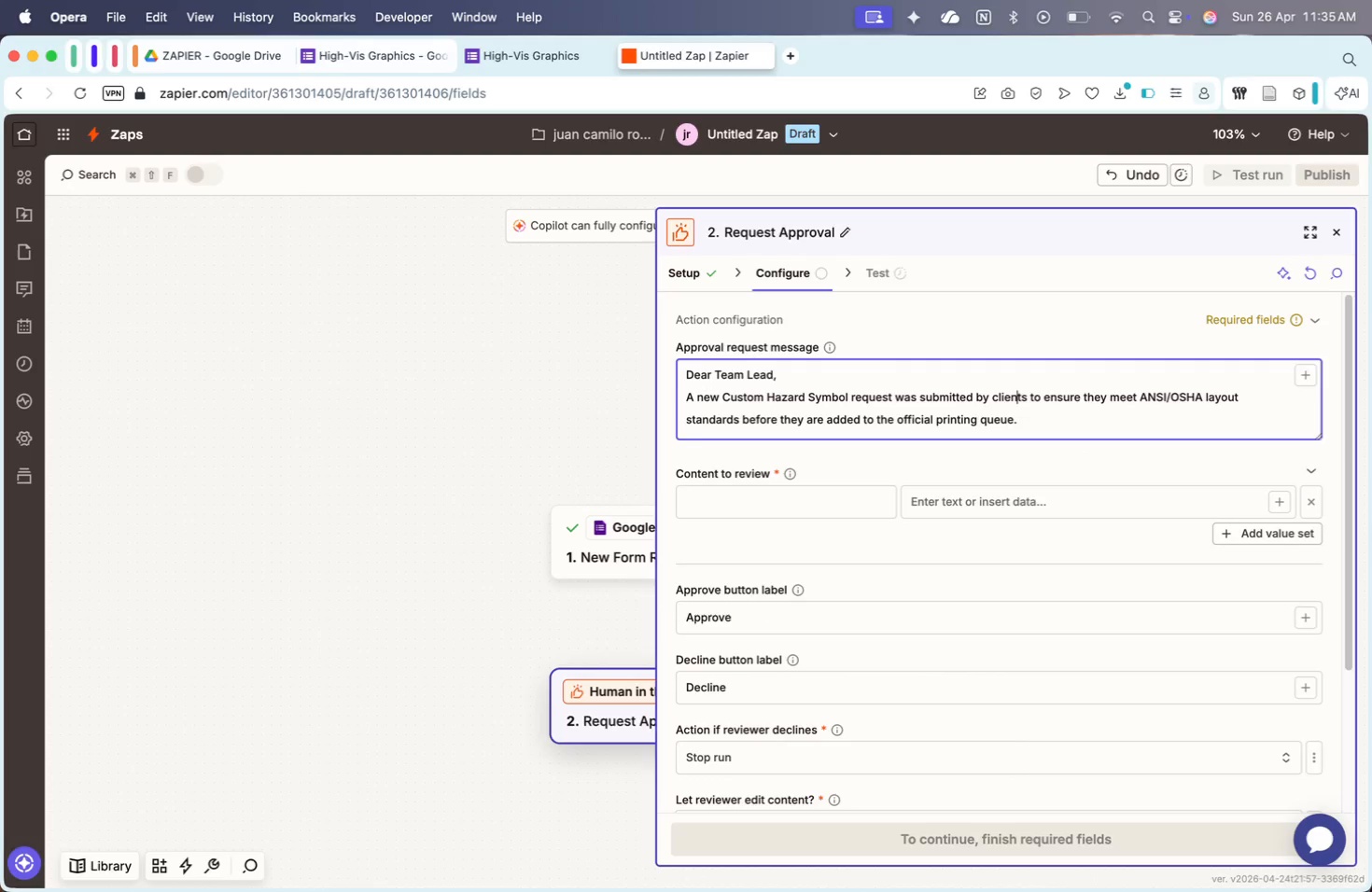 
hold_key(key=ArrowRight, duration=0.41)
 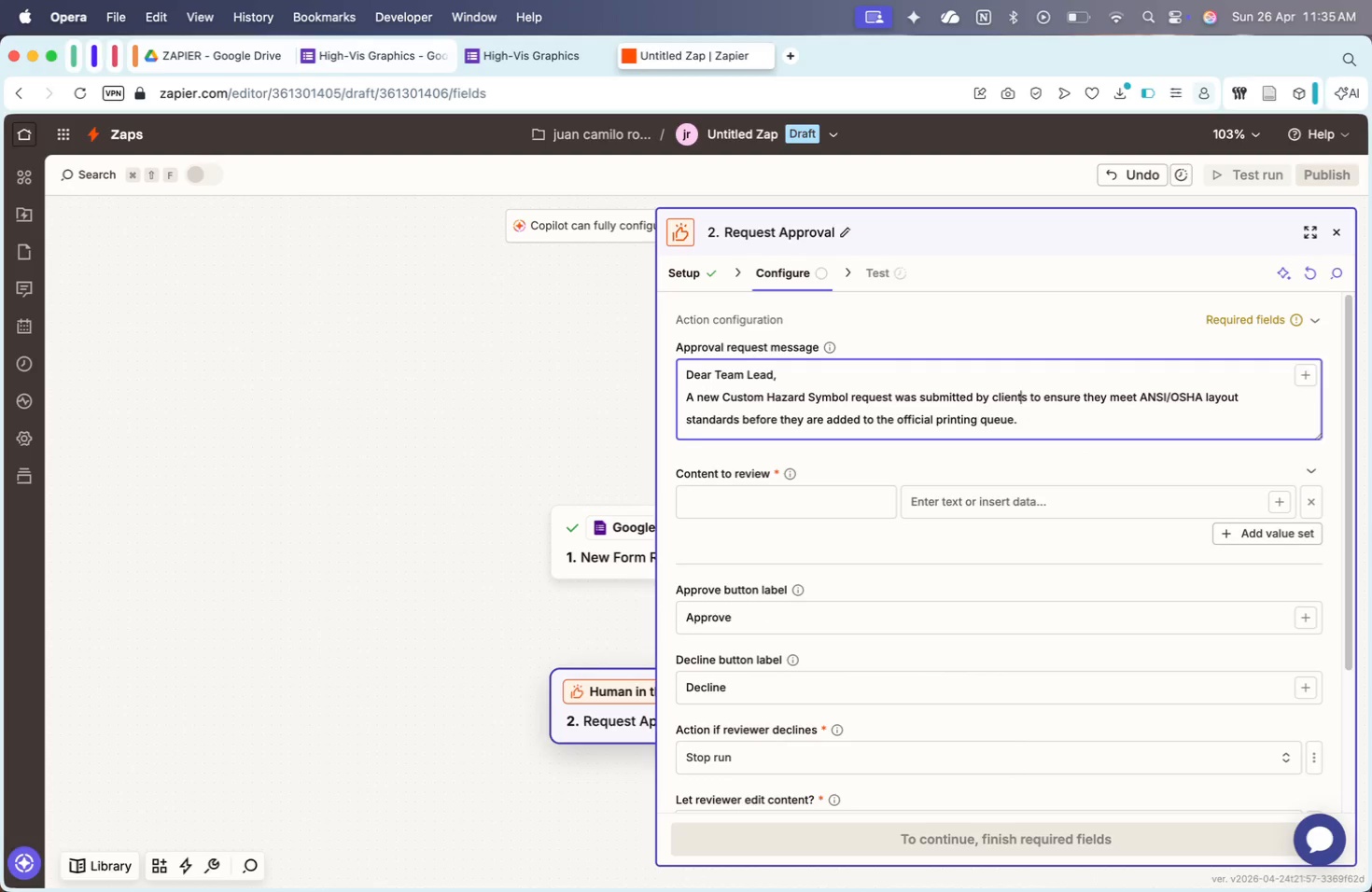 
key(ArrowRight)
 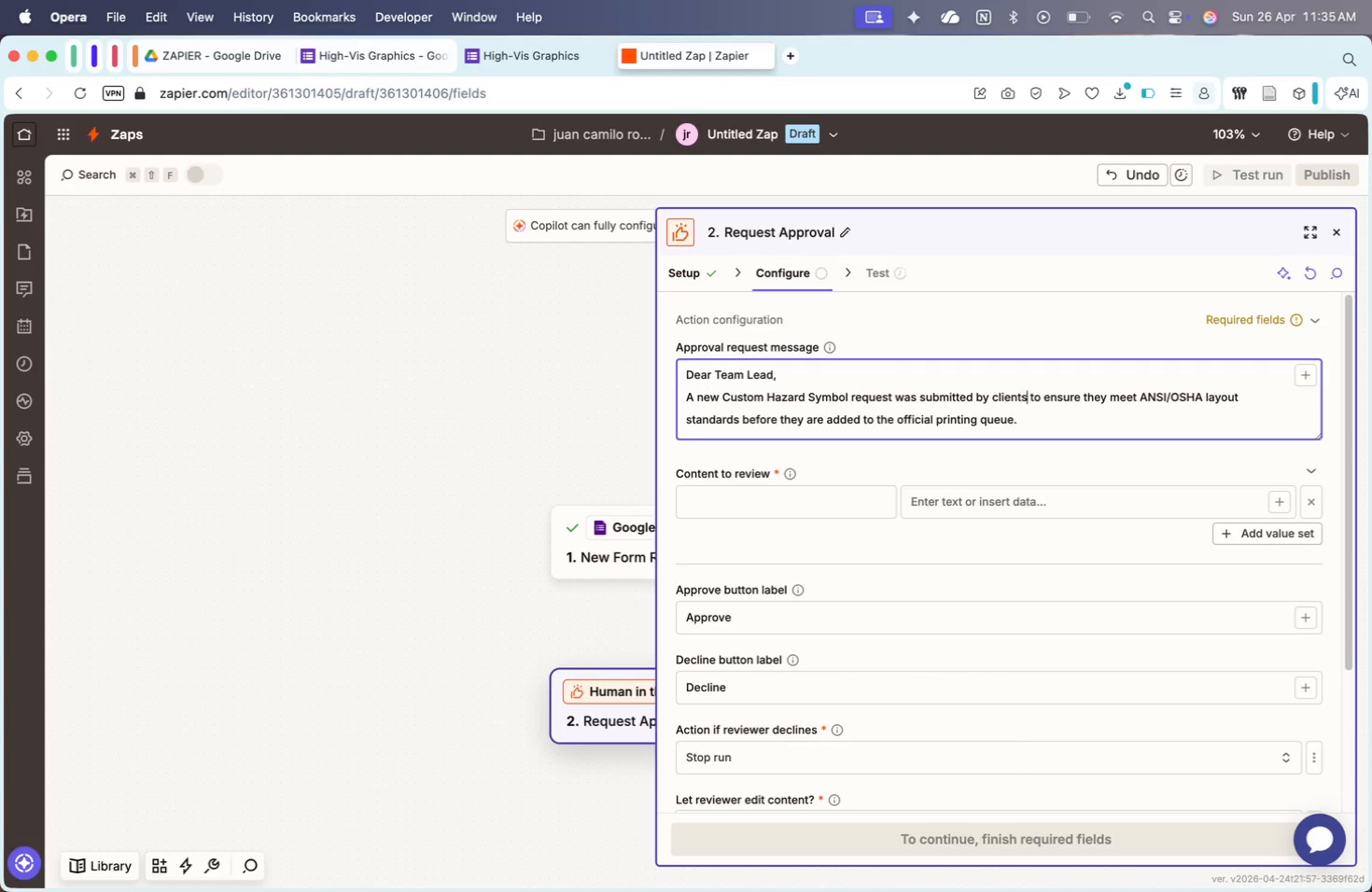 
key(ArrowRight)
 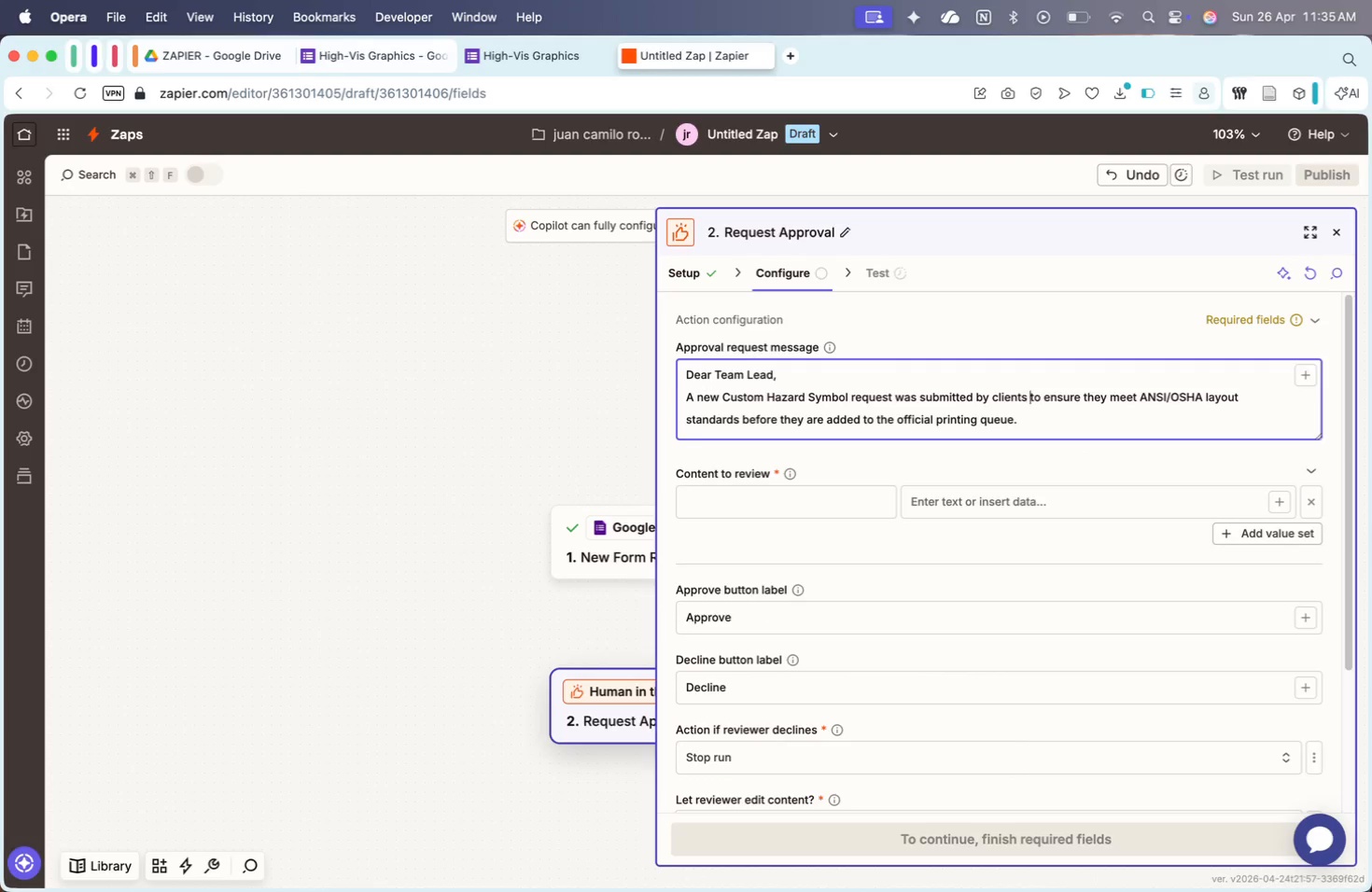 
key(ArrowRight)
 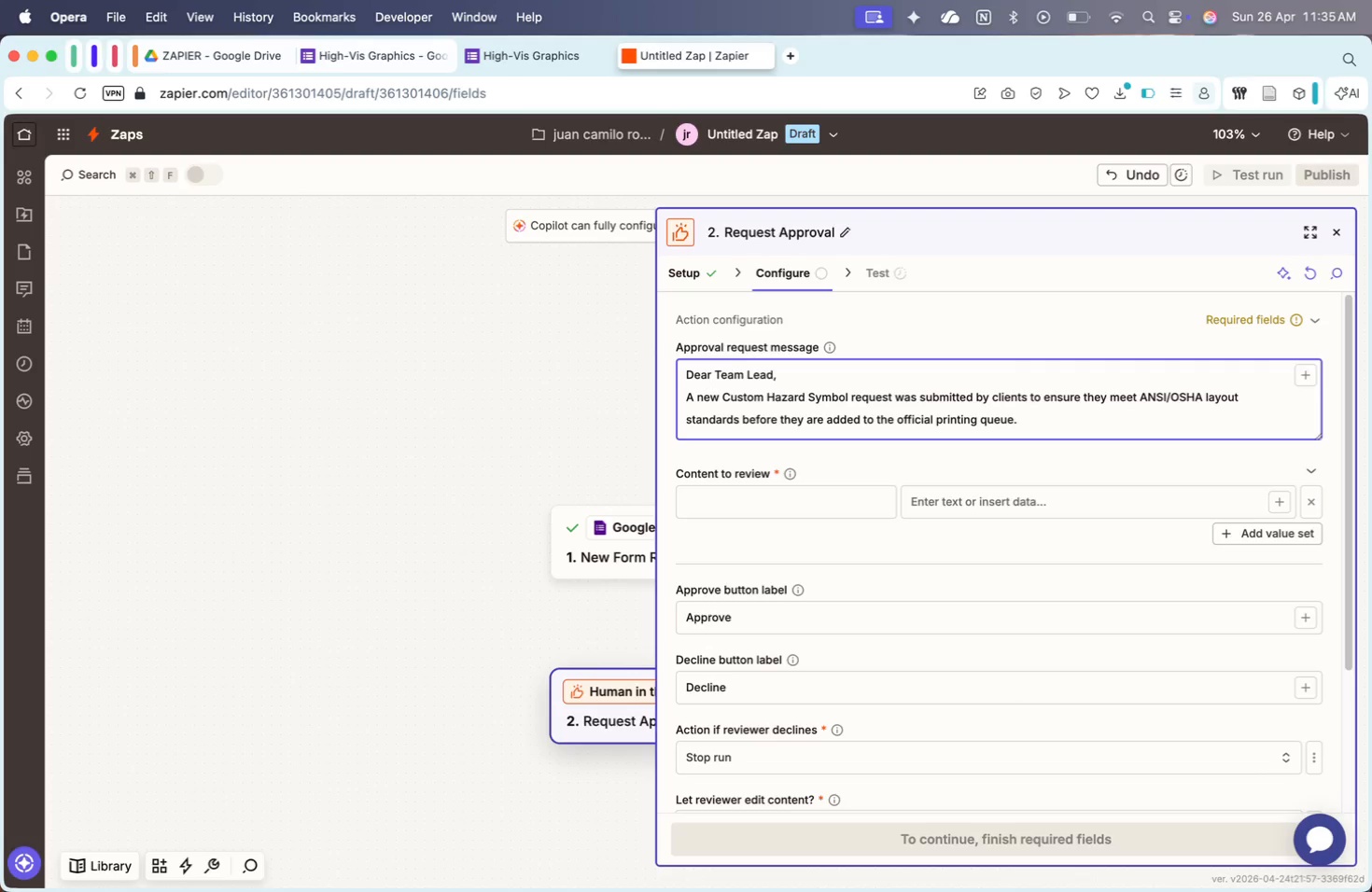 
key(Shift+ShiftRight)
 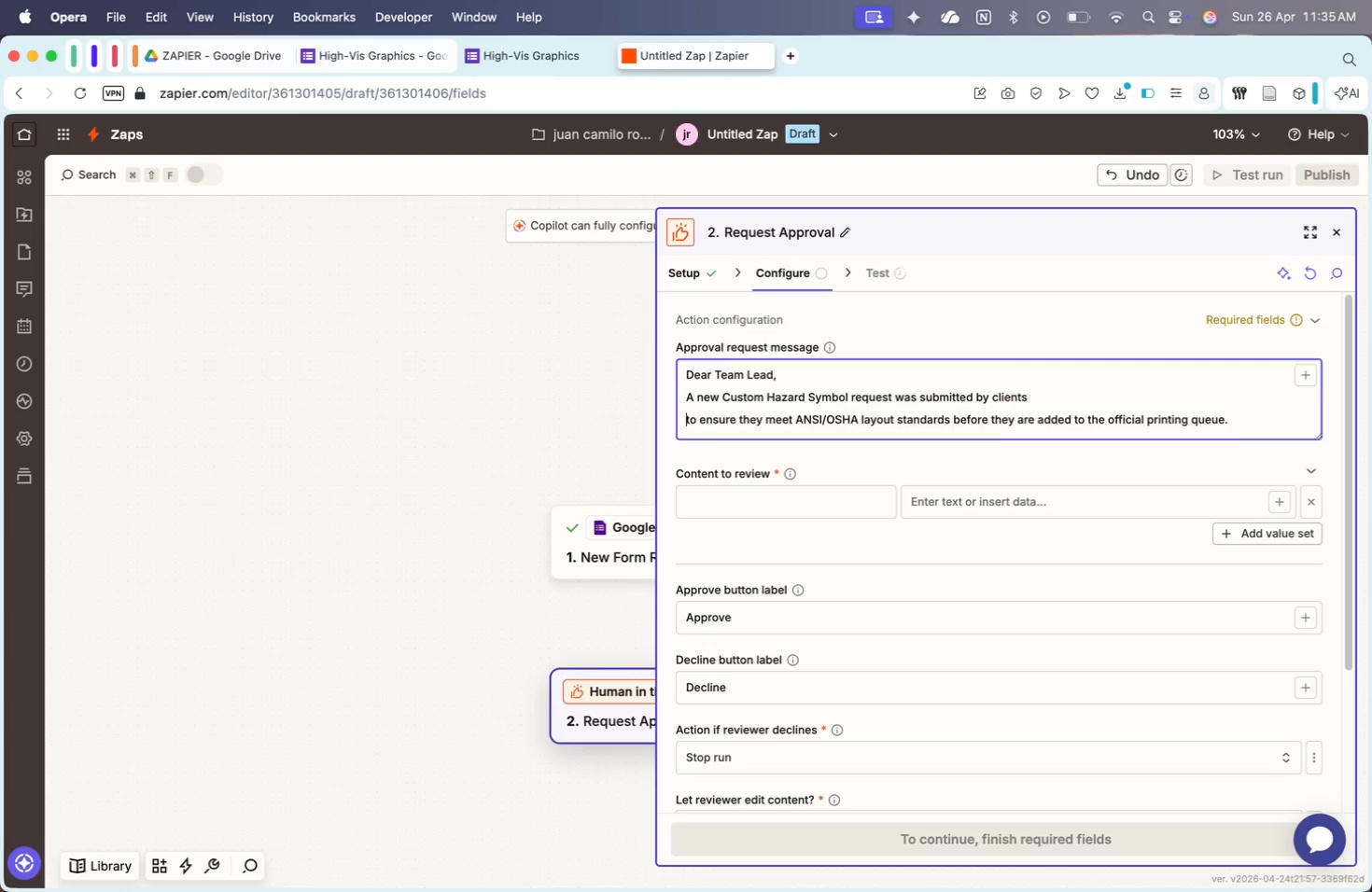 
key(Shift+Enter)
 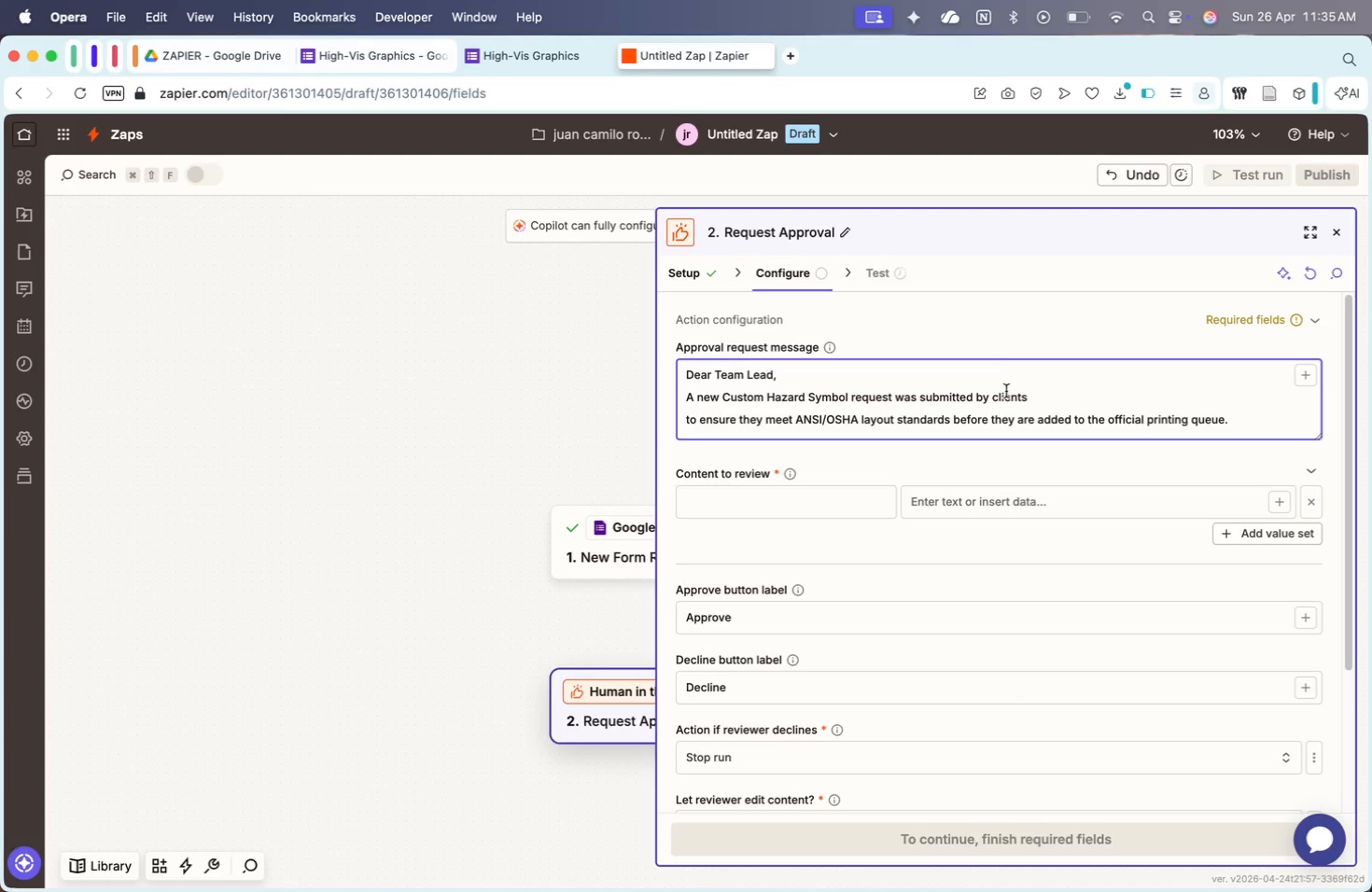 
double_click([1006, 392])
 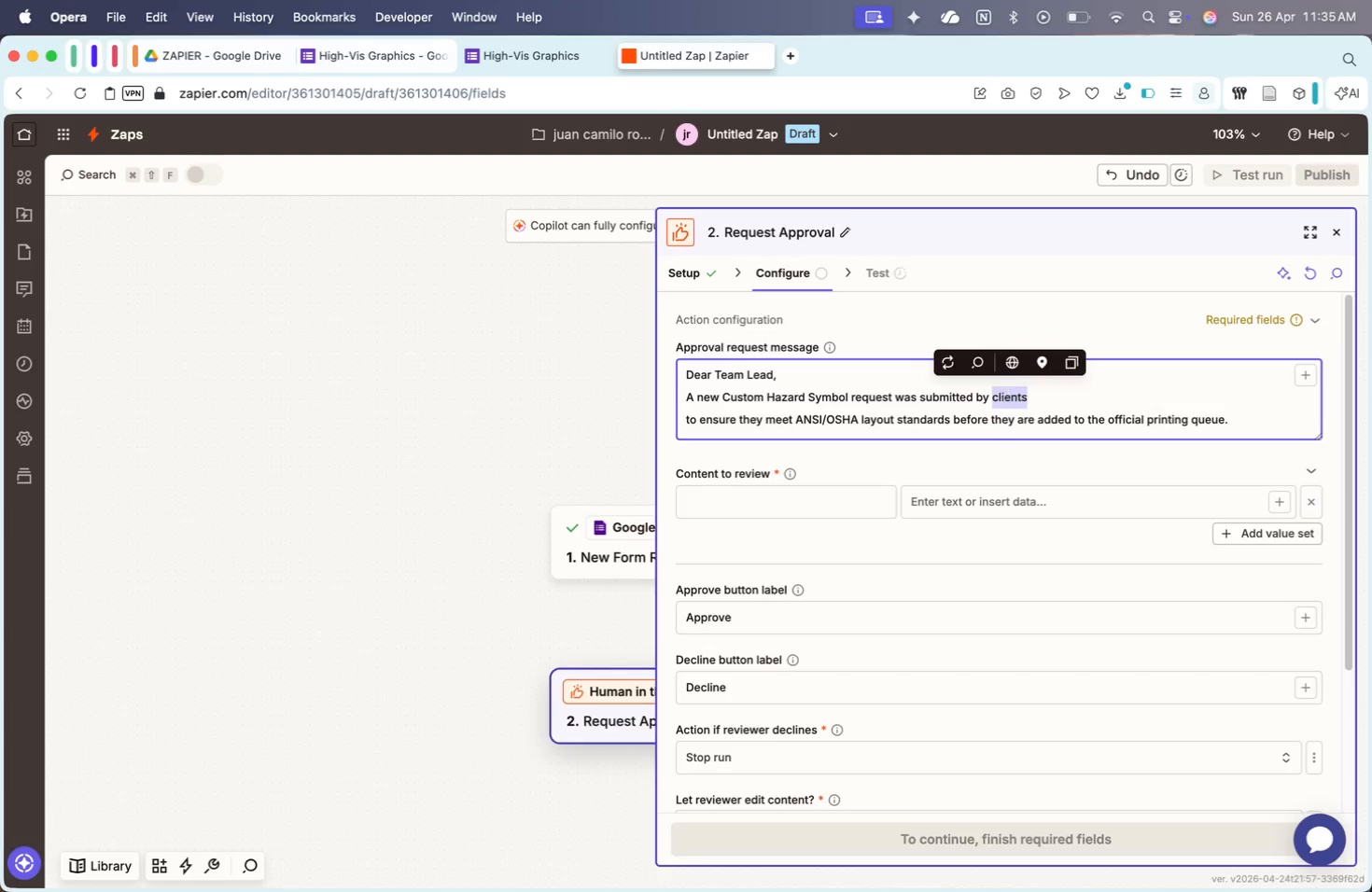 
key(Slash)
 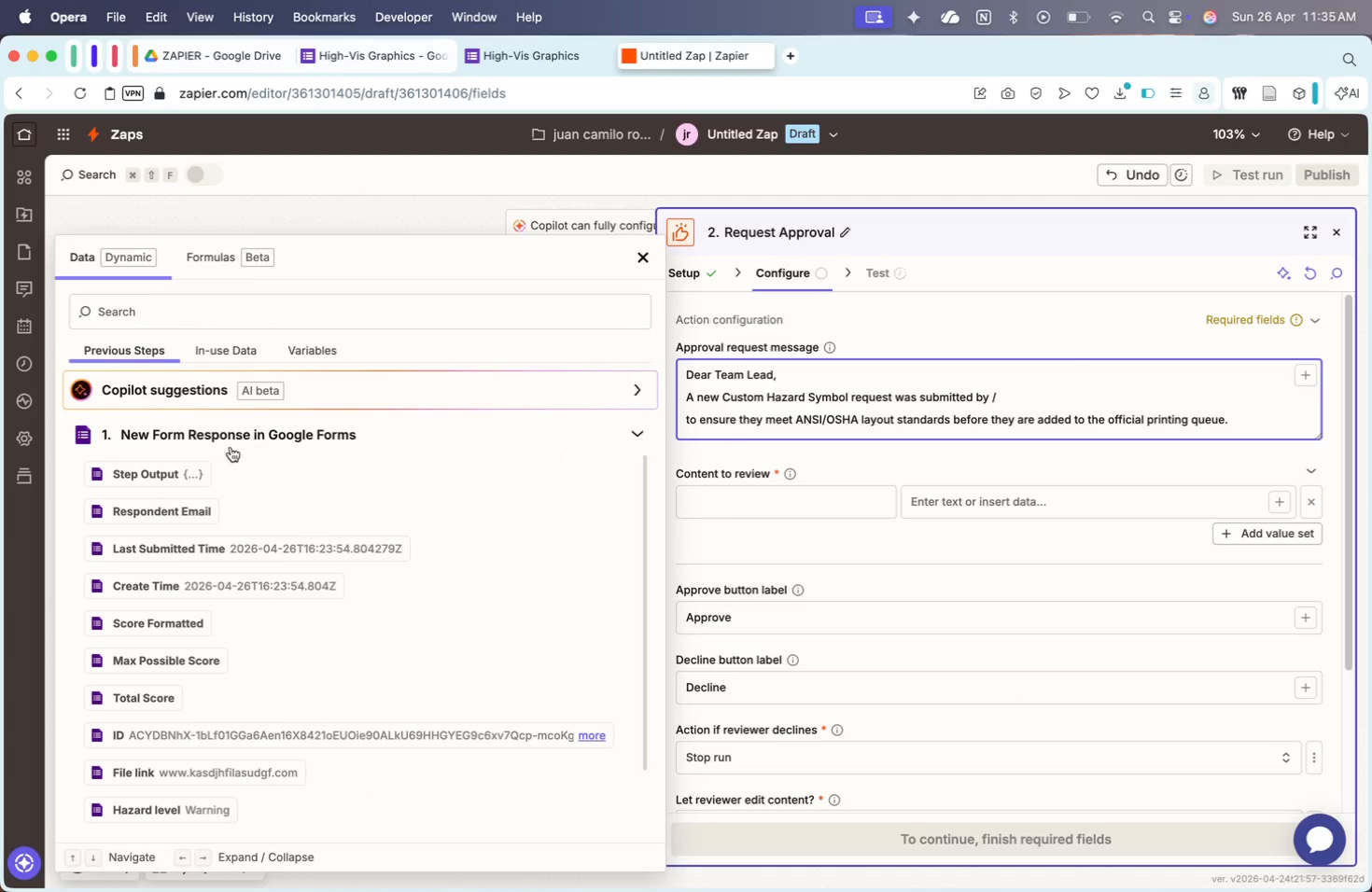 
scroll: coordinate [291, 607], scroll_direction: down, amount: 21.0
 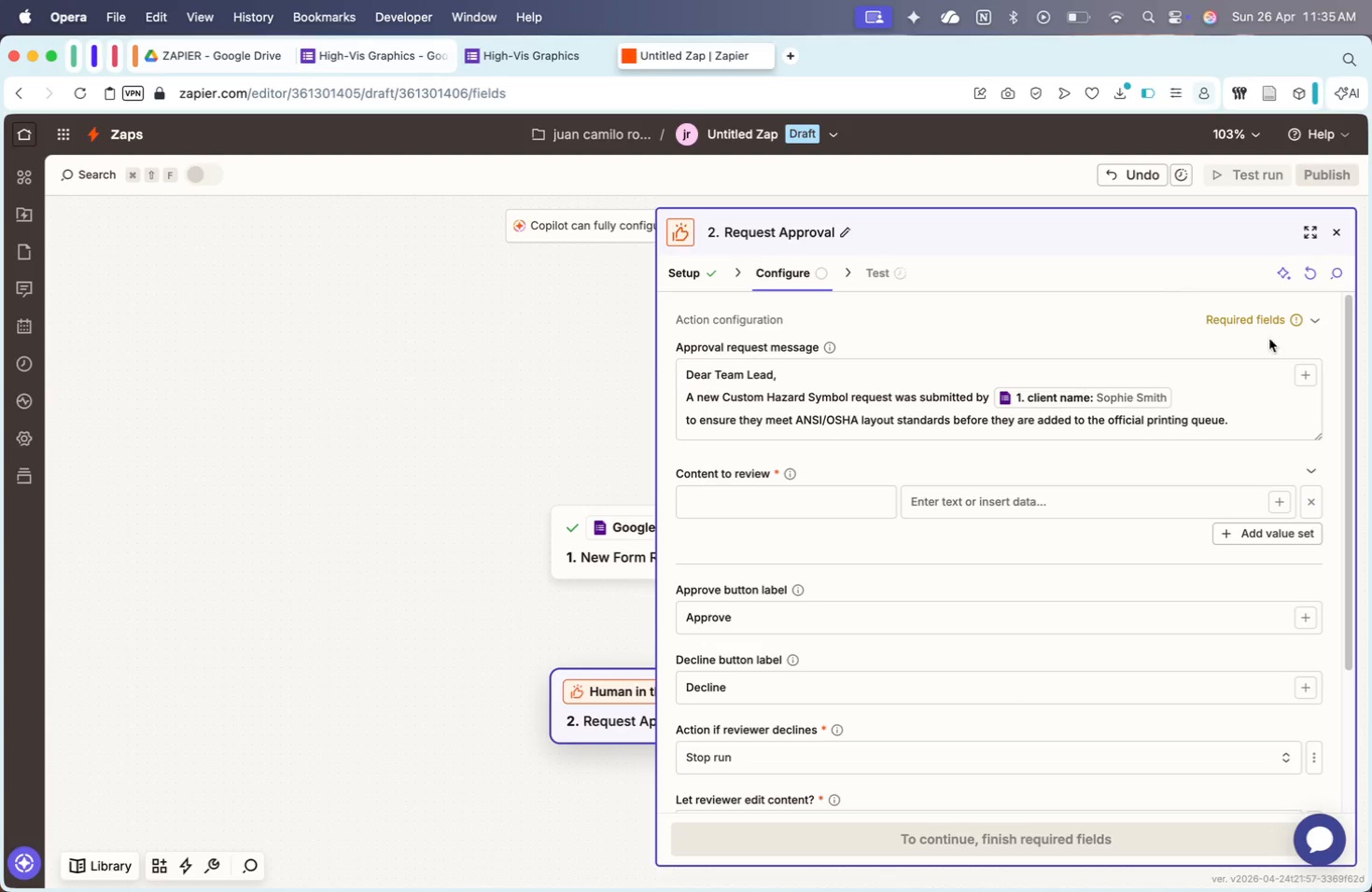 
key(Backspace)
 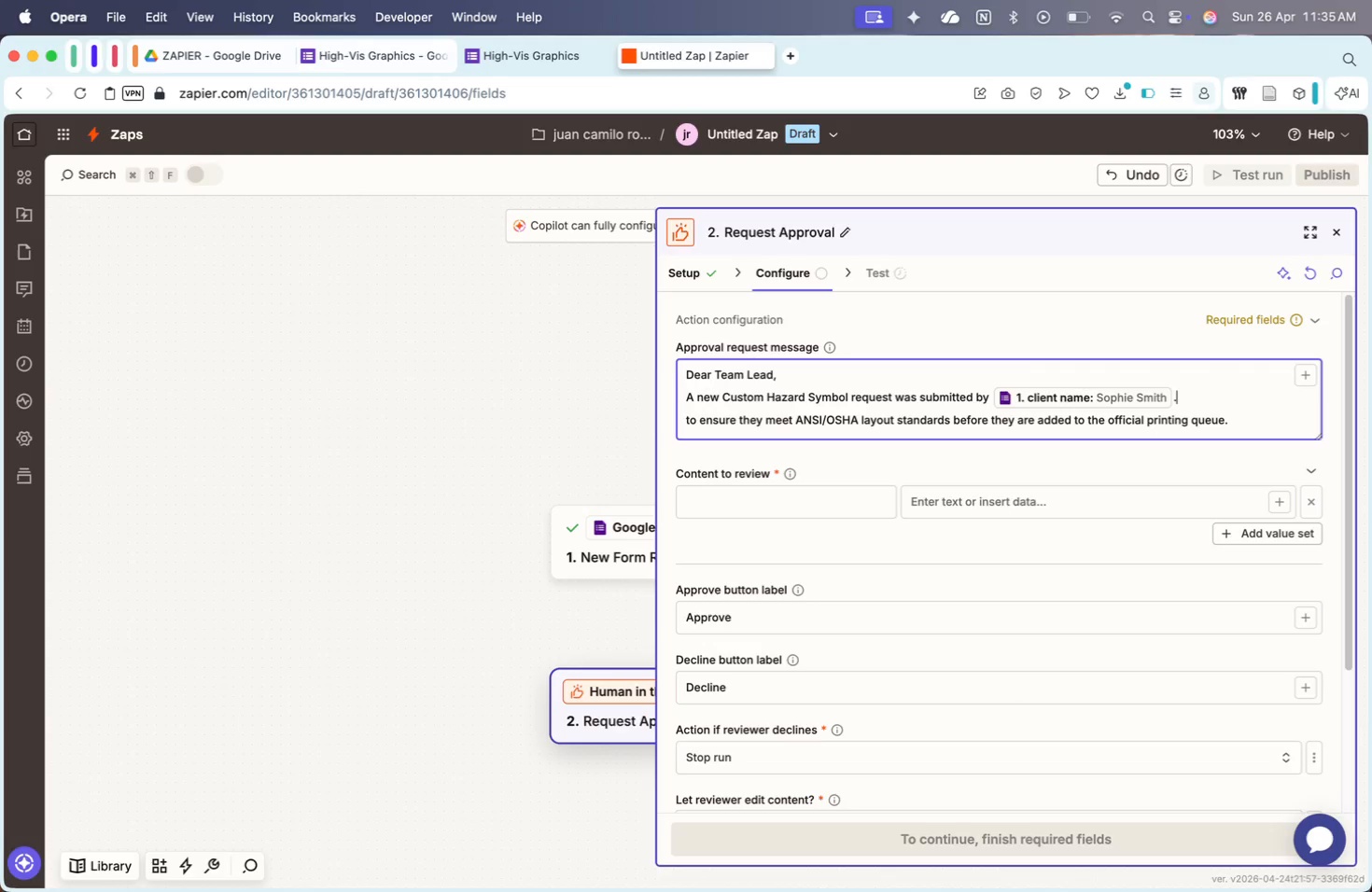 
key(Period)
 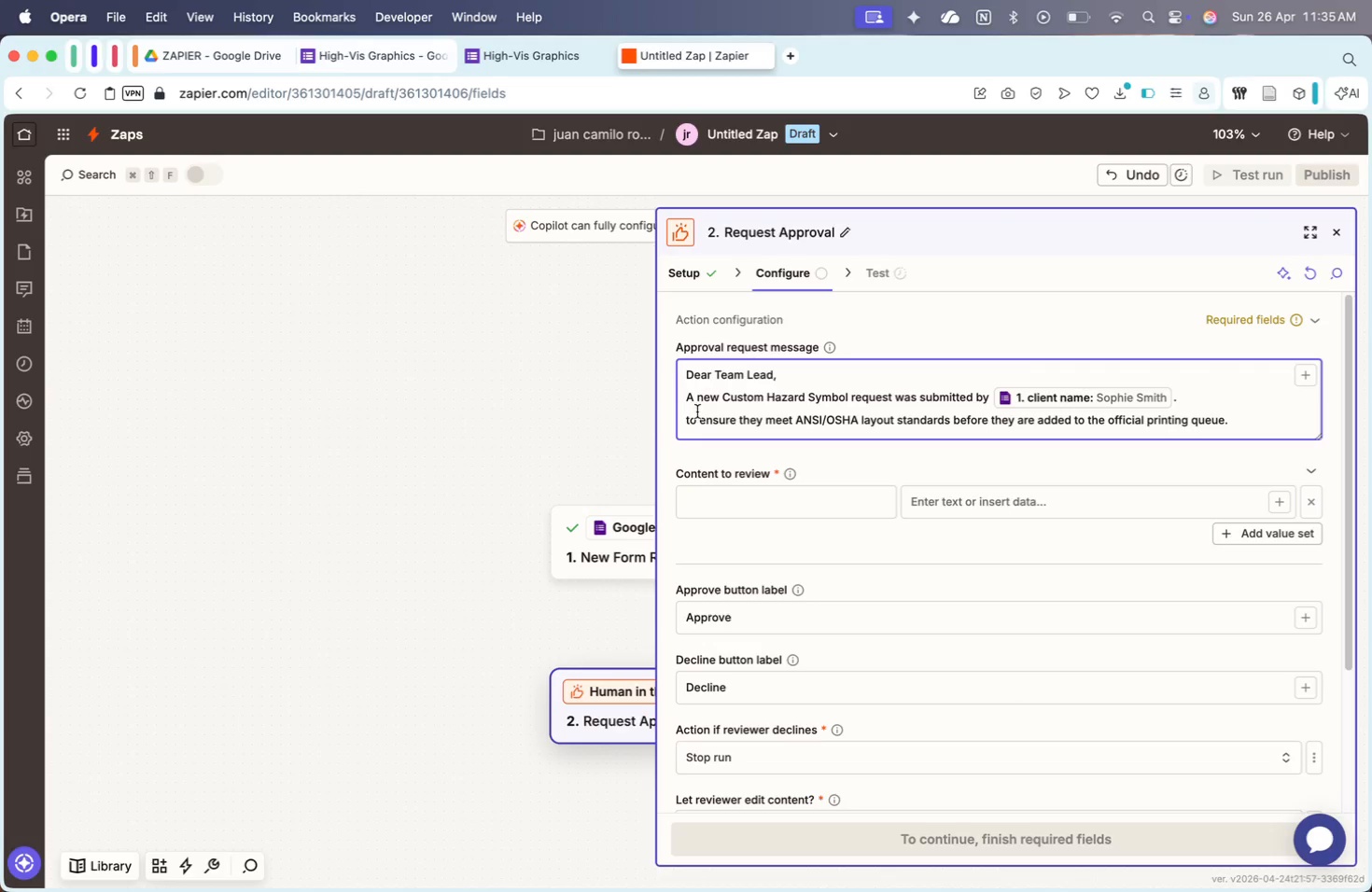 
left_click([693, 420])
 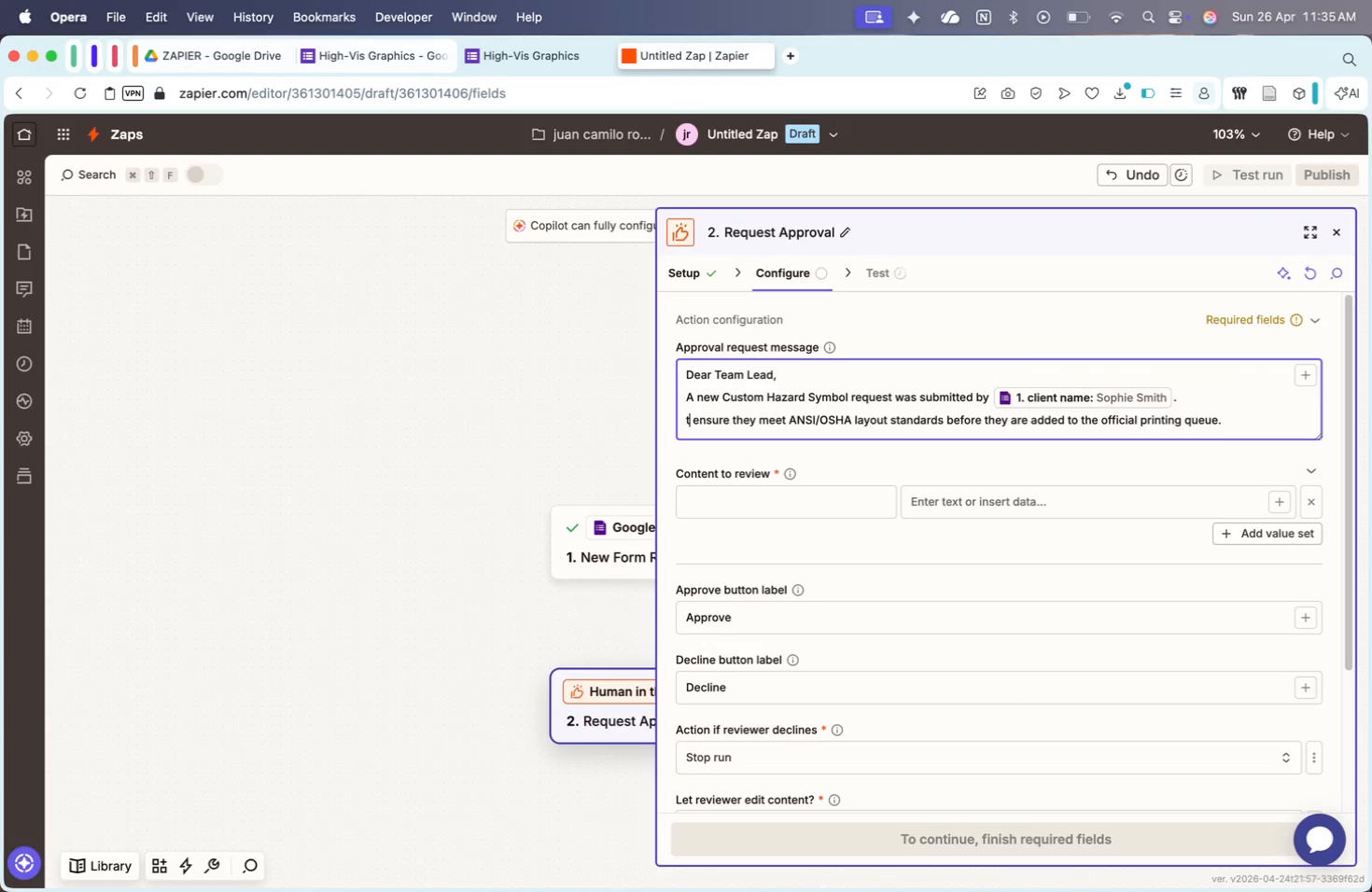 
key(Backspace)
key(Backspace)
type(Pklea)
key(Backspace)
key(Backspace)
key(Backspace)
key(Backspace)
type(lease)
 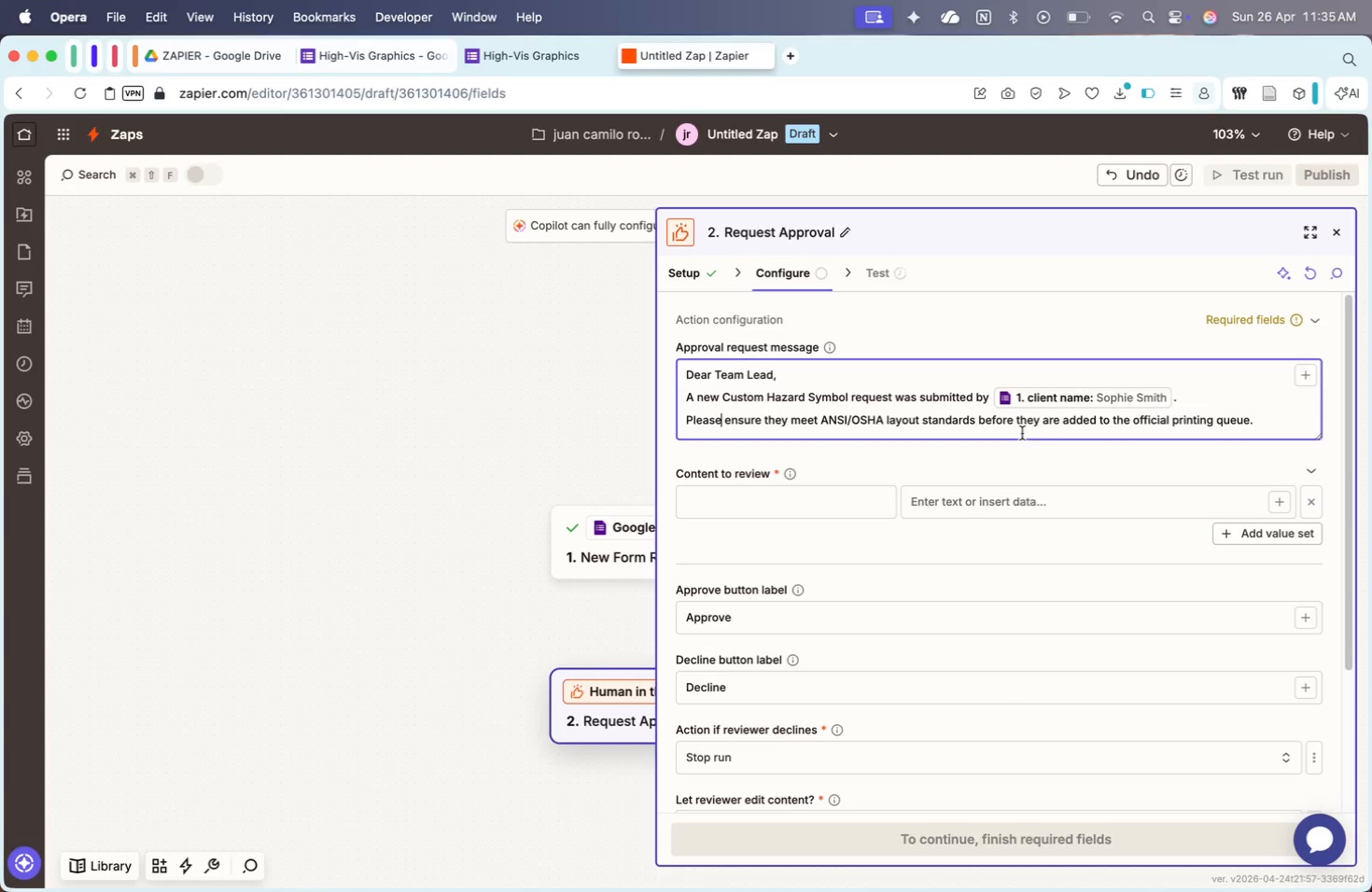 
left_click([1040, 425])
 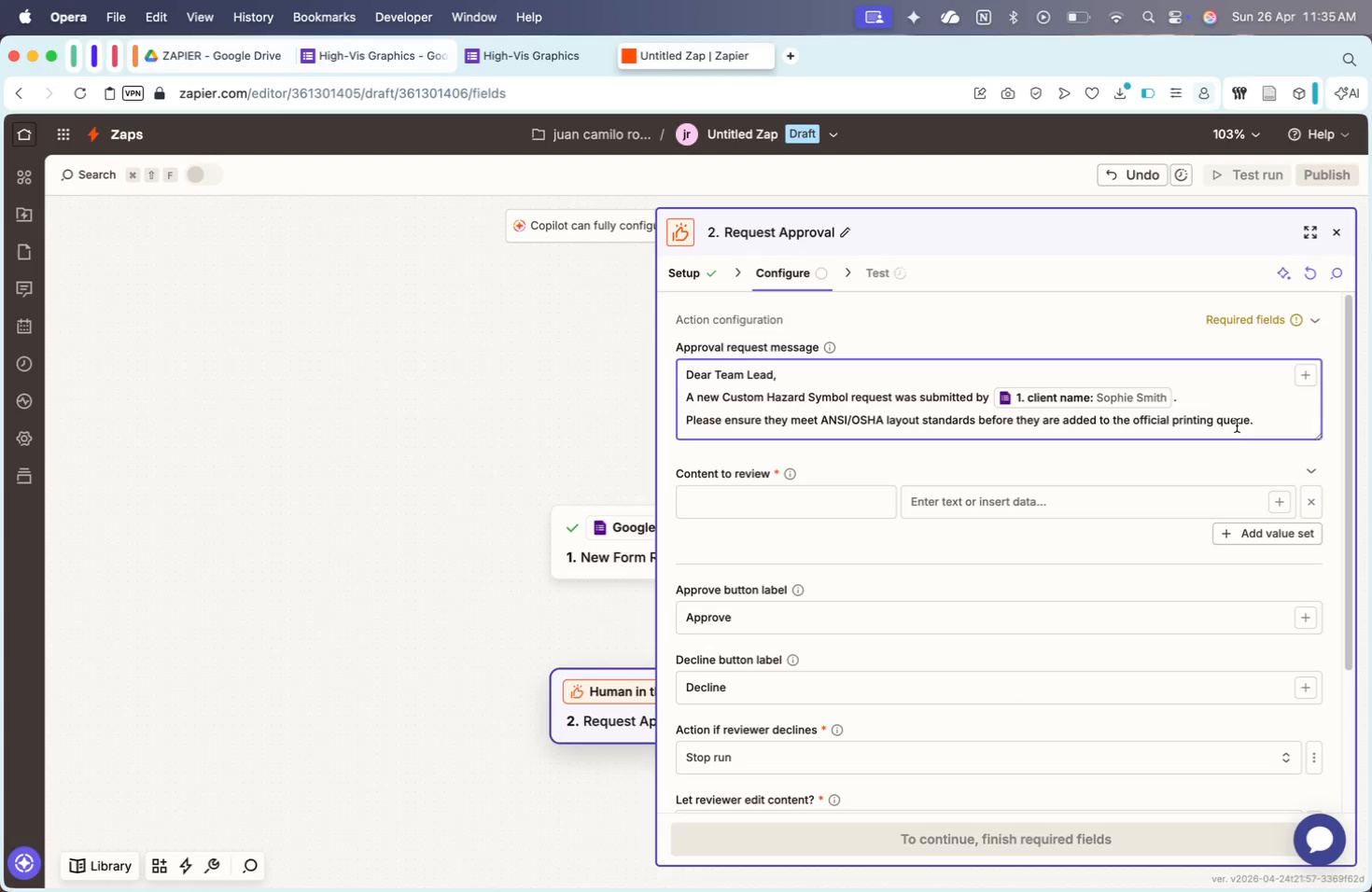 
left_click([1262, 422])
 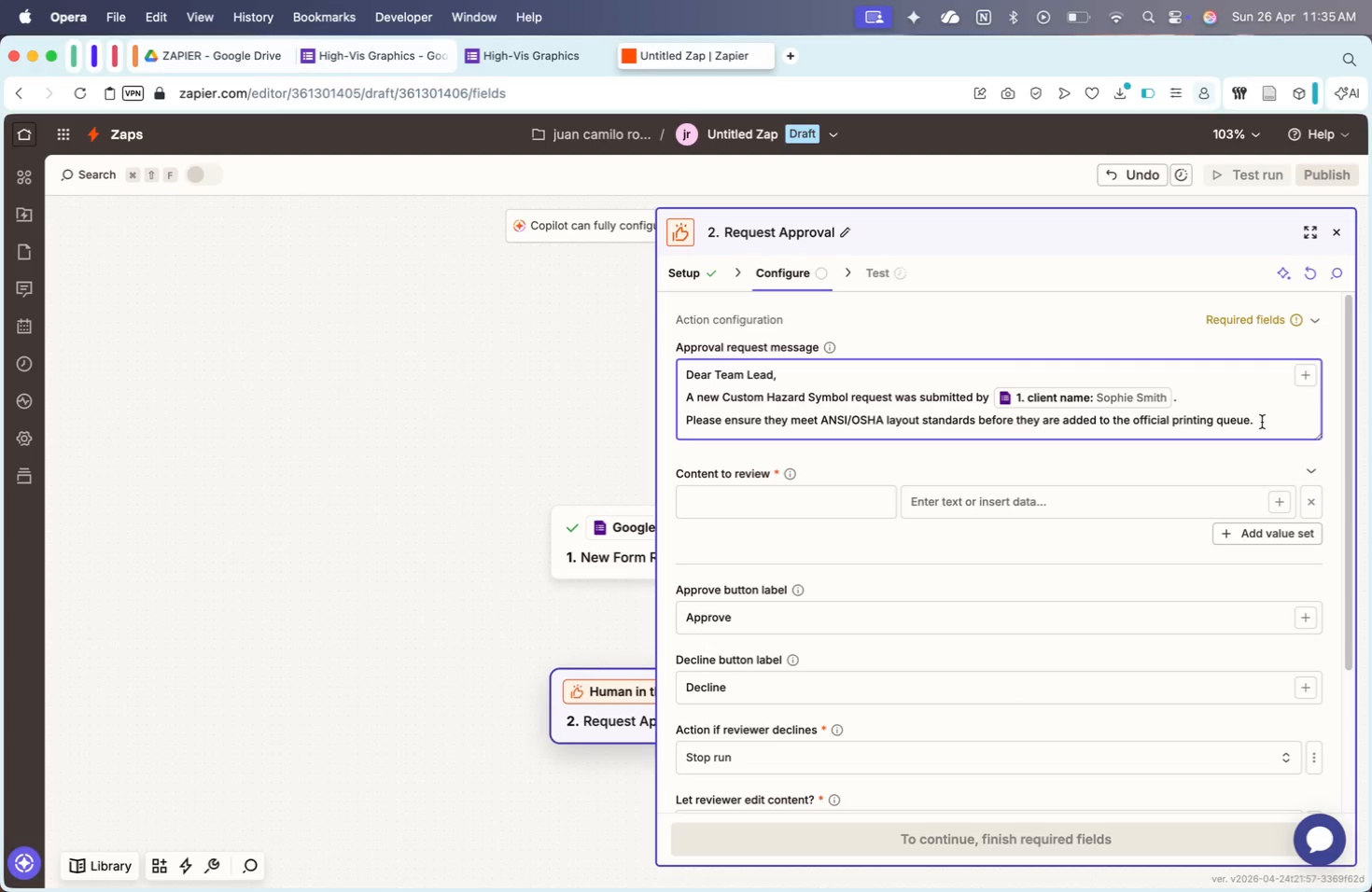 
wait(41.7)
 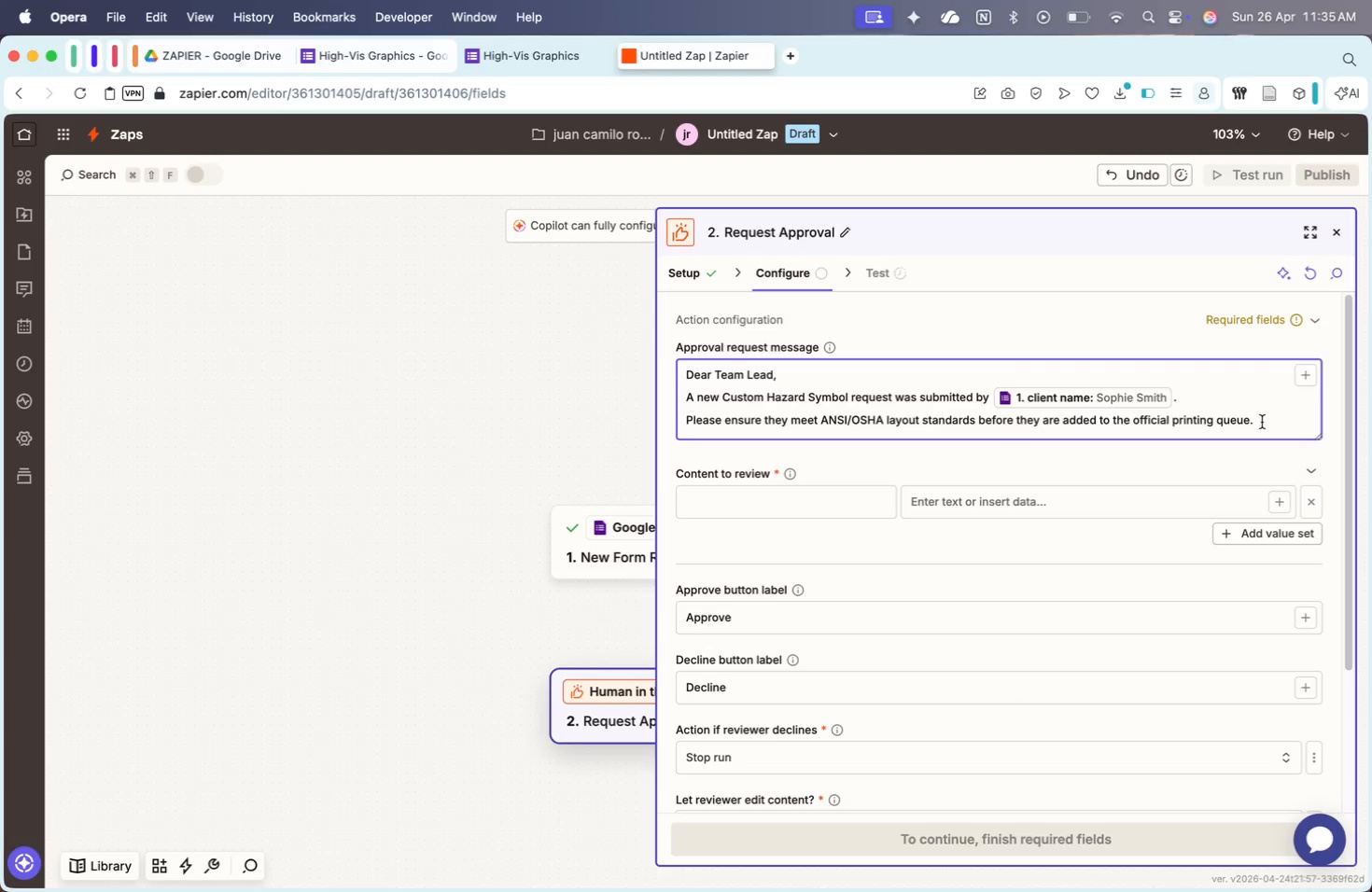 
type(name)
 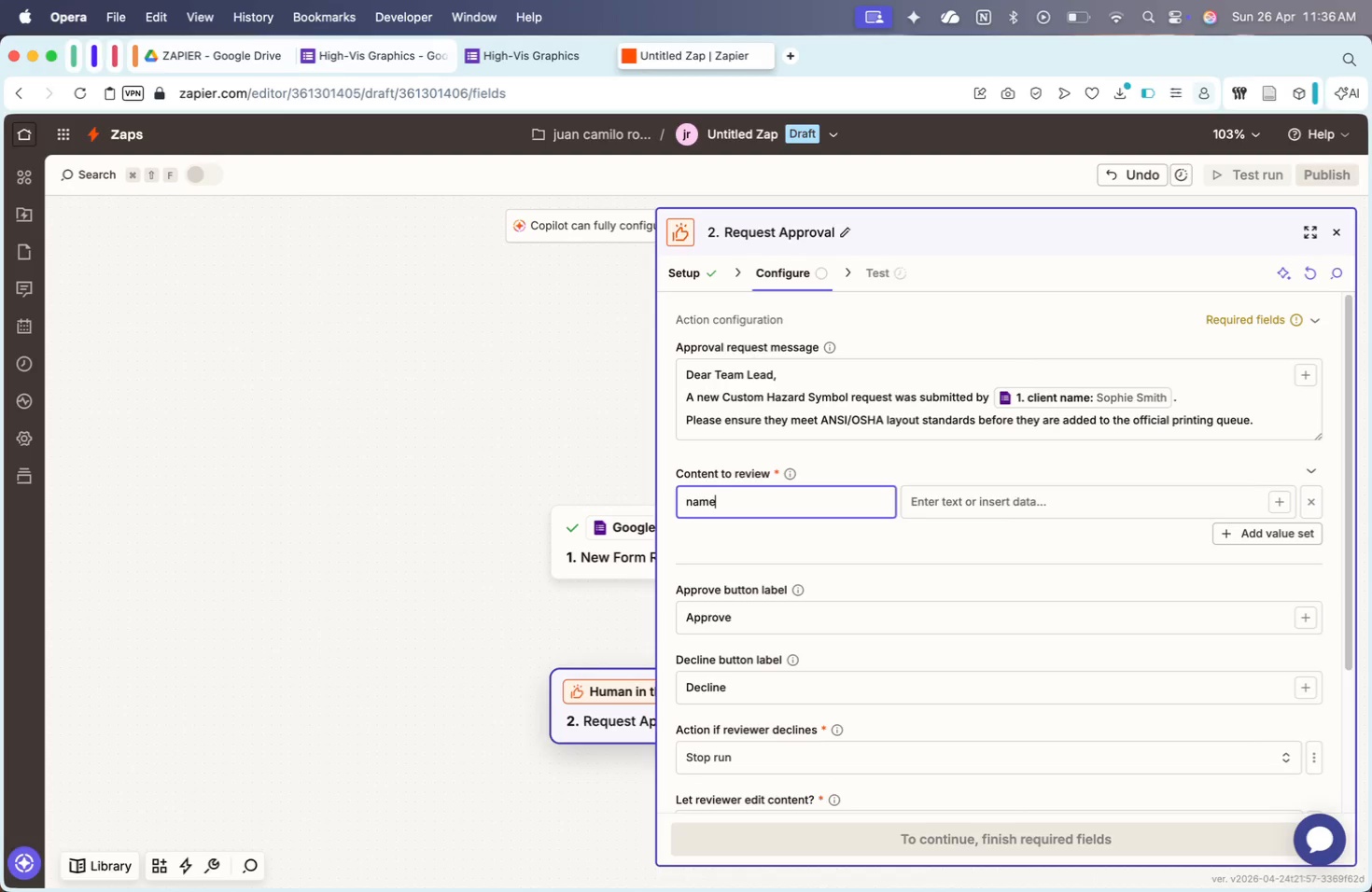 
key(Alt+AltRight)
 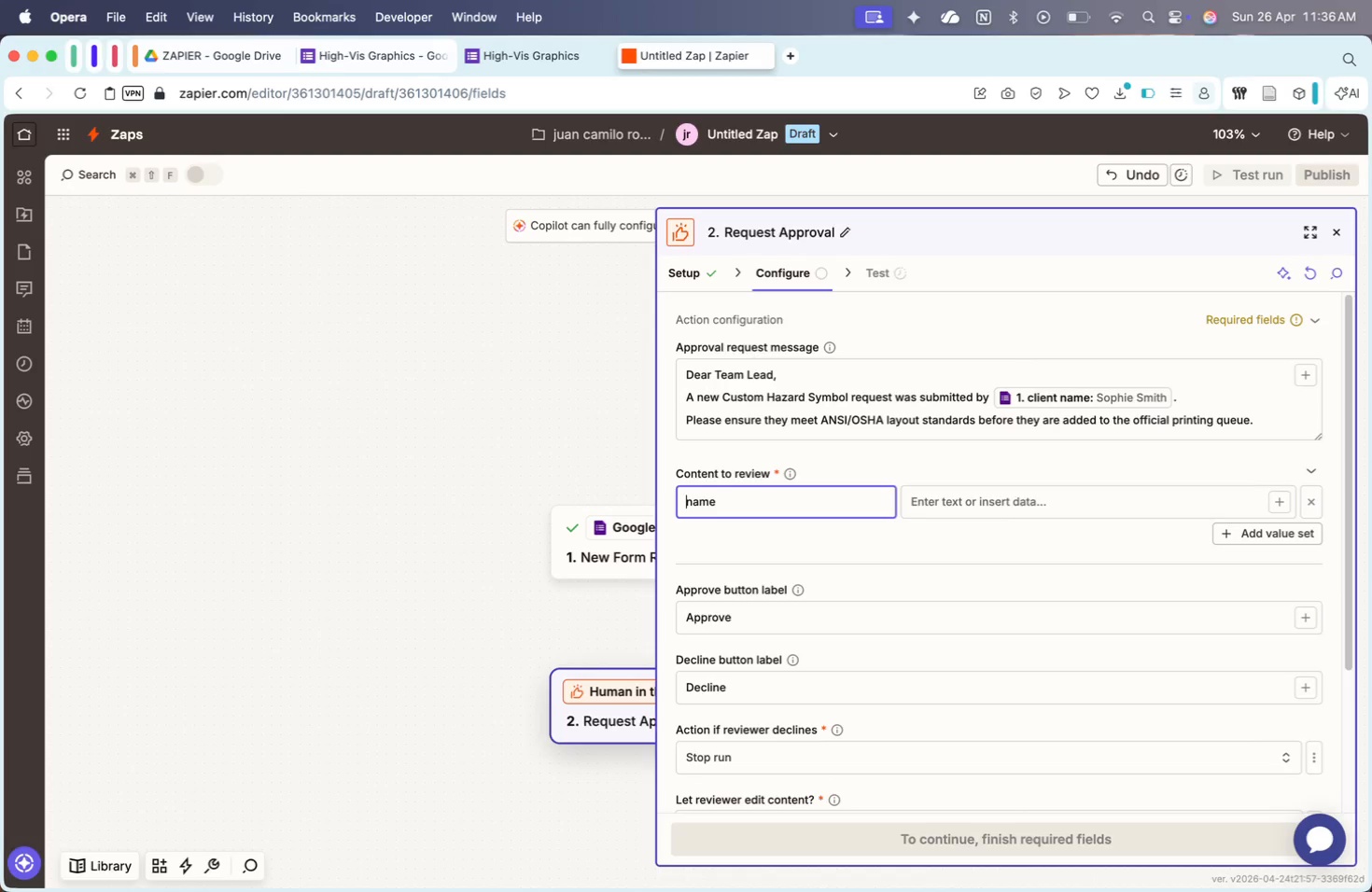 
key(Alt+ArrowLeft)
 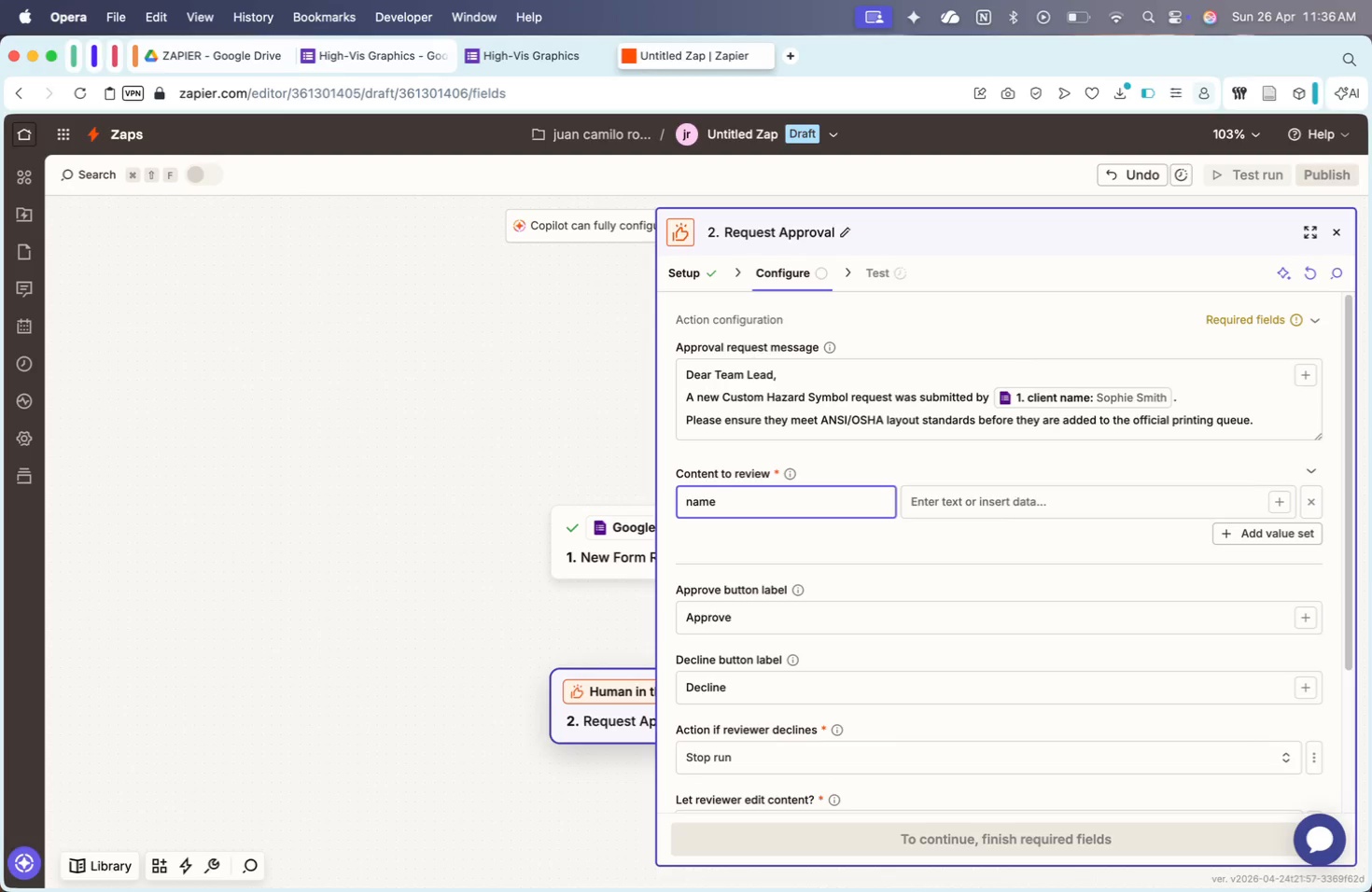 
type(client )
 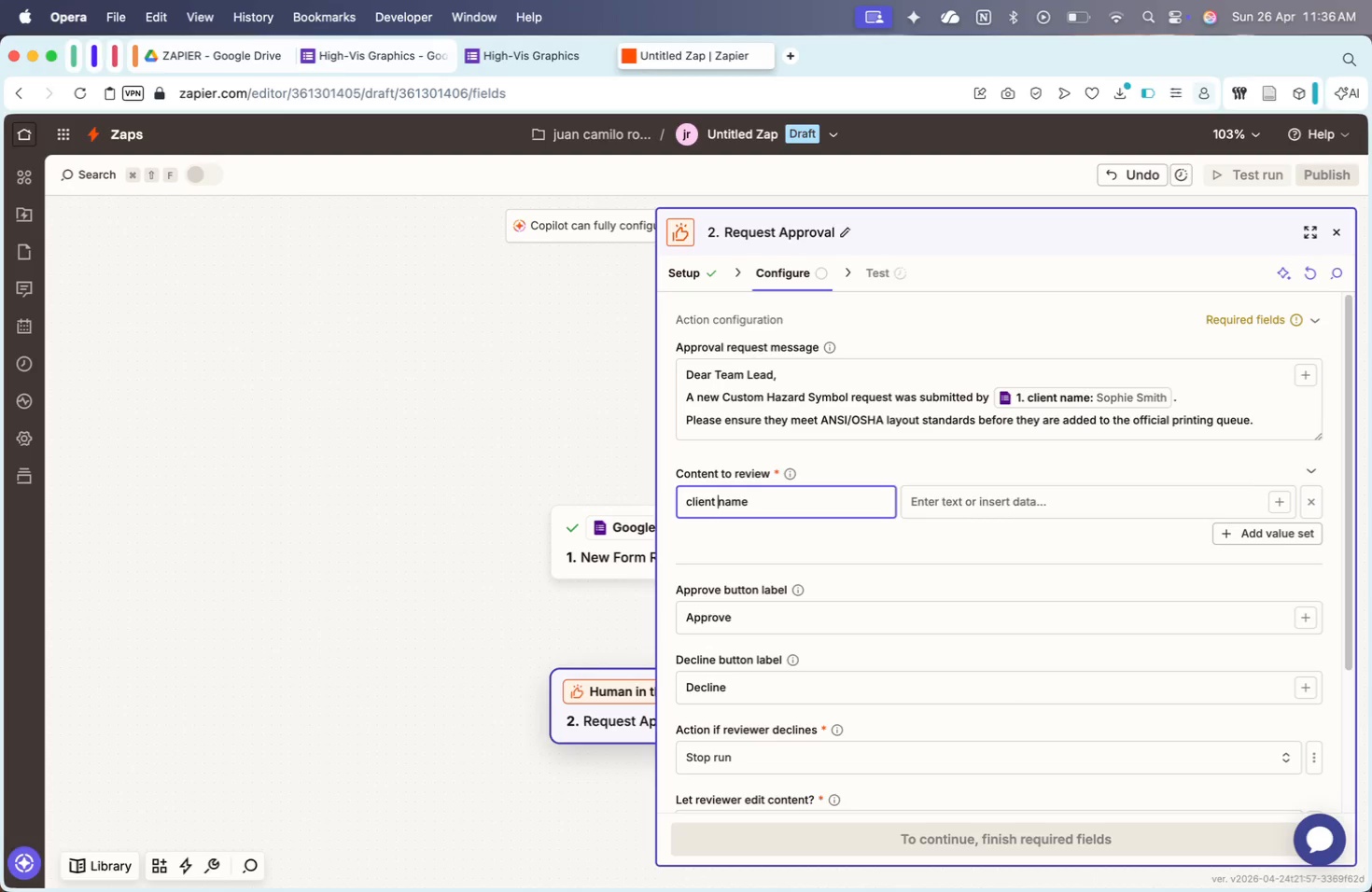 
wait(7.0)
 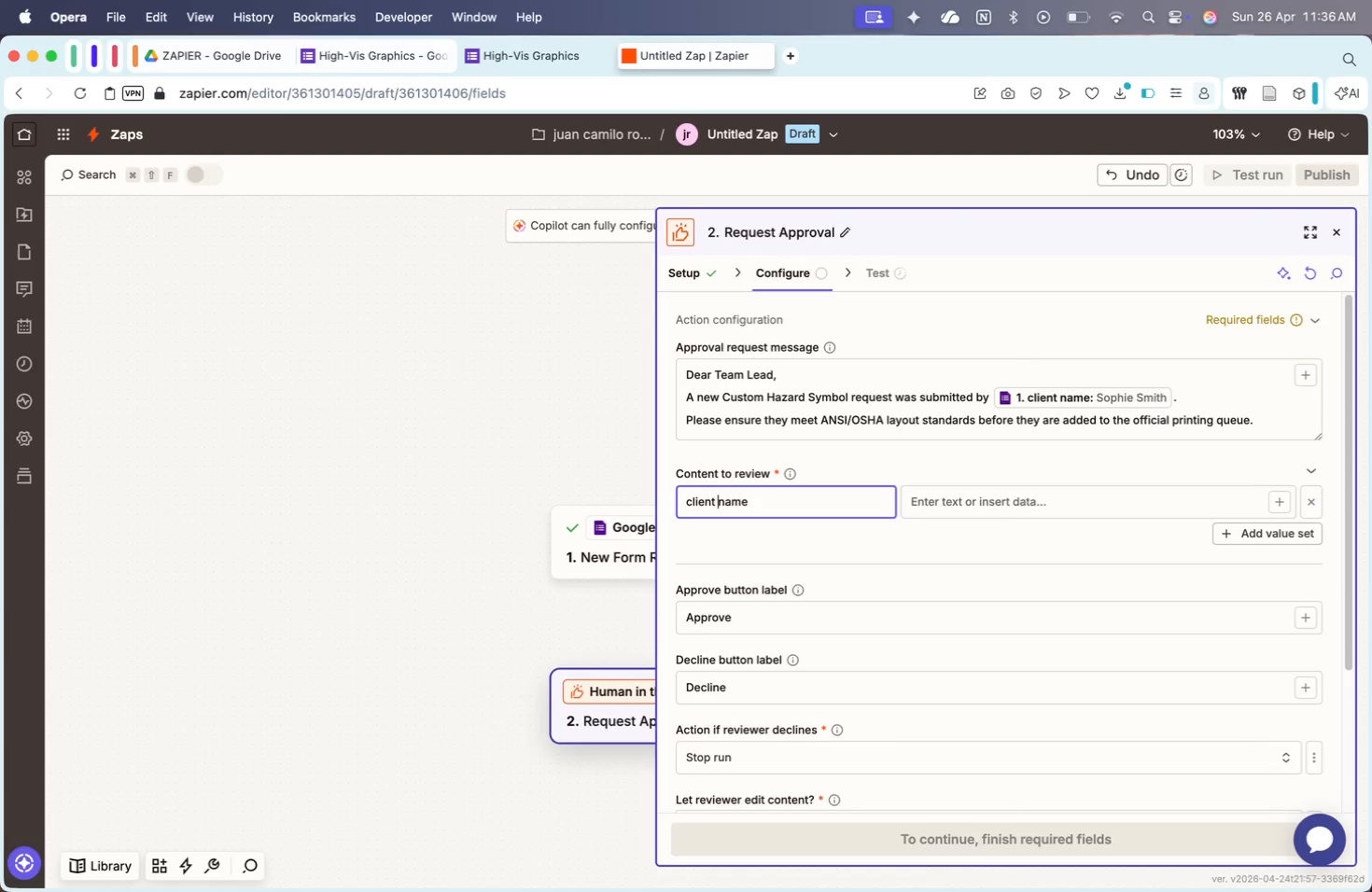 
key(Slash)
 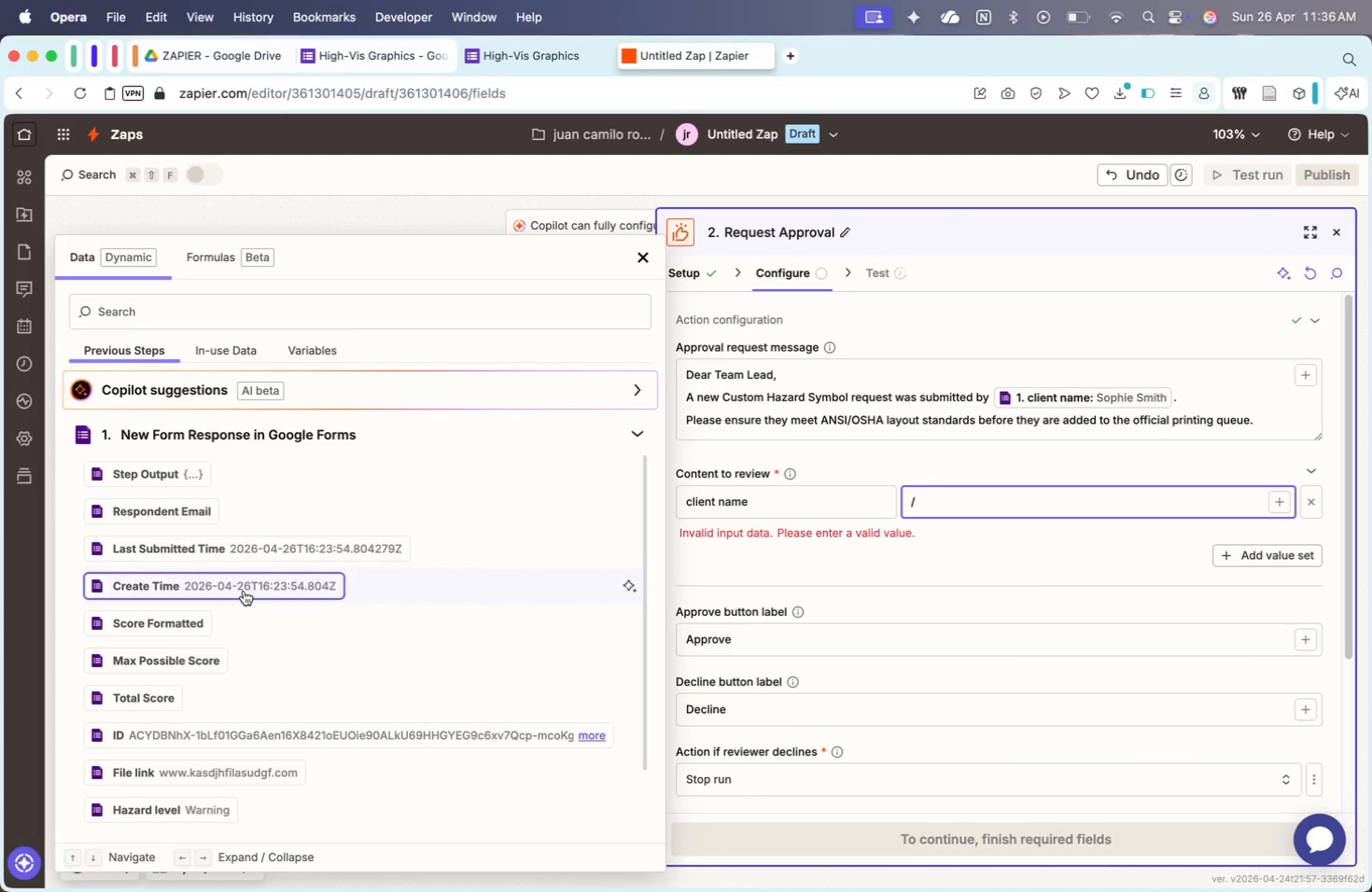 
wait(11.96)
 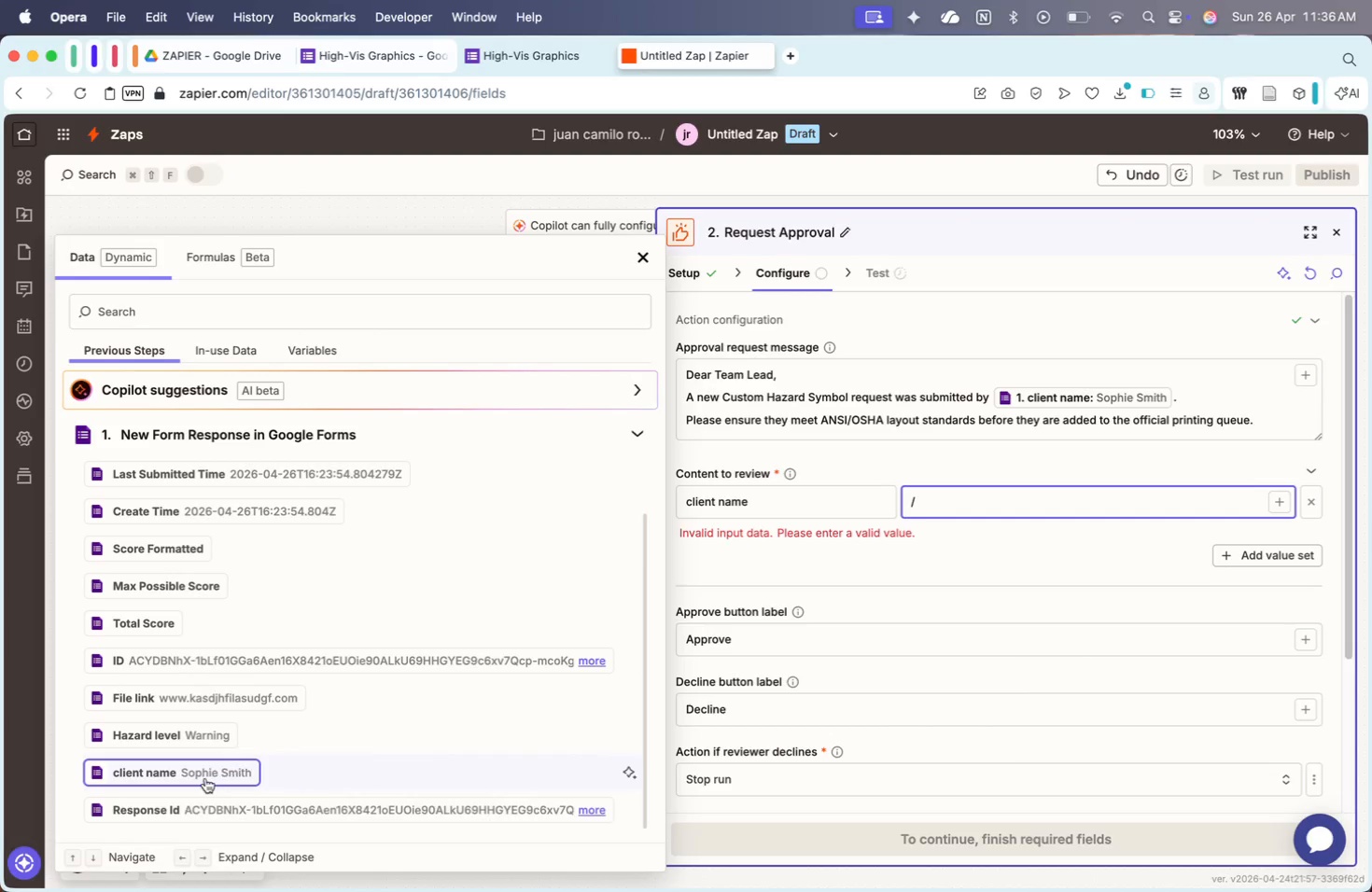 
left_click([205, 778])
 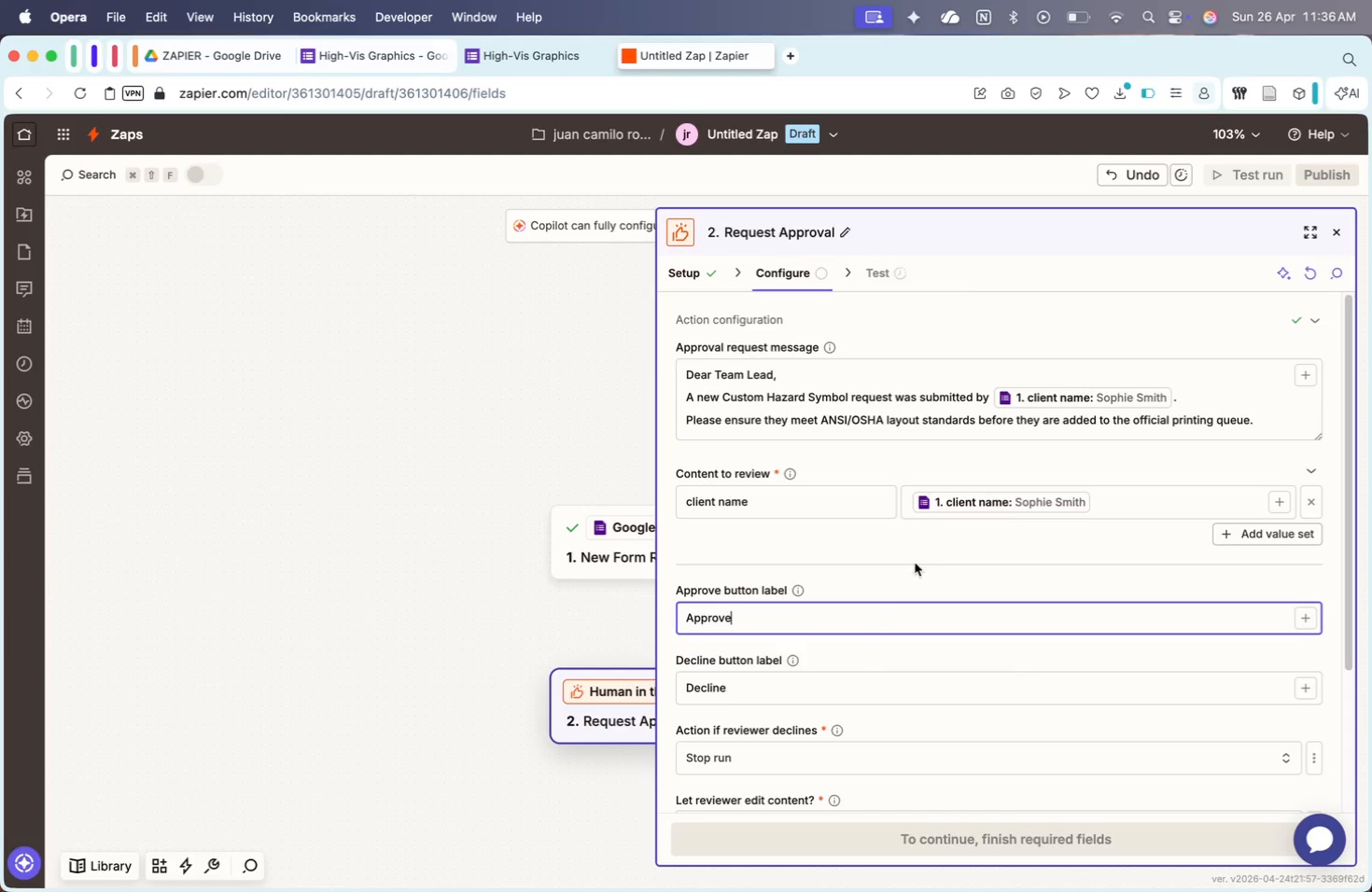 
scroll: coordinate [946, 540], scroll_direction: down, amount: 69.0
 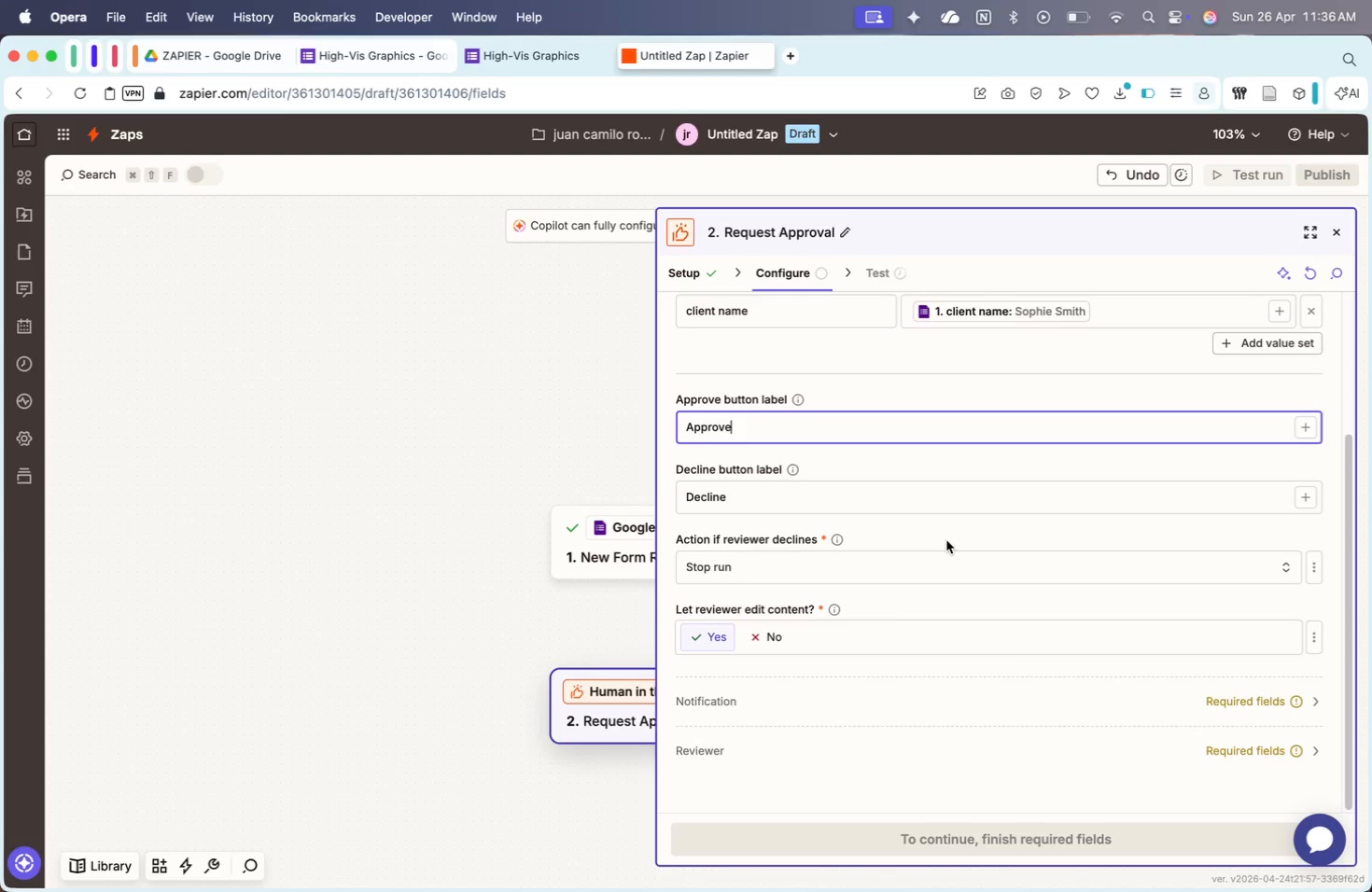 
wait(6.83)
 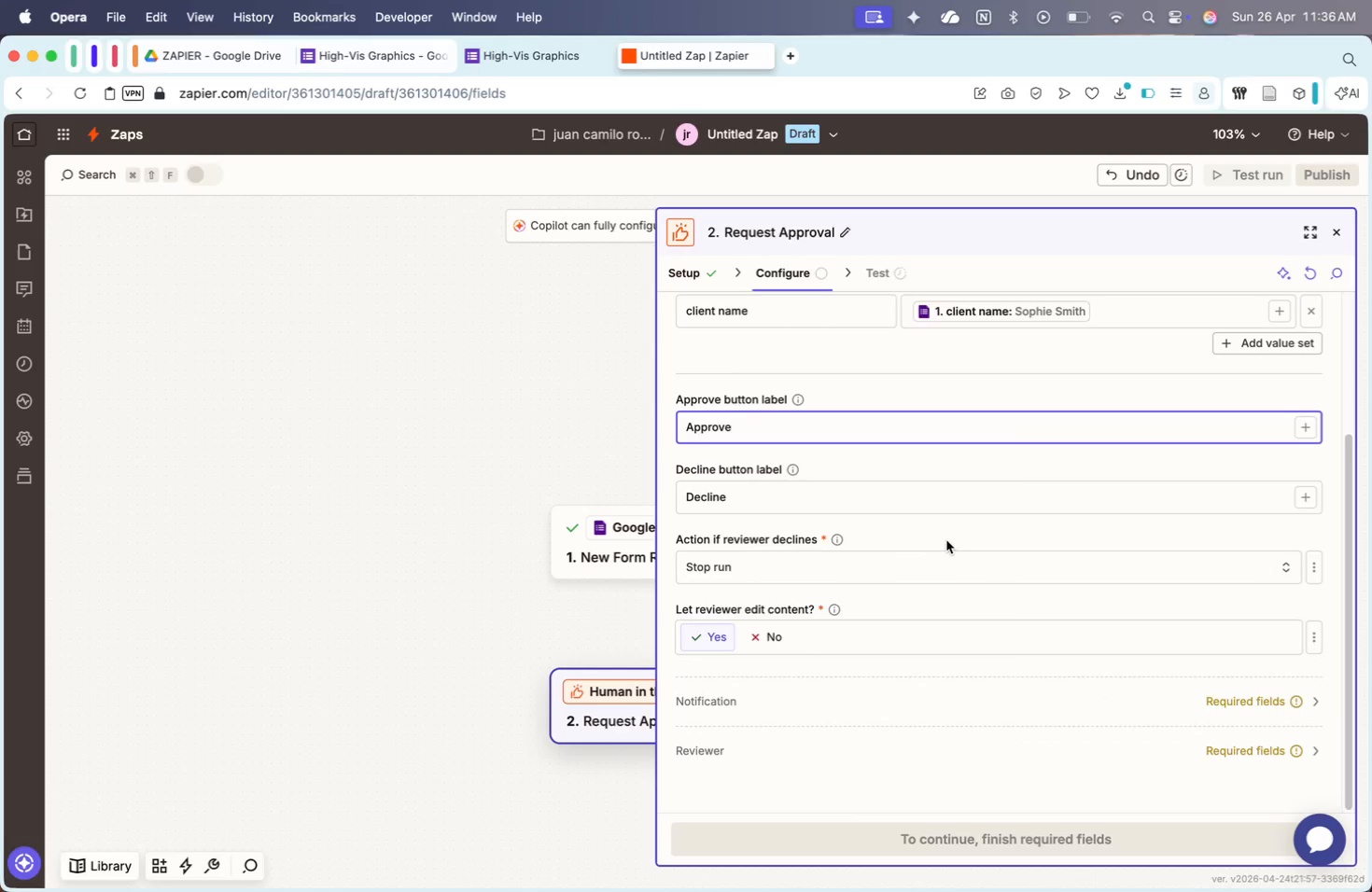 
left_click([761, 634])
 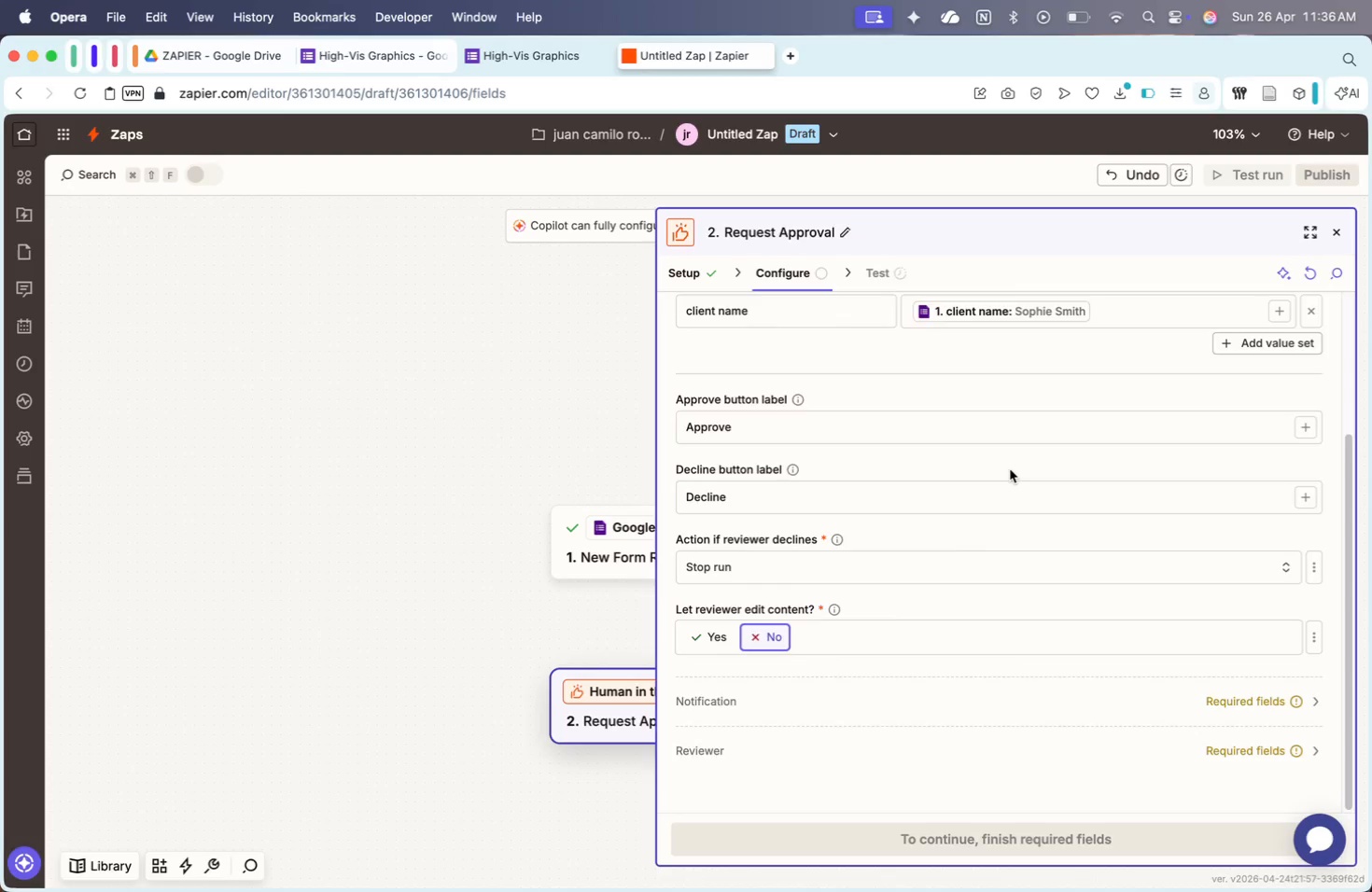 
scroll: coordinate [1010, 469], scroll_direction: up, amount: 16.0
 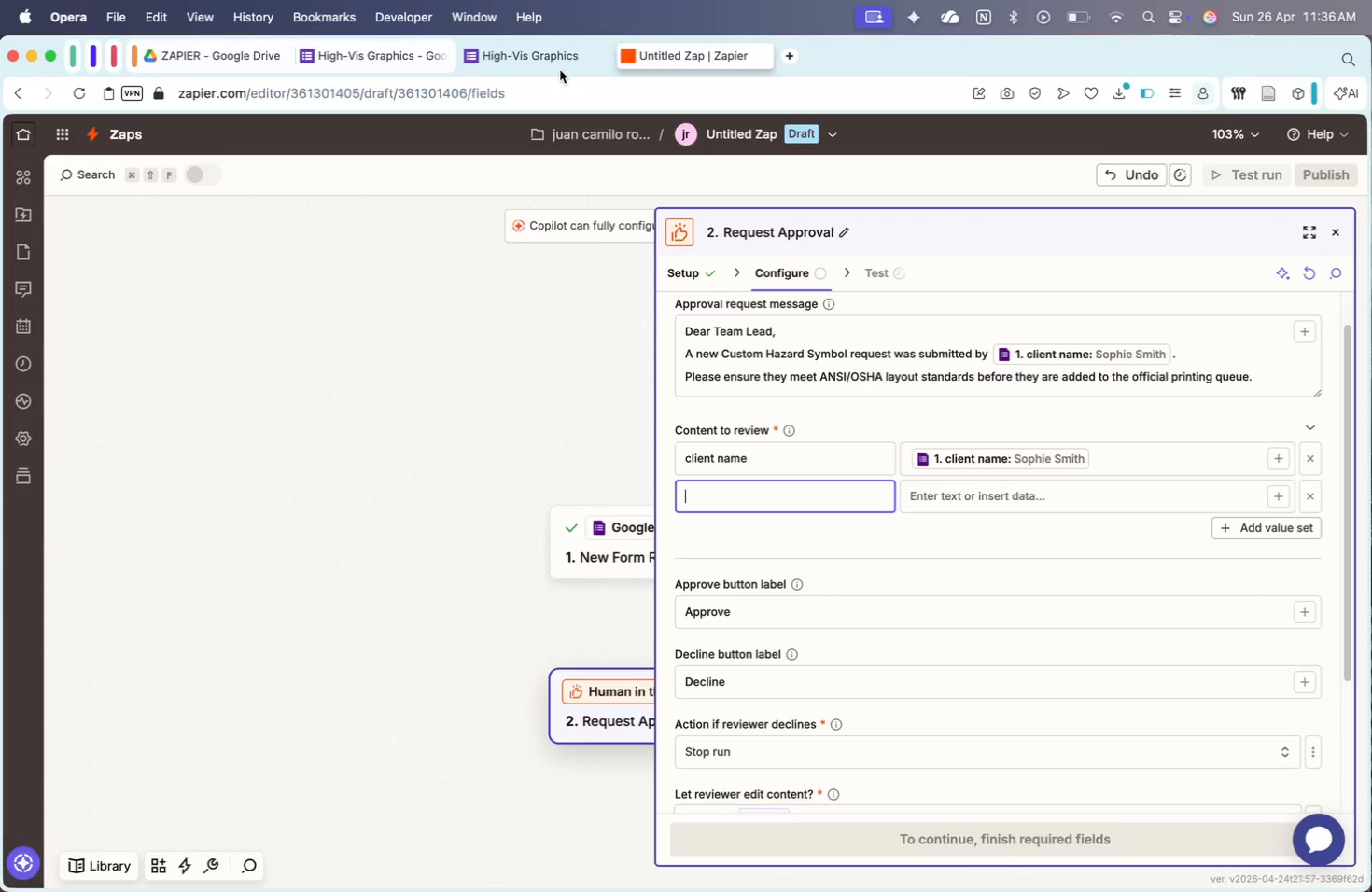 
wait(5.64)
 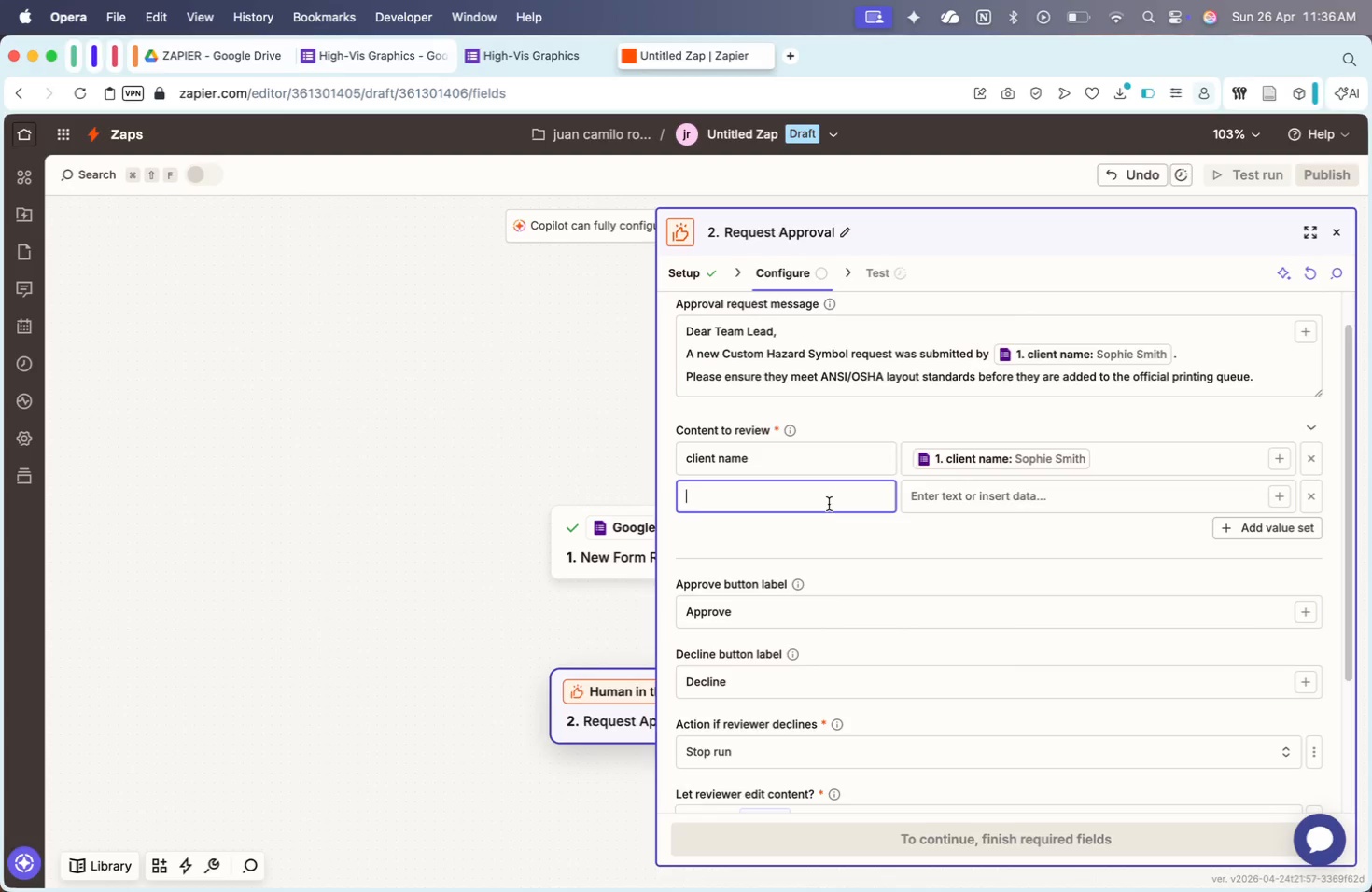 
left_click([471, 263])
 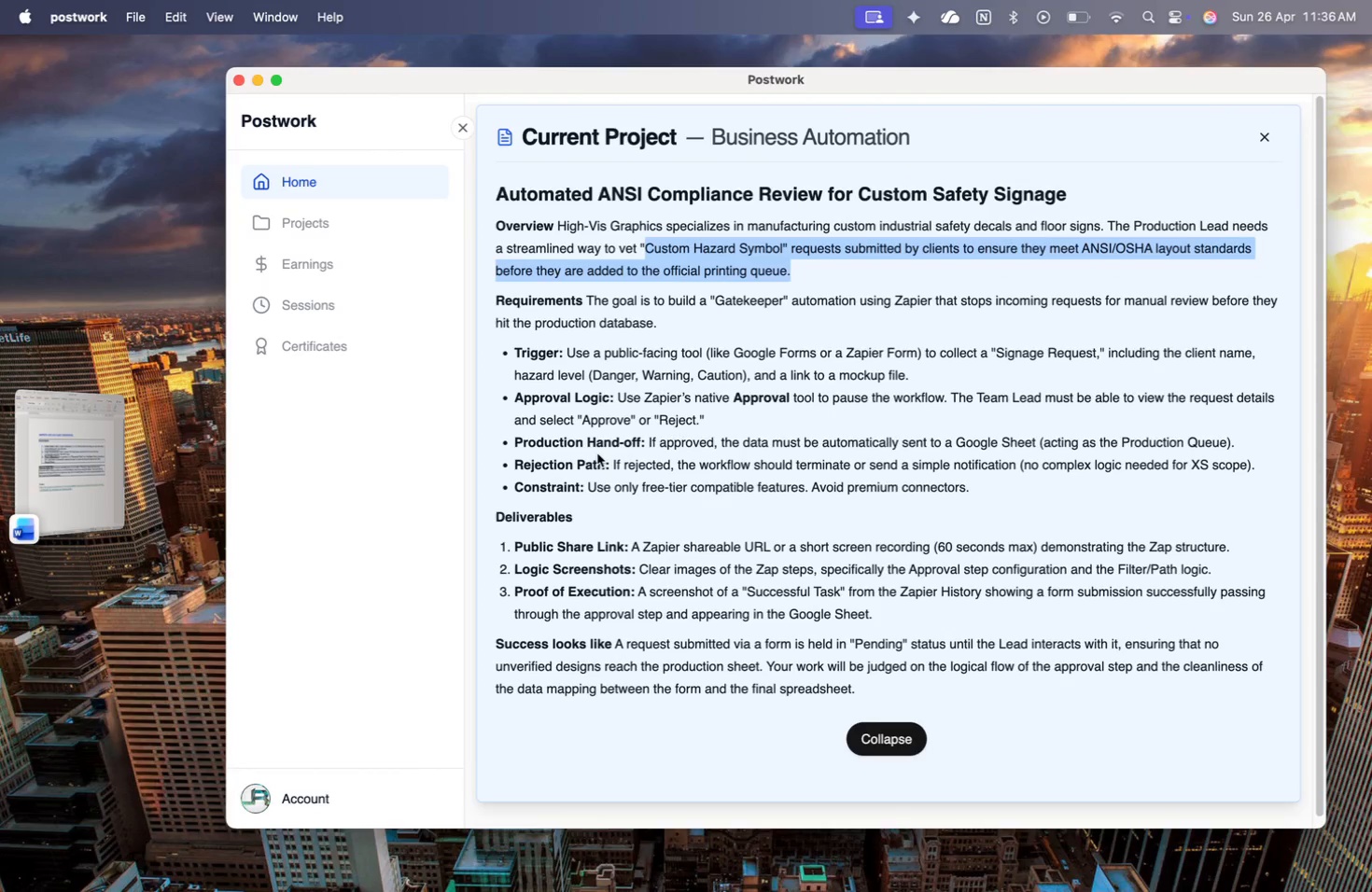 
wait(9.94)
 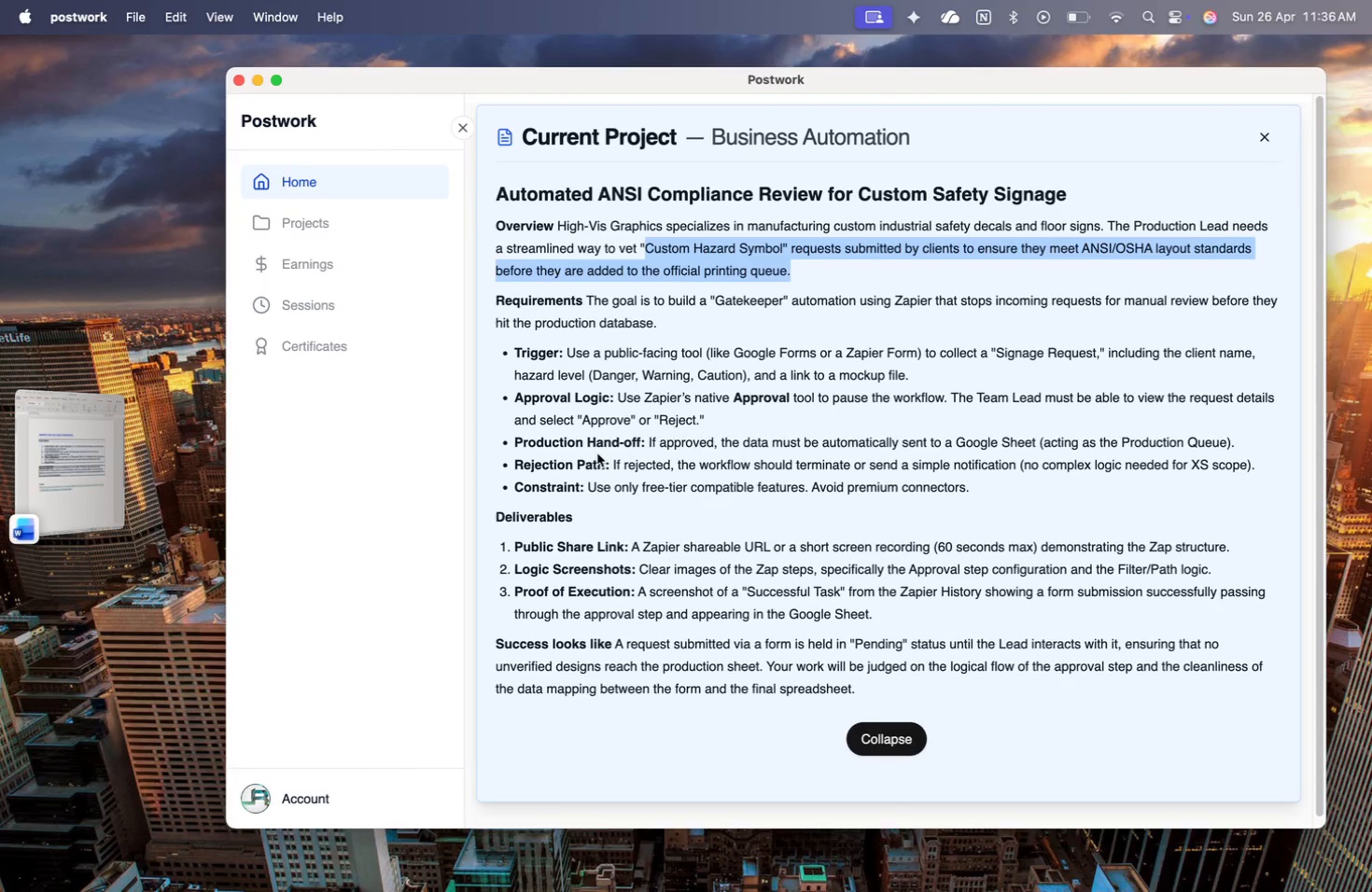 
type(hazard n)
key(Backspace)
key(Backspace)
 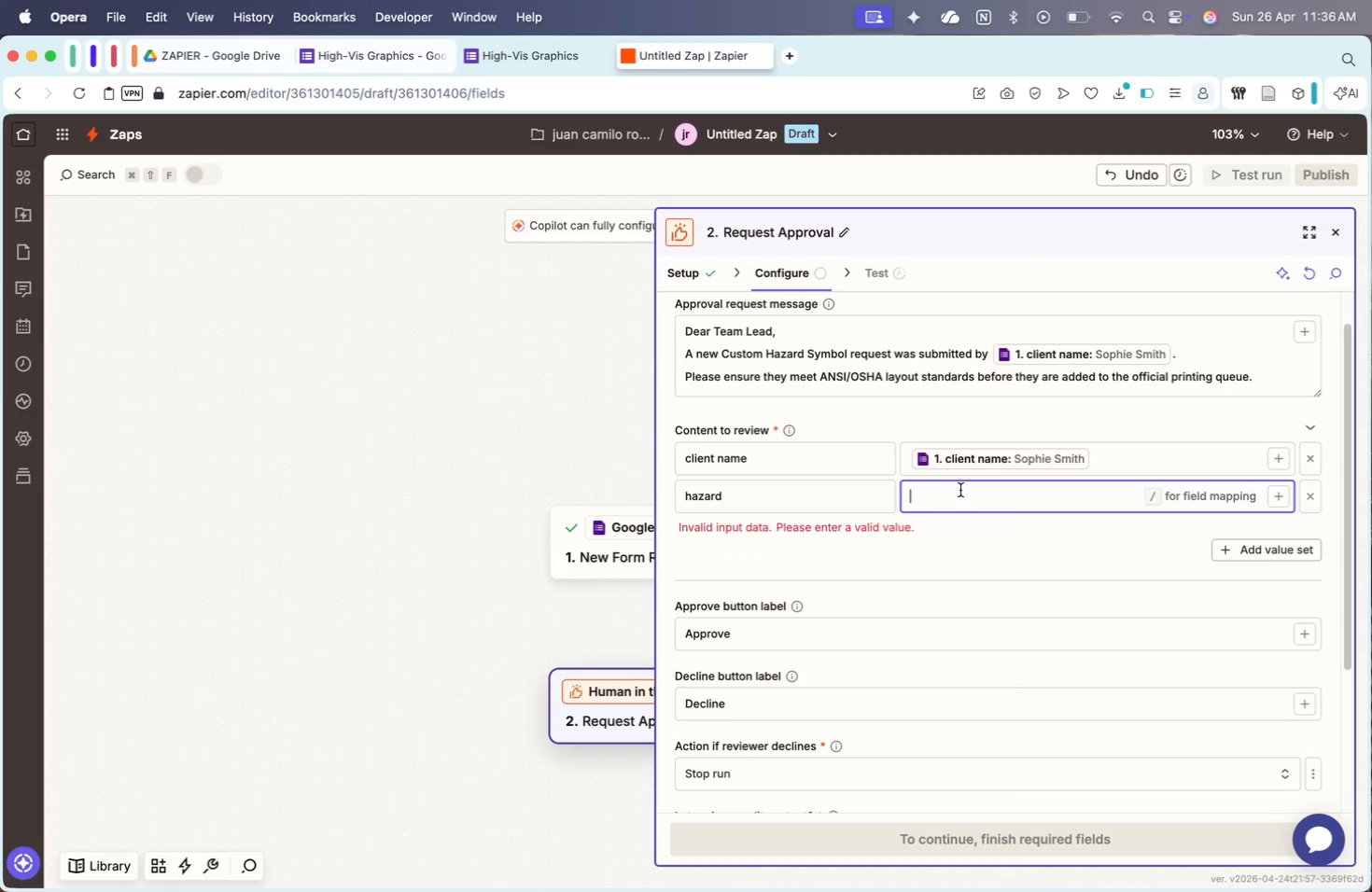 
key(Slash)
 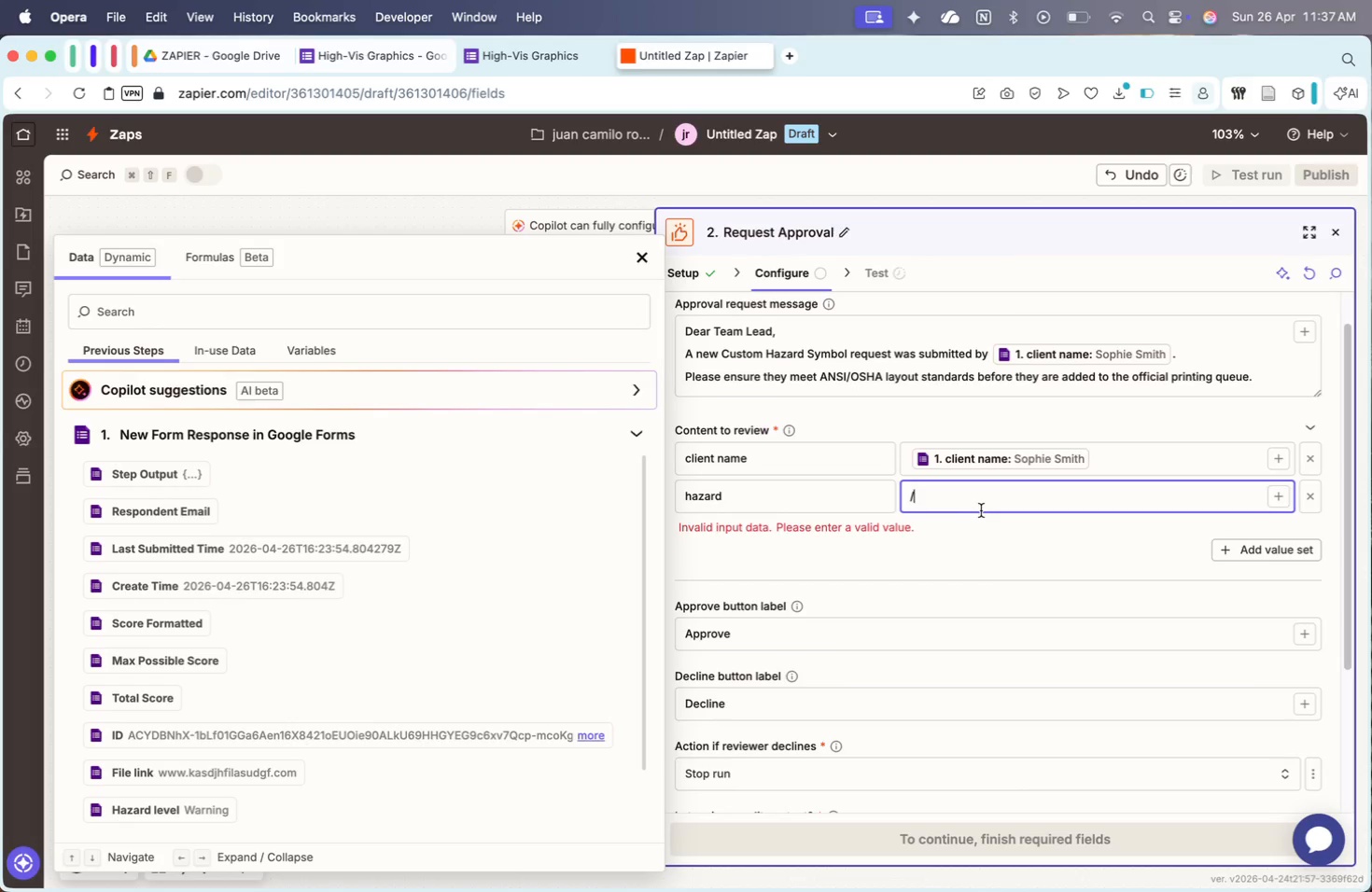 
wait(11.01)
 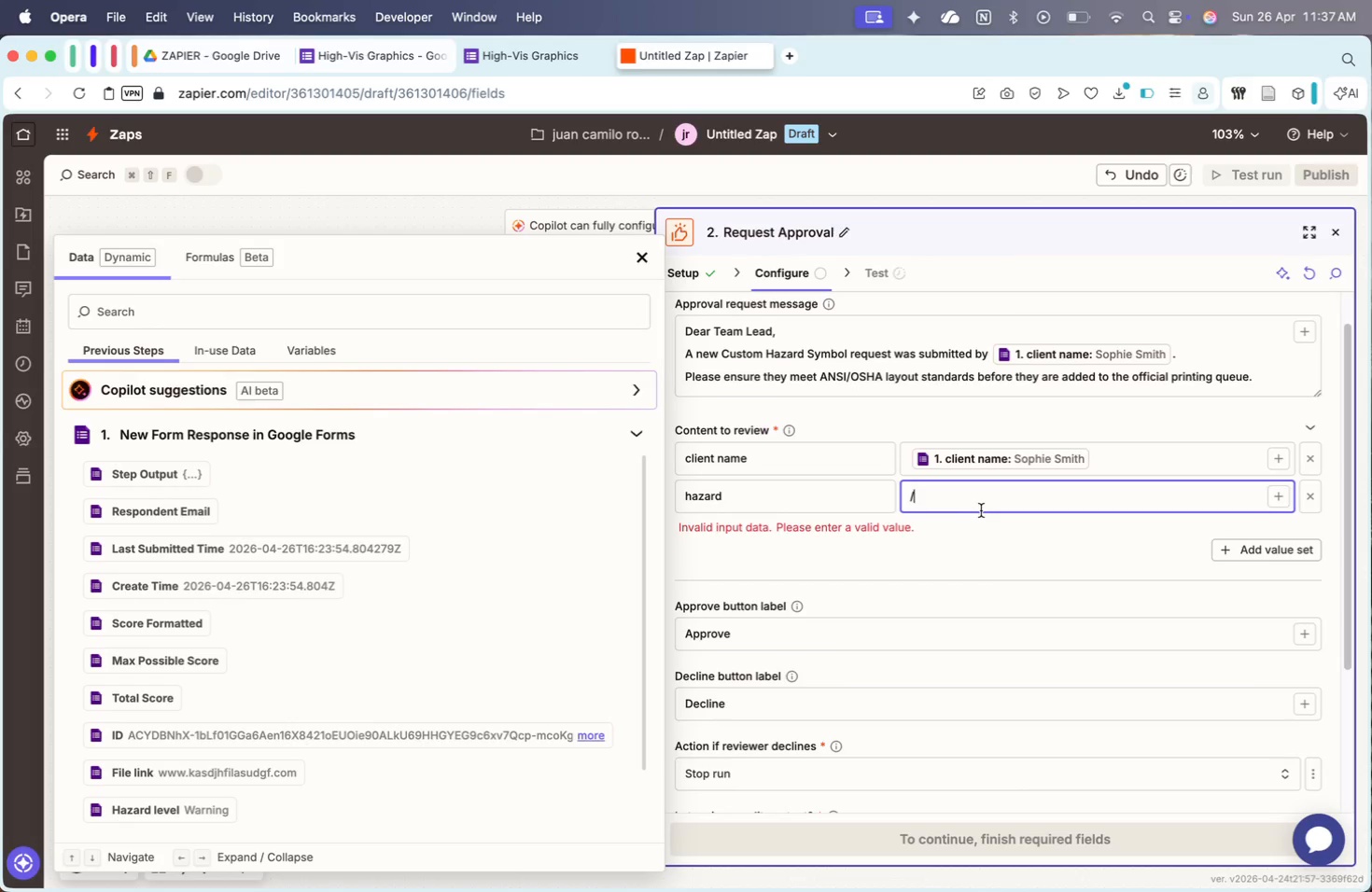 
scroll: coordinate [370, 627], scroll_direction: down, amount: 30.0
 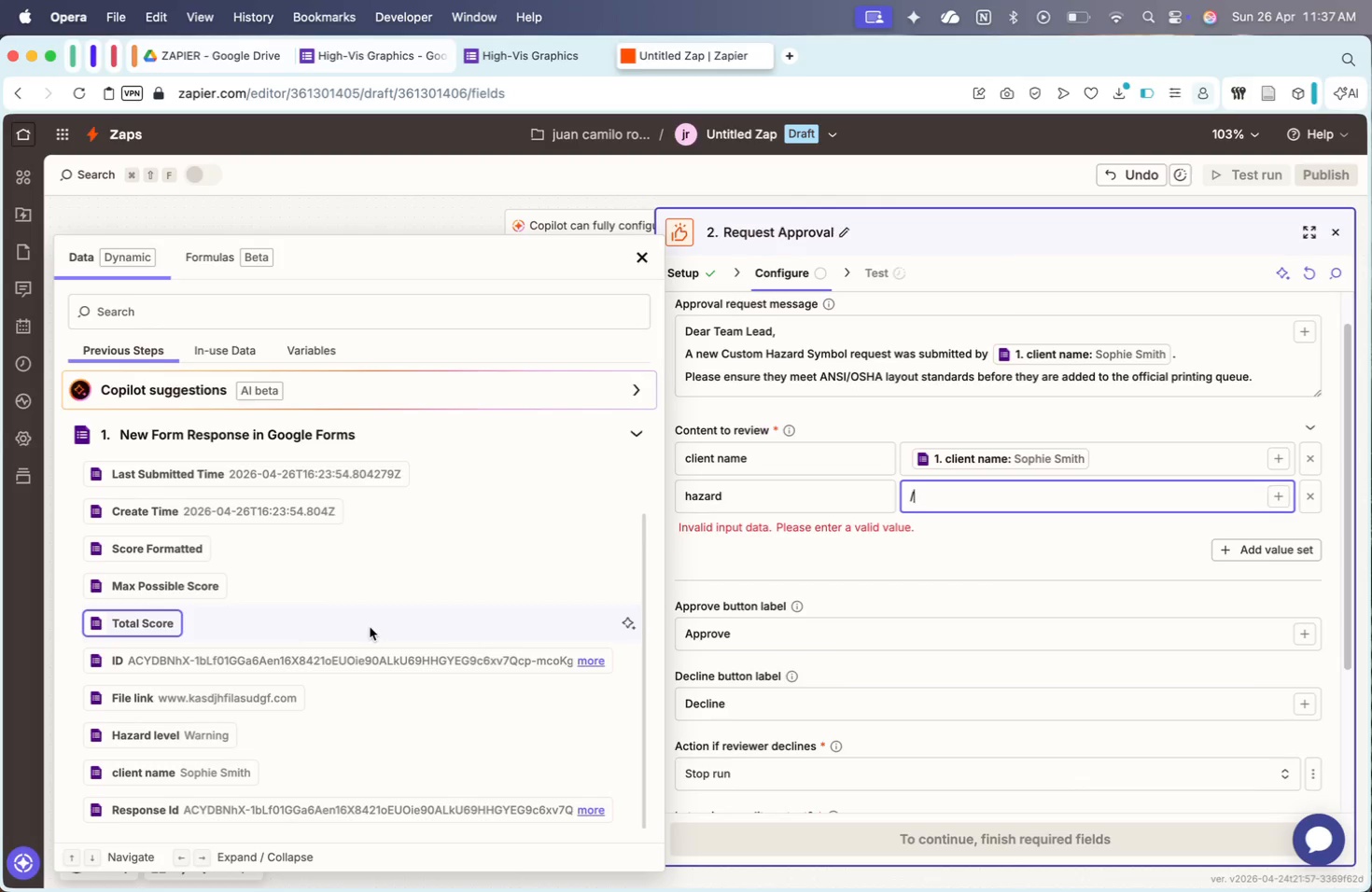 
wait(22.25)
 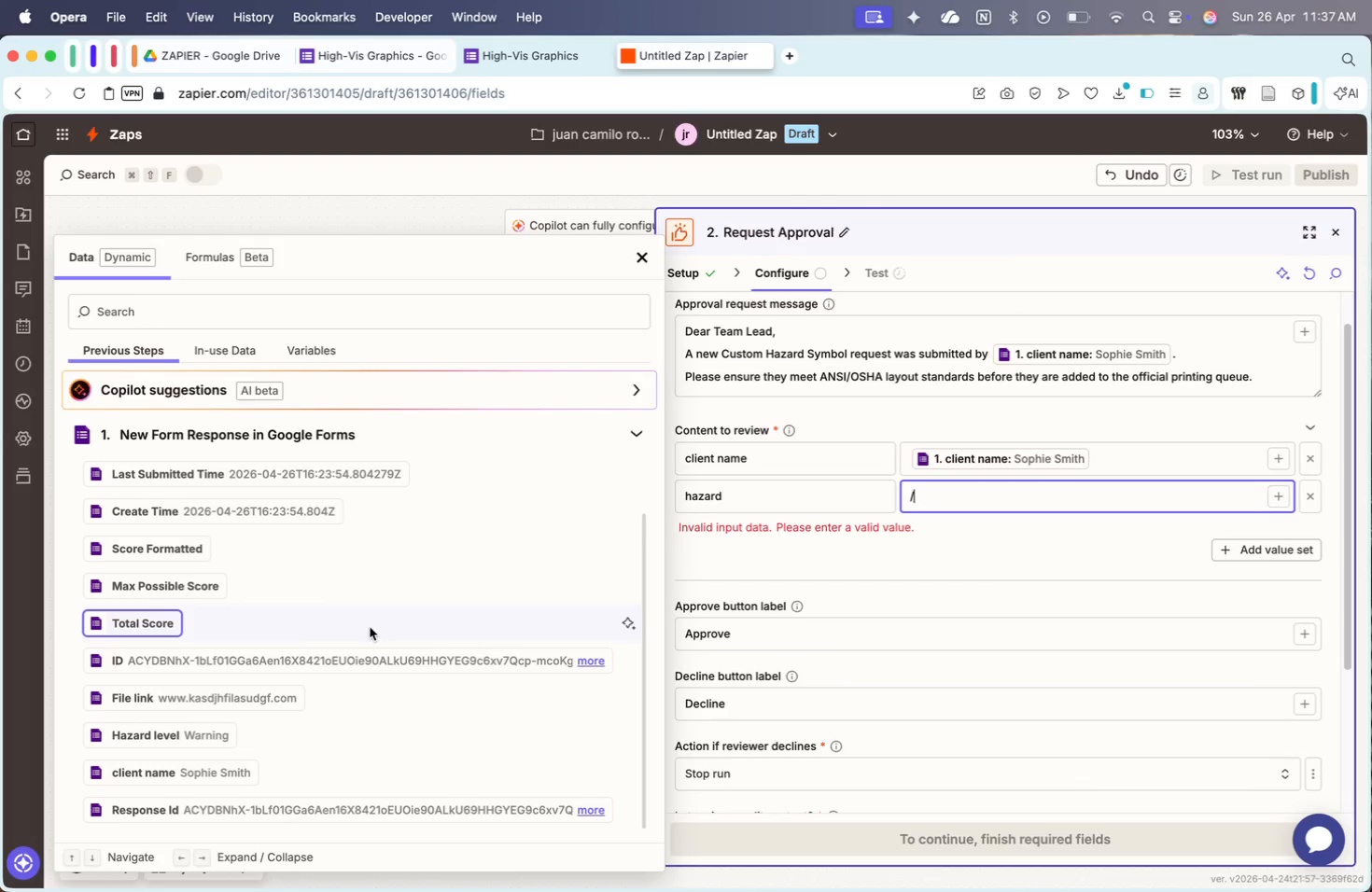 
left_click([177, 738])
 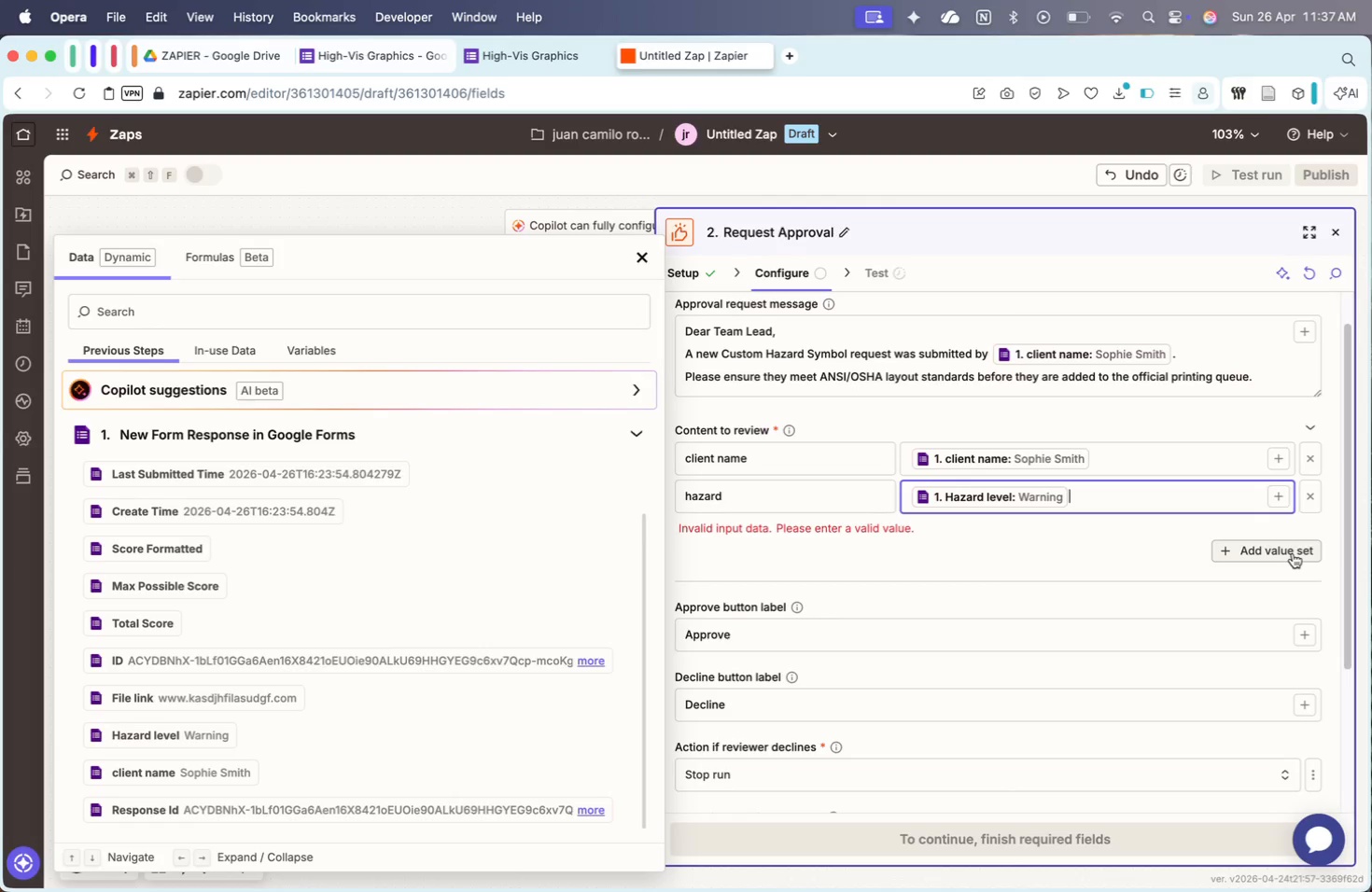 
left_click([1293, 553])
 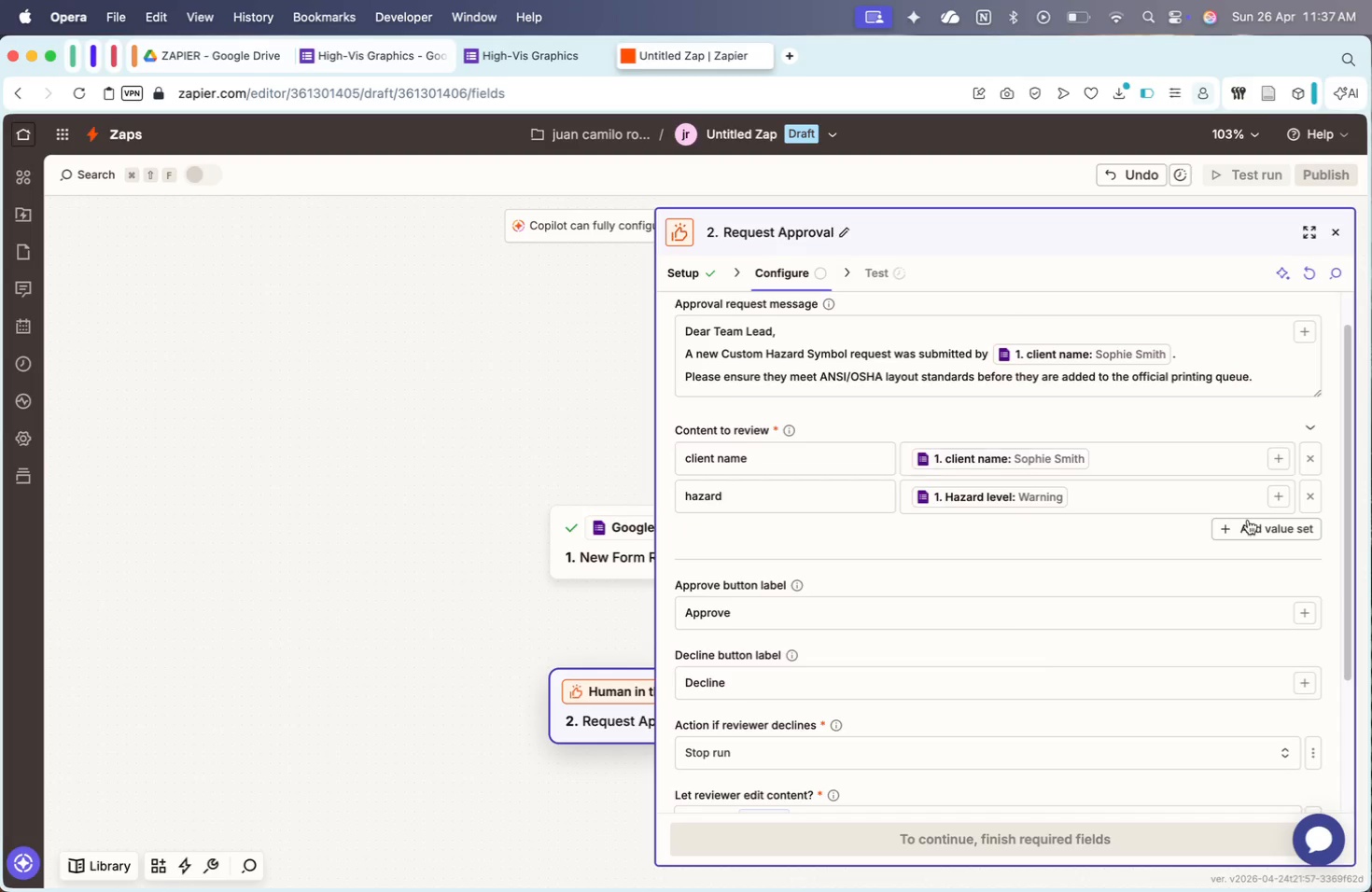 
left_click([1259, 527])
 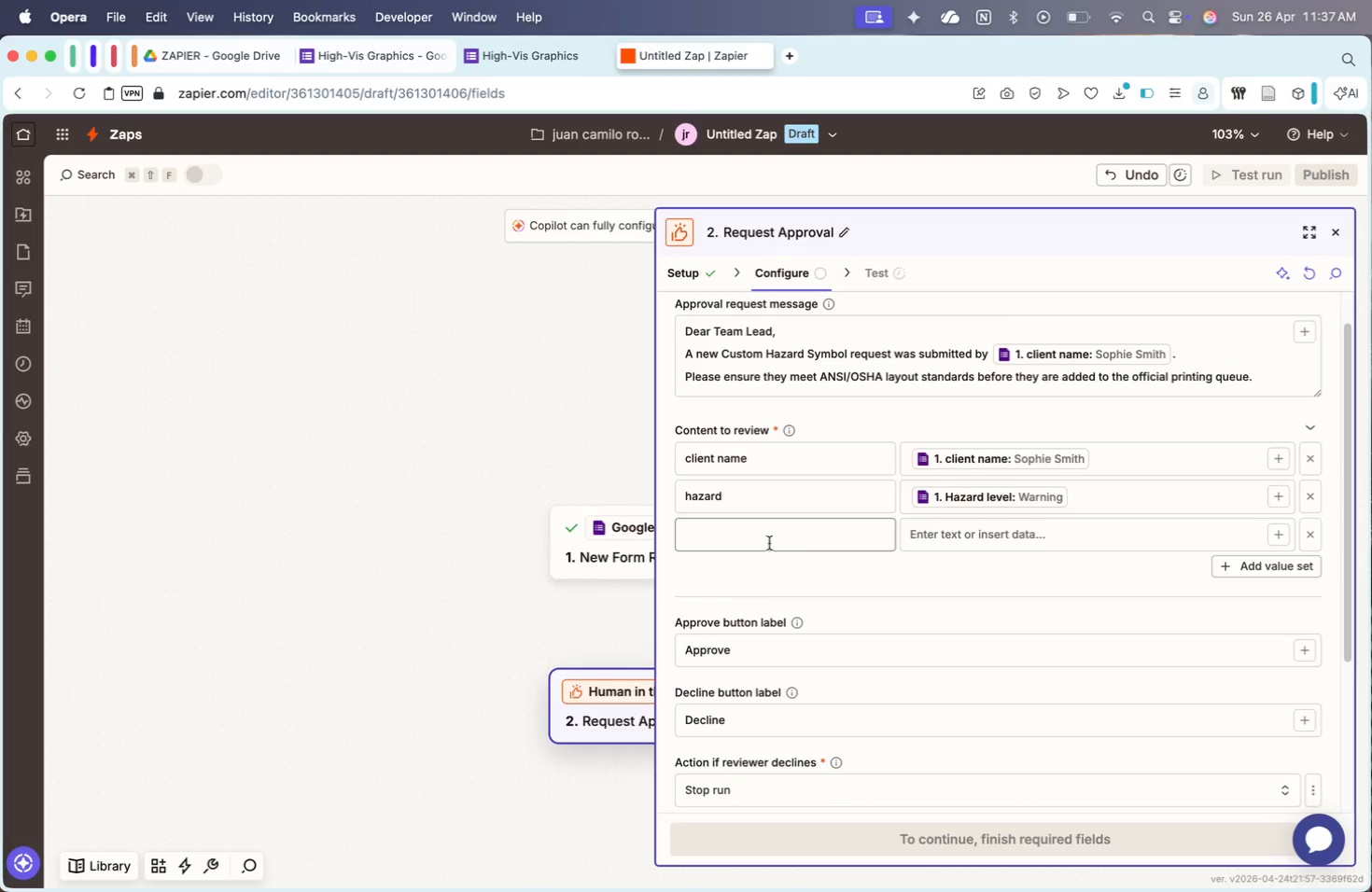 
left_click([749, 551])
 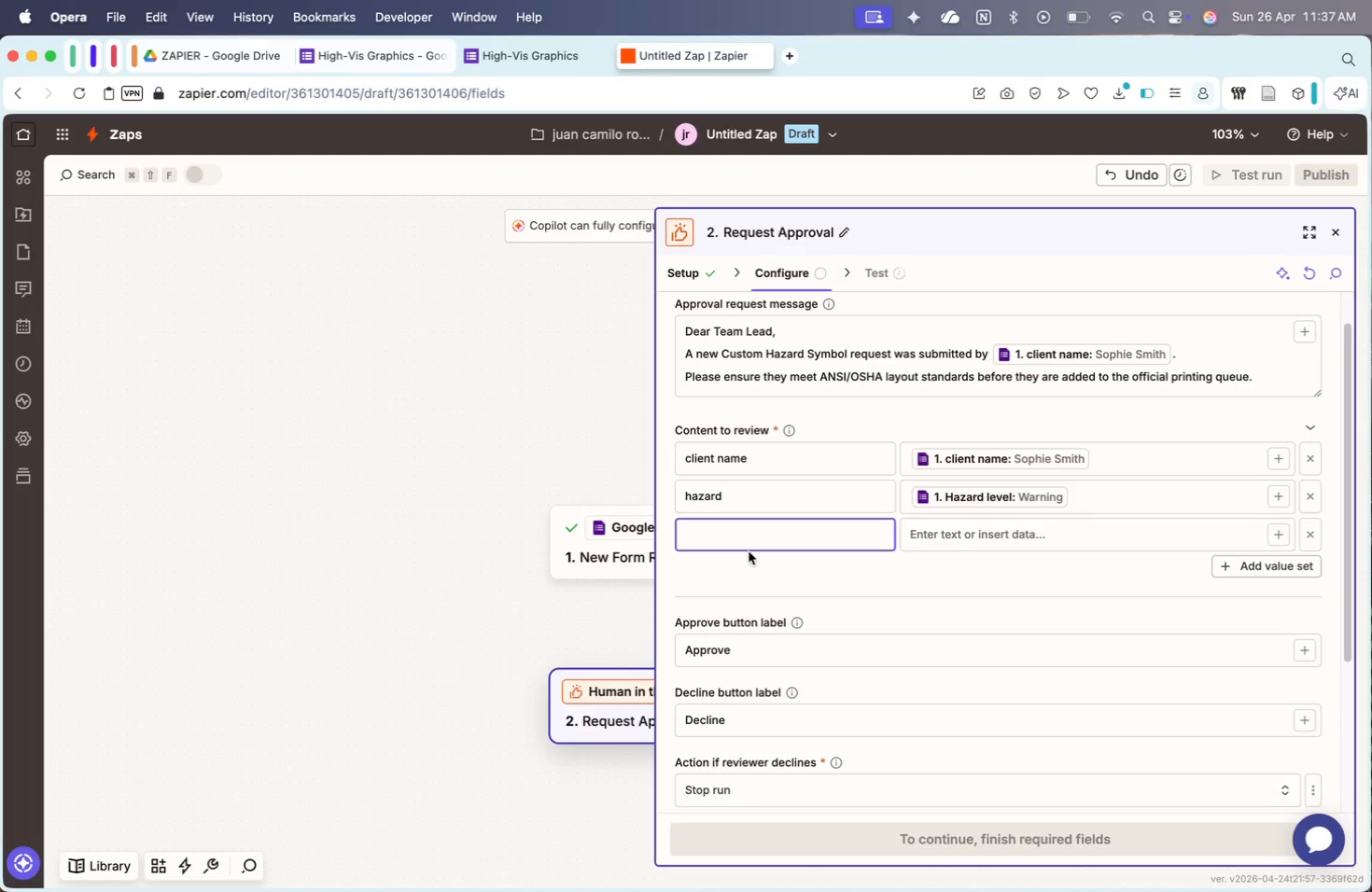 
type(file link)
 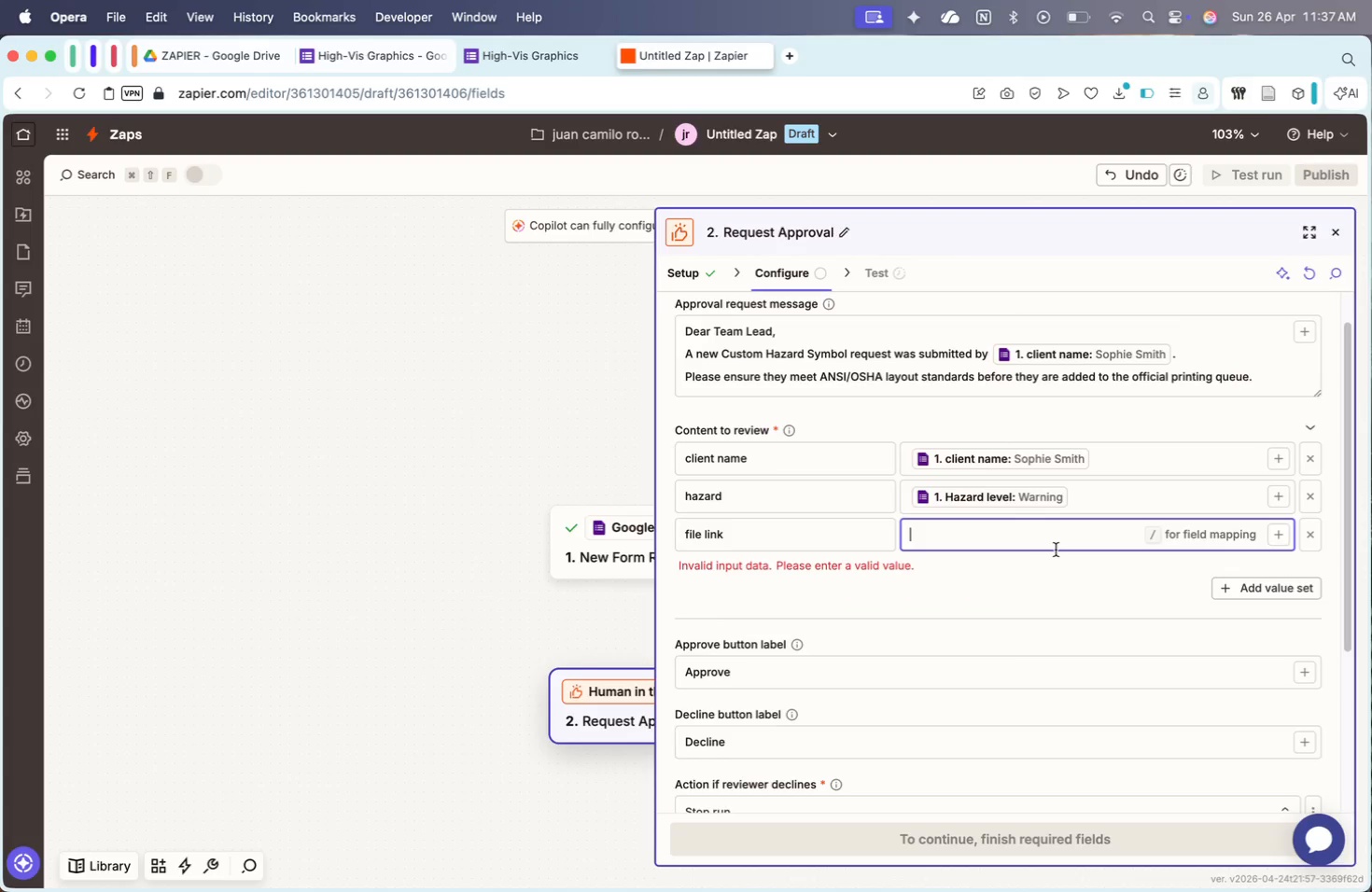 
key(Slash)
 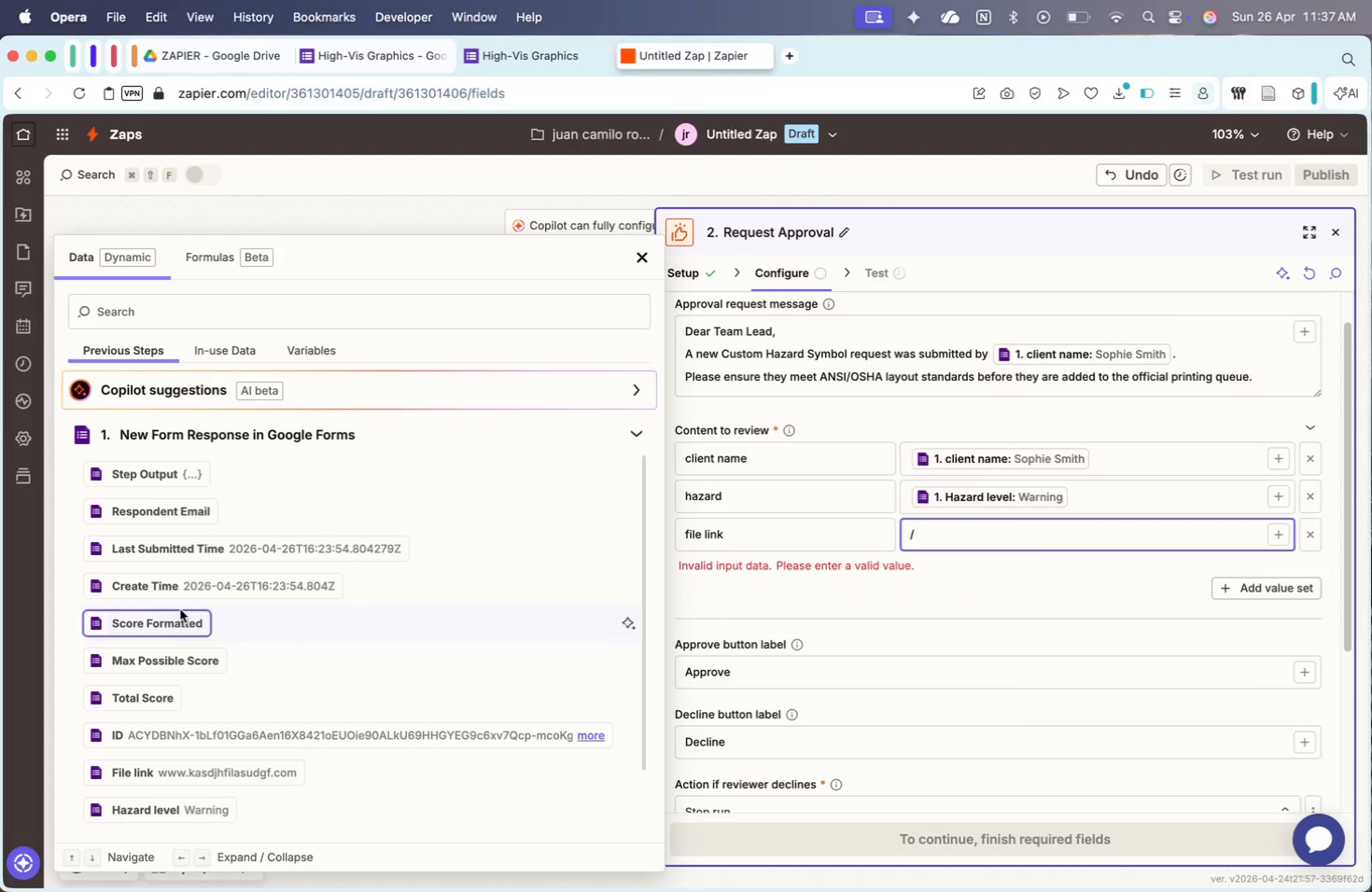 
scroll: coordinate [164, 715], scroll_direction: down, amount: 95.0
 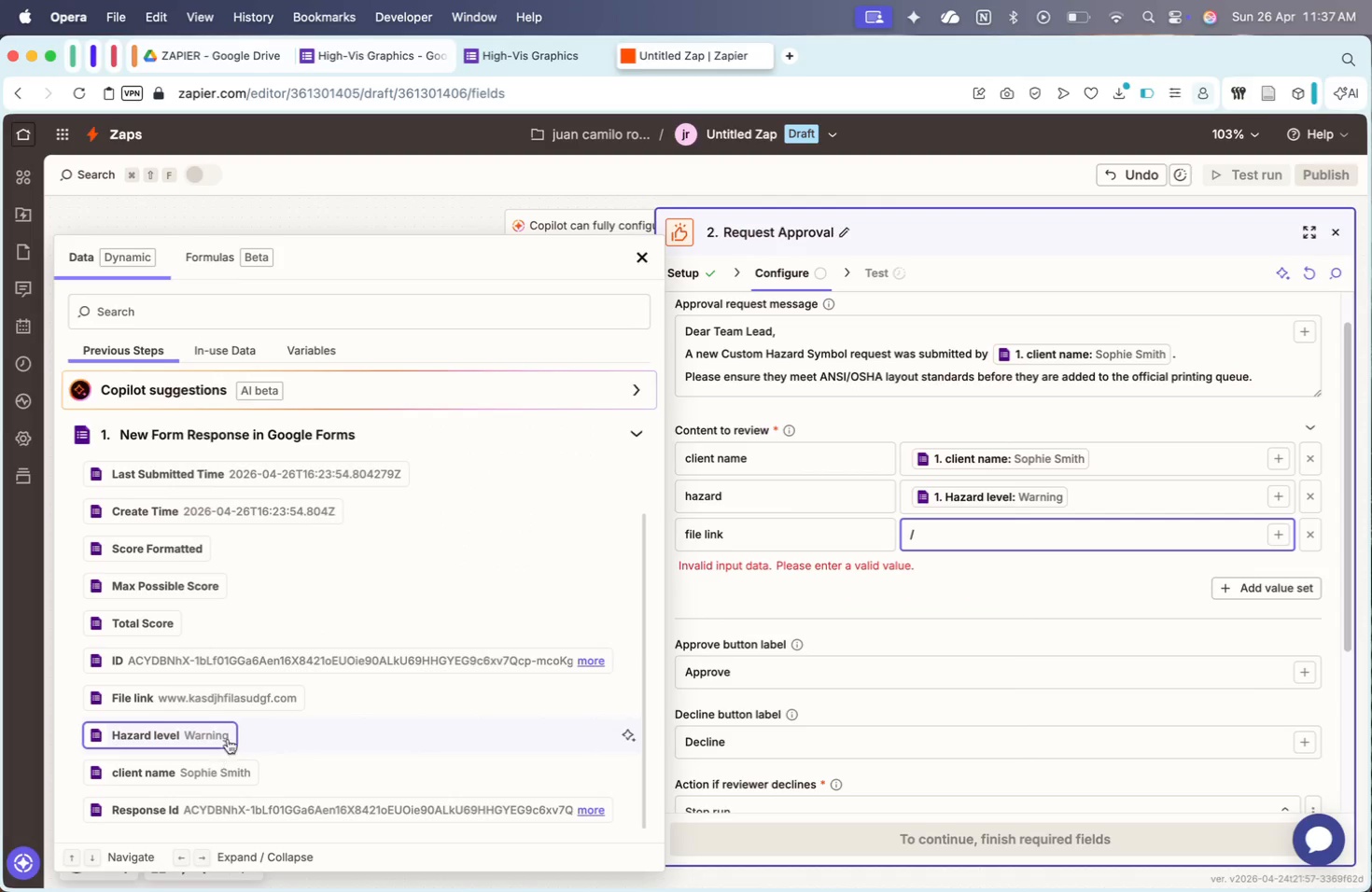 
left_click([259, 696])
 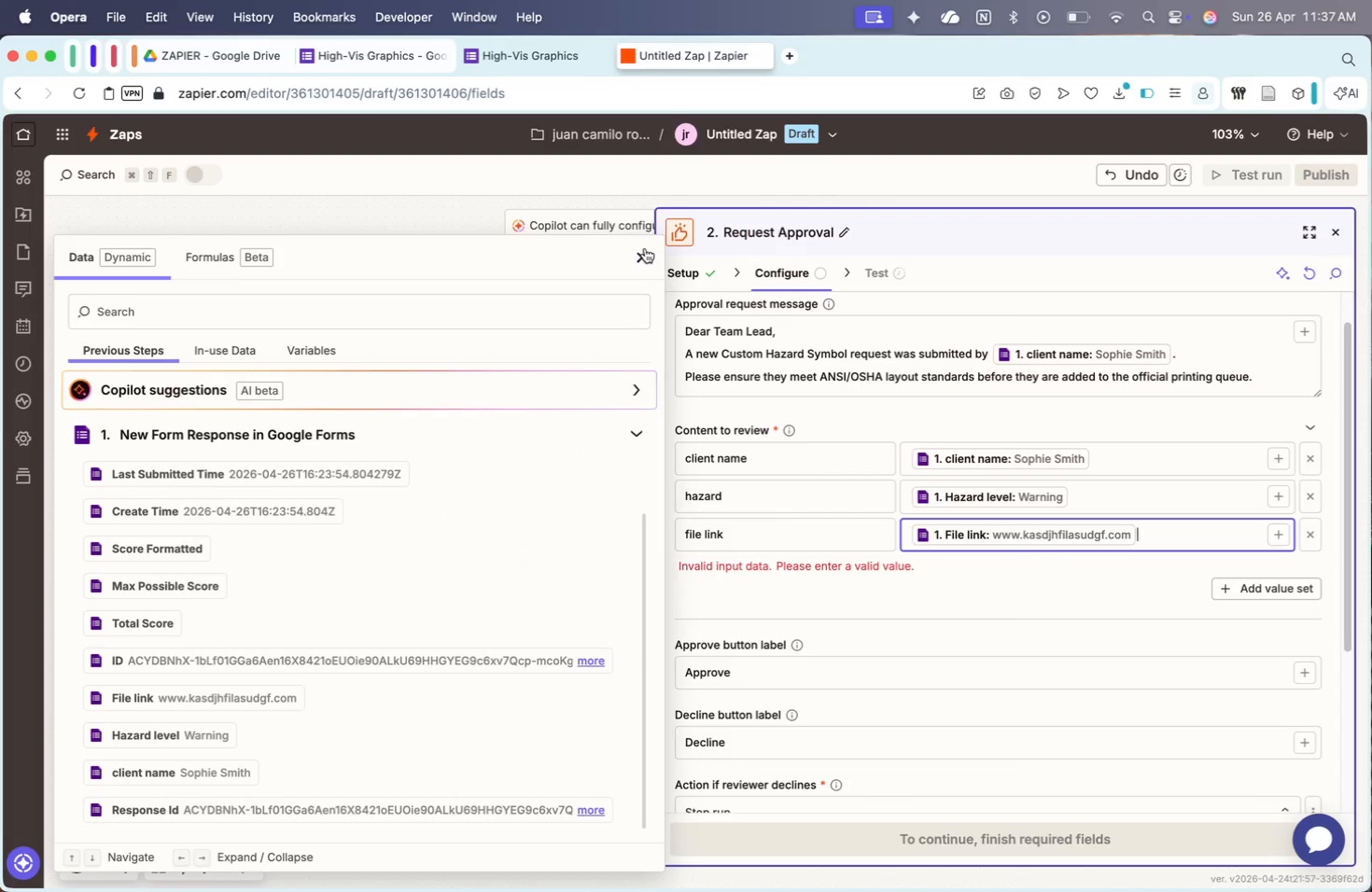 
scroll: coordinate [801, 368], scroll_direction: down, amount: 92.0
 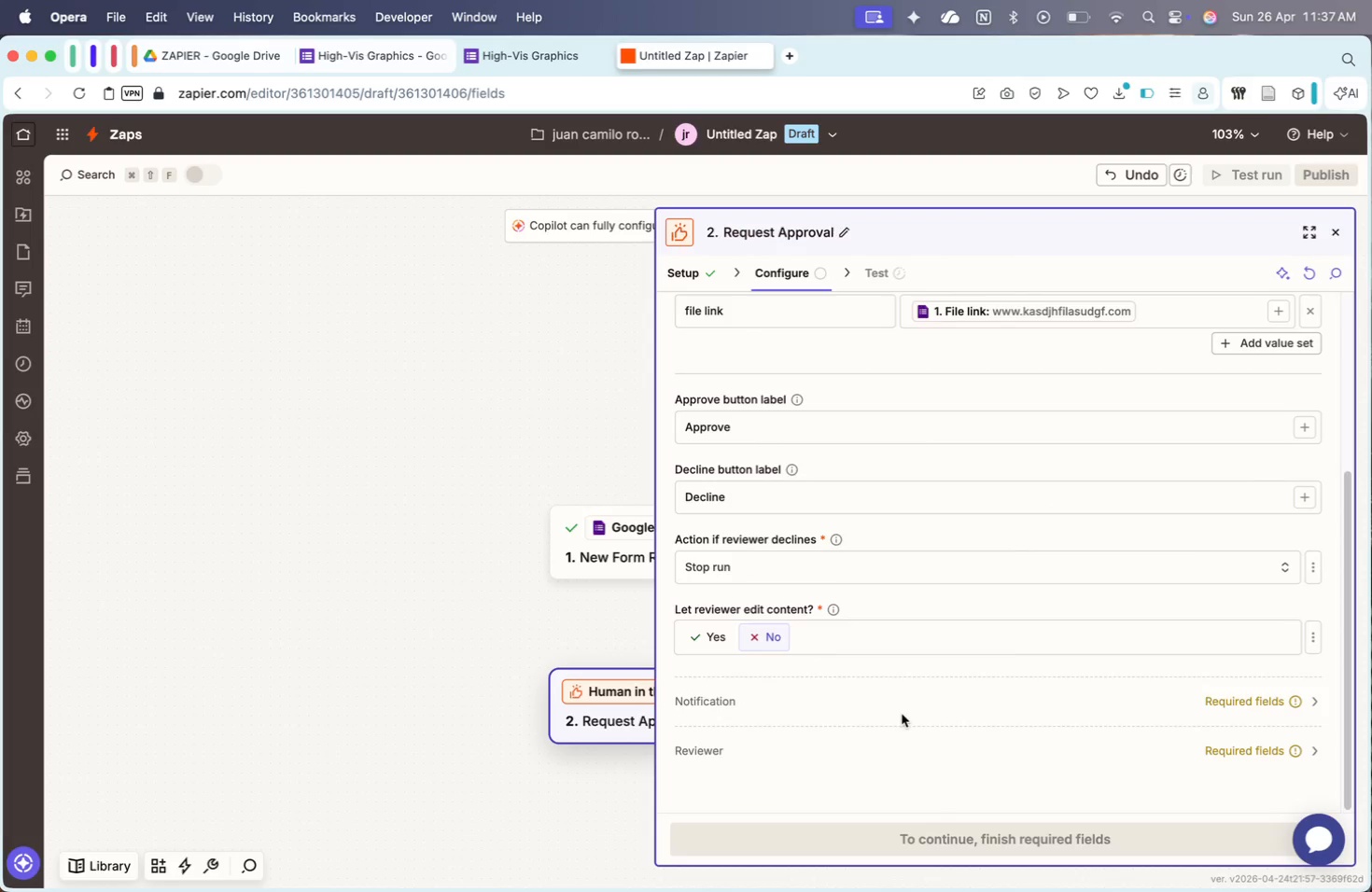 
left_click([903, 712])
 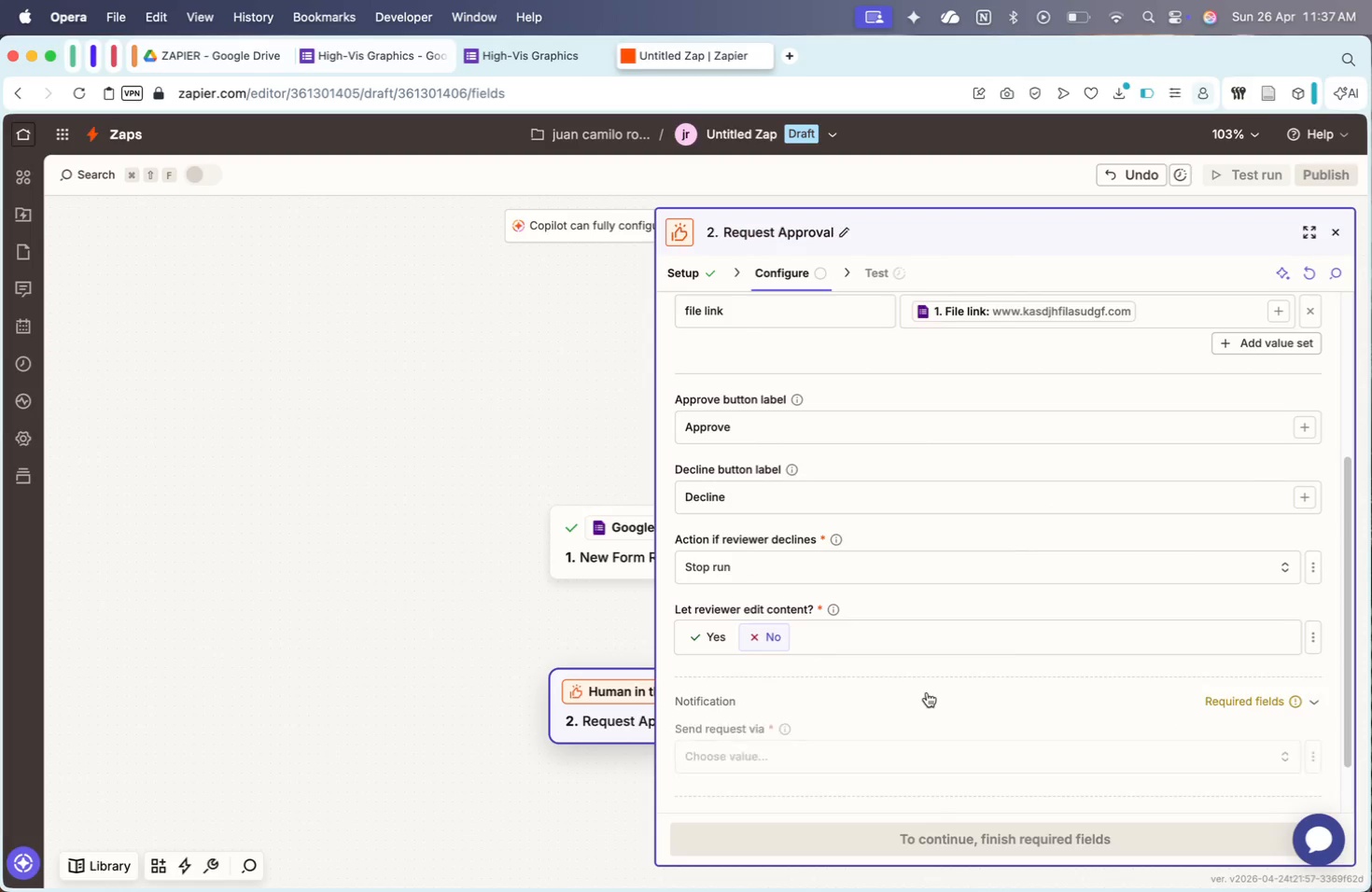 
scroll: coordinate [1146, 704], scroll_direction: down, amount: 57.0
 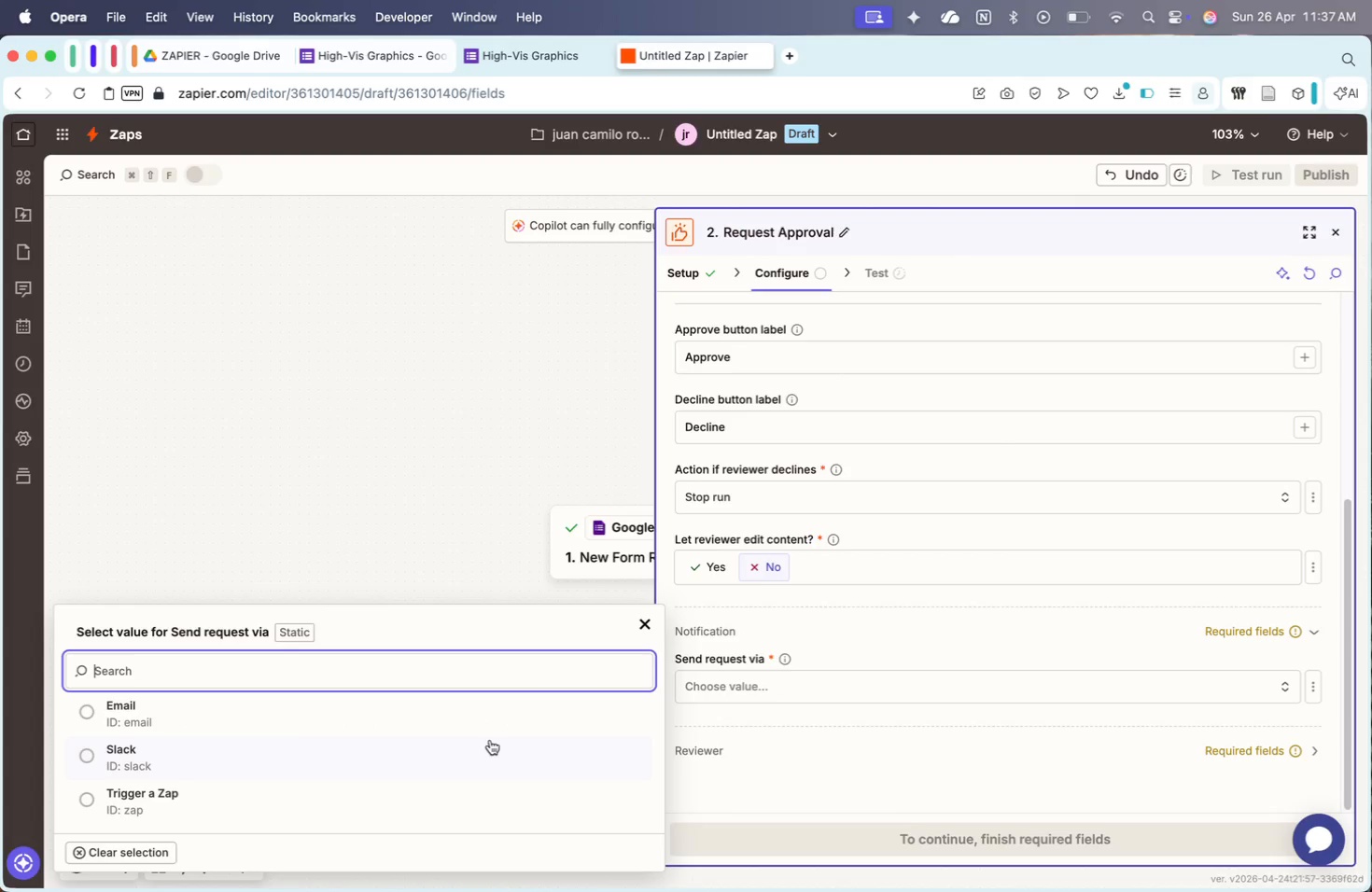 
left_click([303, 687])
 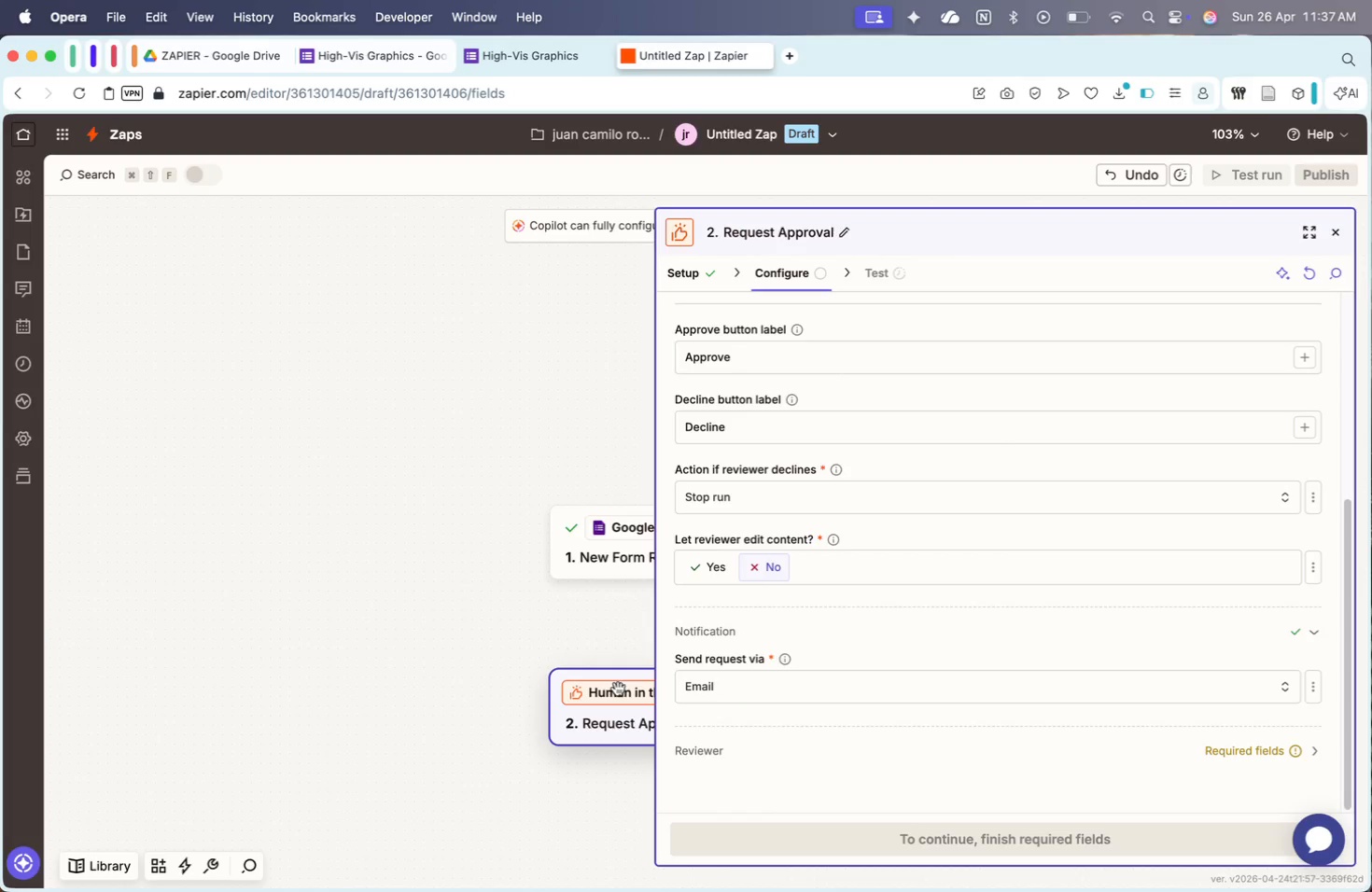 
scroll: coordinate [885, 684], scroll_direction: down, amount: 85.0
 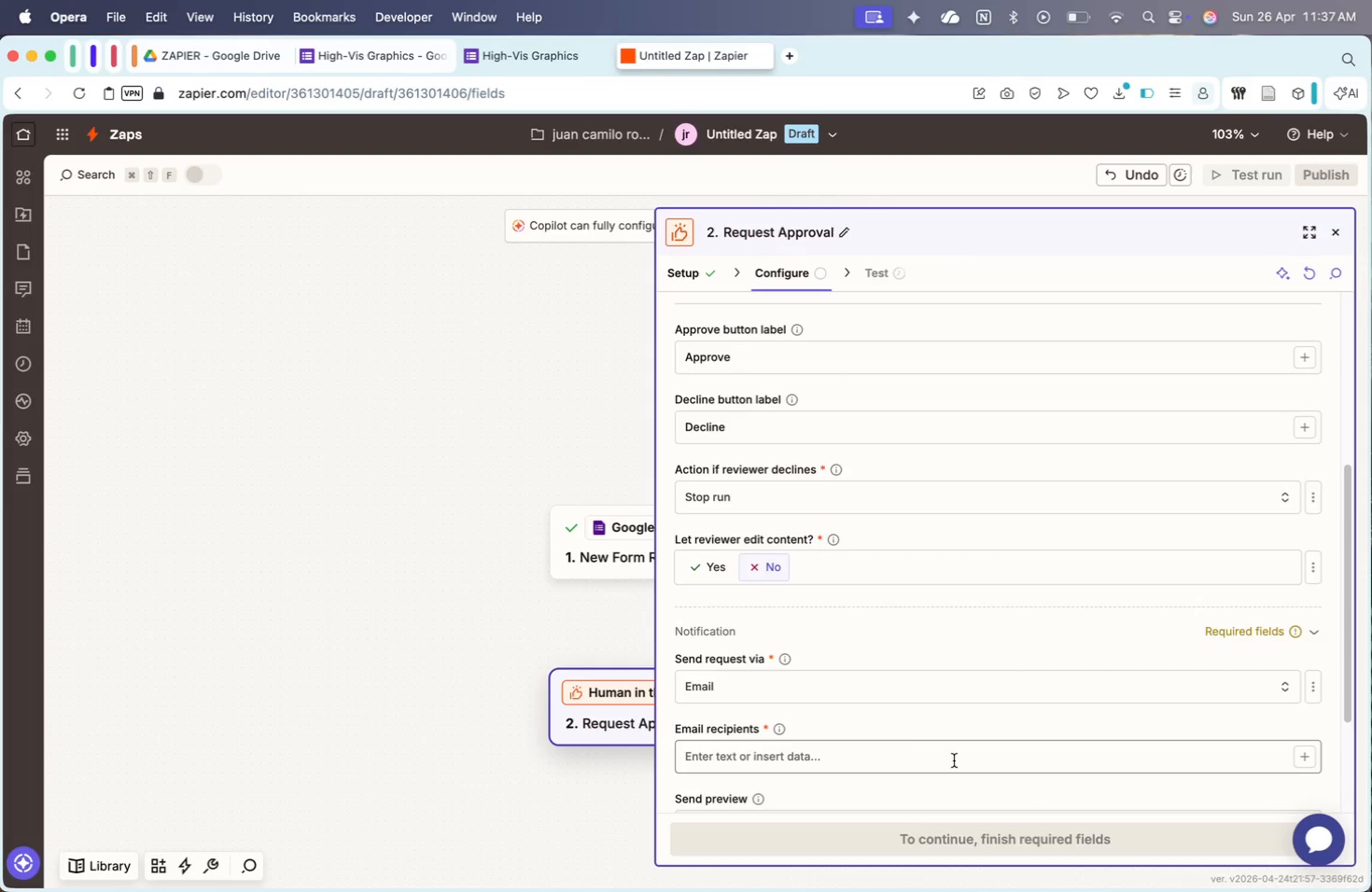 
left_click([906, 747])
 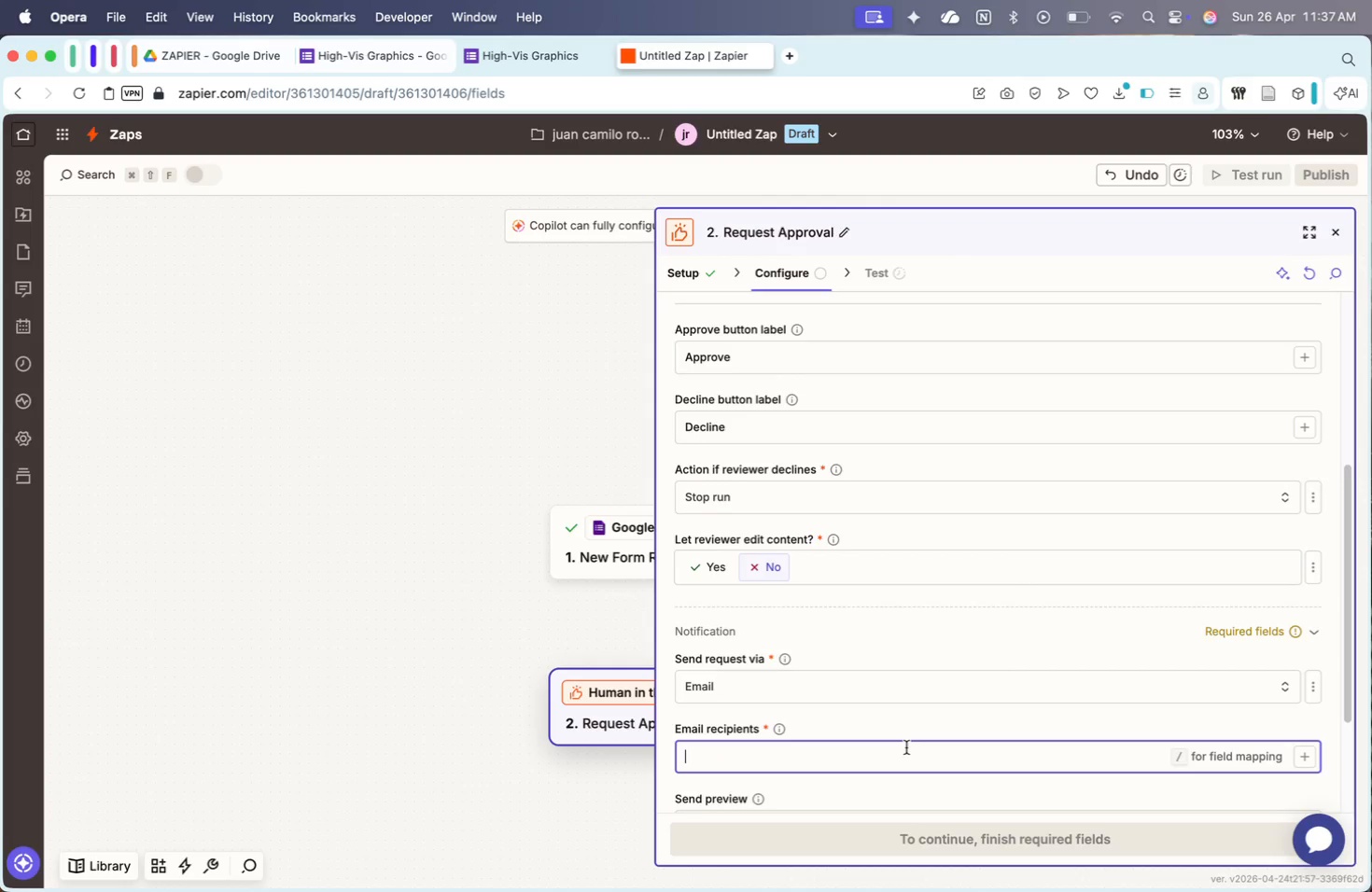 
scroll: coordinate [906, 747], scroll_direction: down, amount: 33.0
 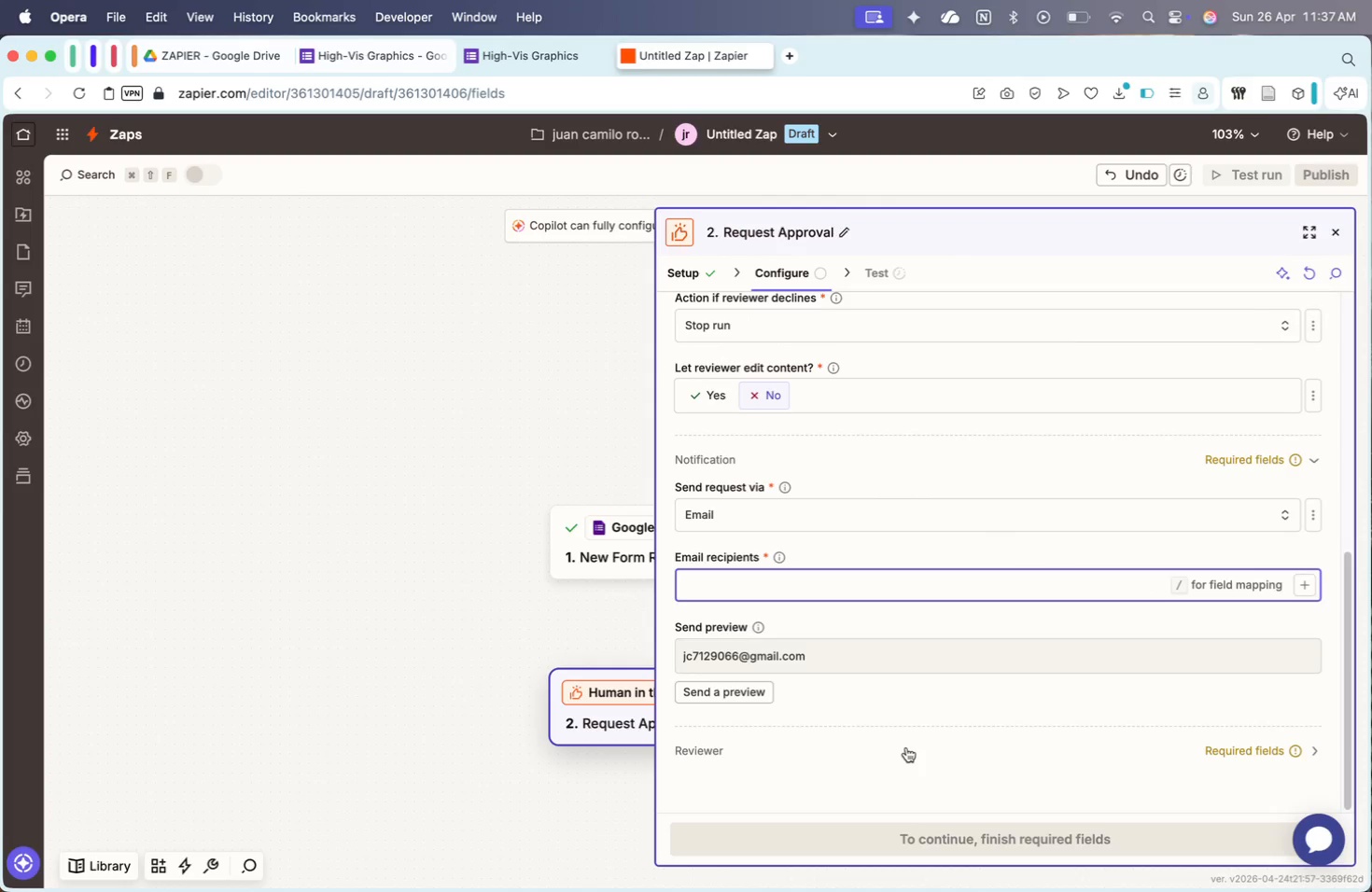 
type(jc71299066@gmail.com)
 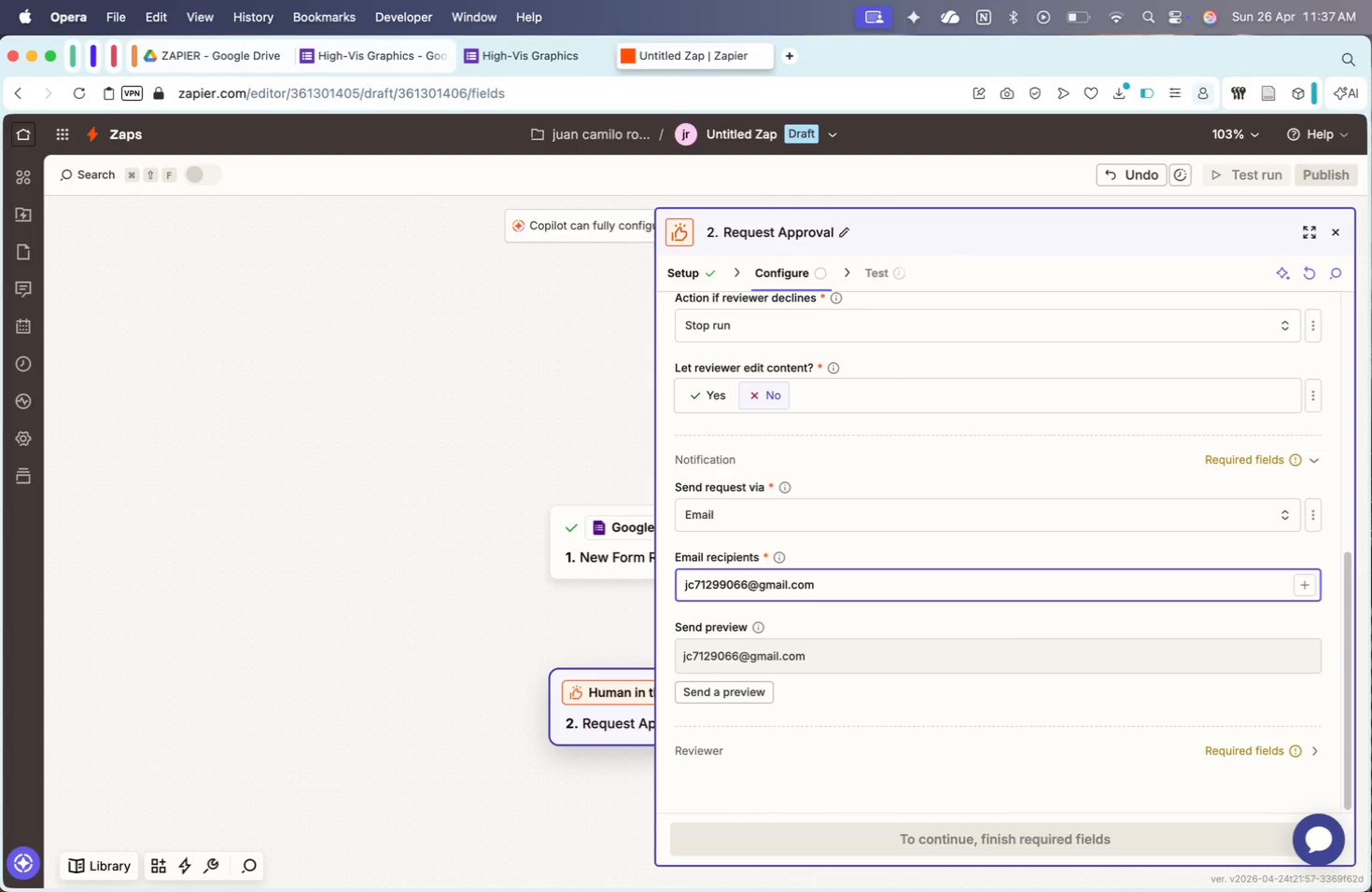 
scroll: coordinate [1086, 655], scroll_direction: down, amount: 33.0
 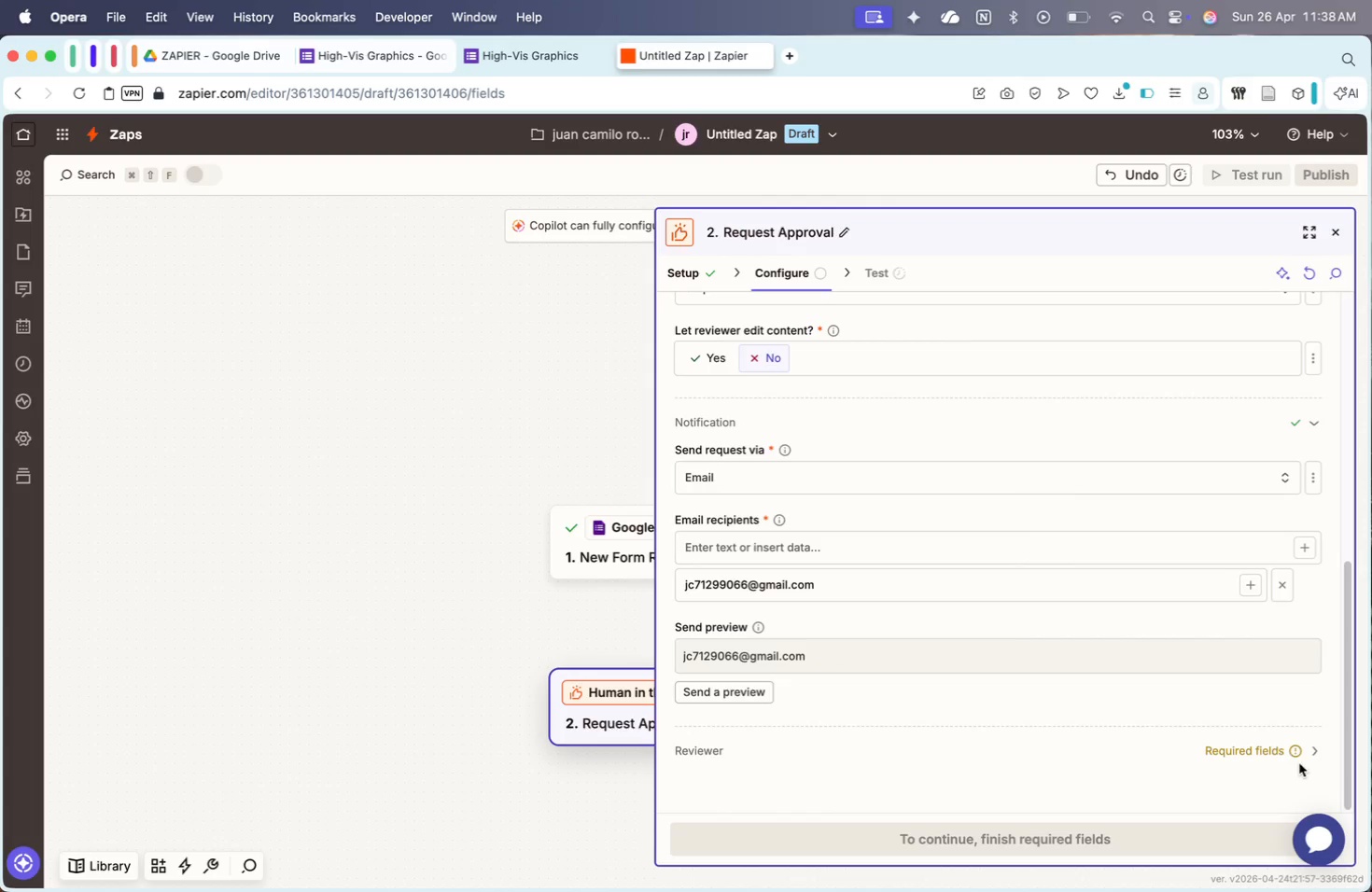 
left_click([1302, 743])
 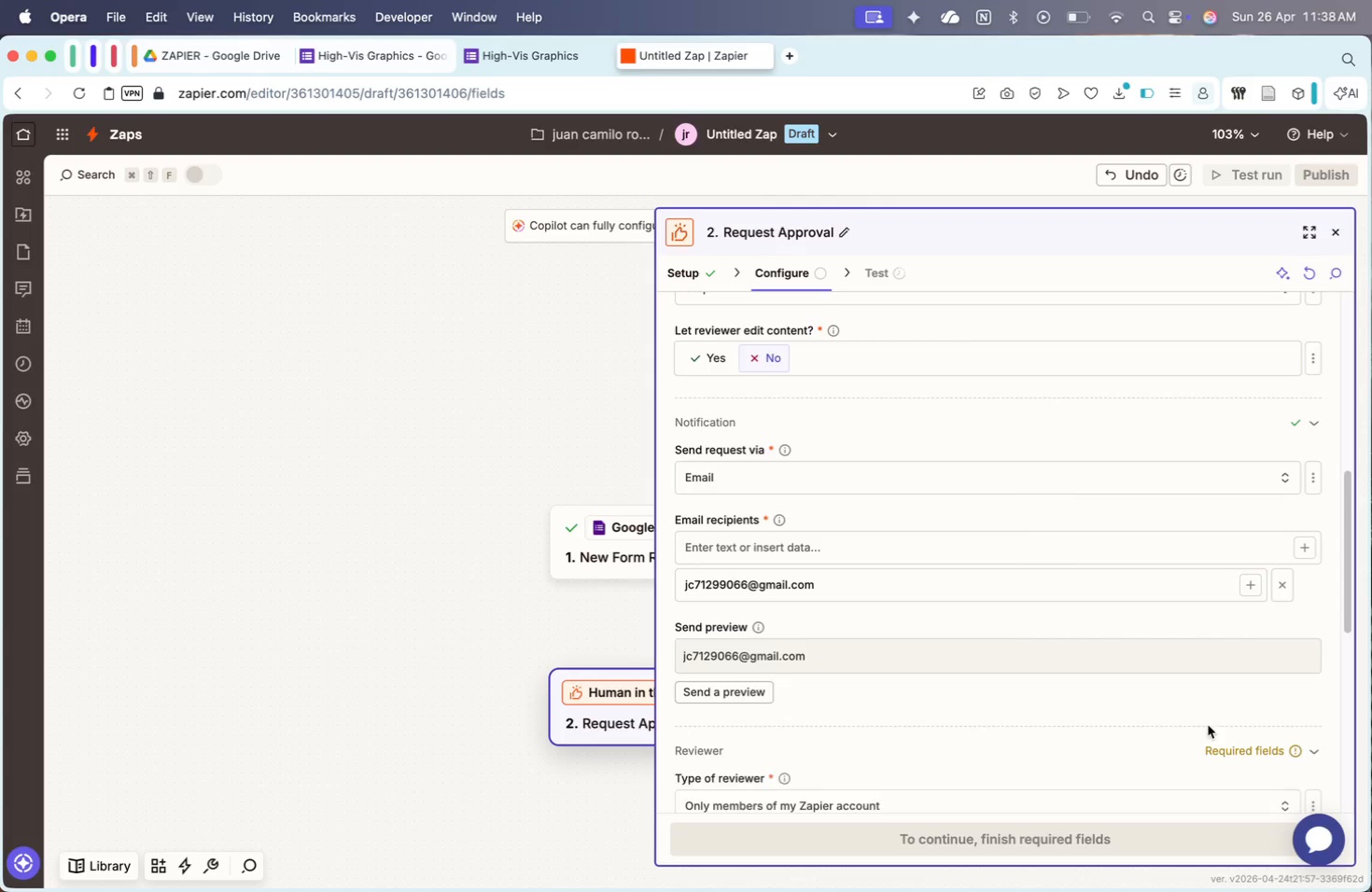 
scroll: coordinate [1055, 703], scroll_direction: down, amount: 57.0
 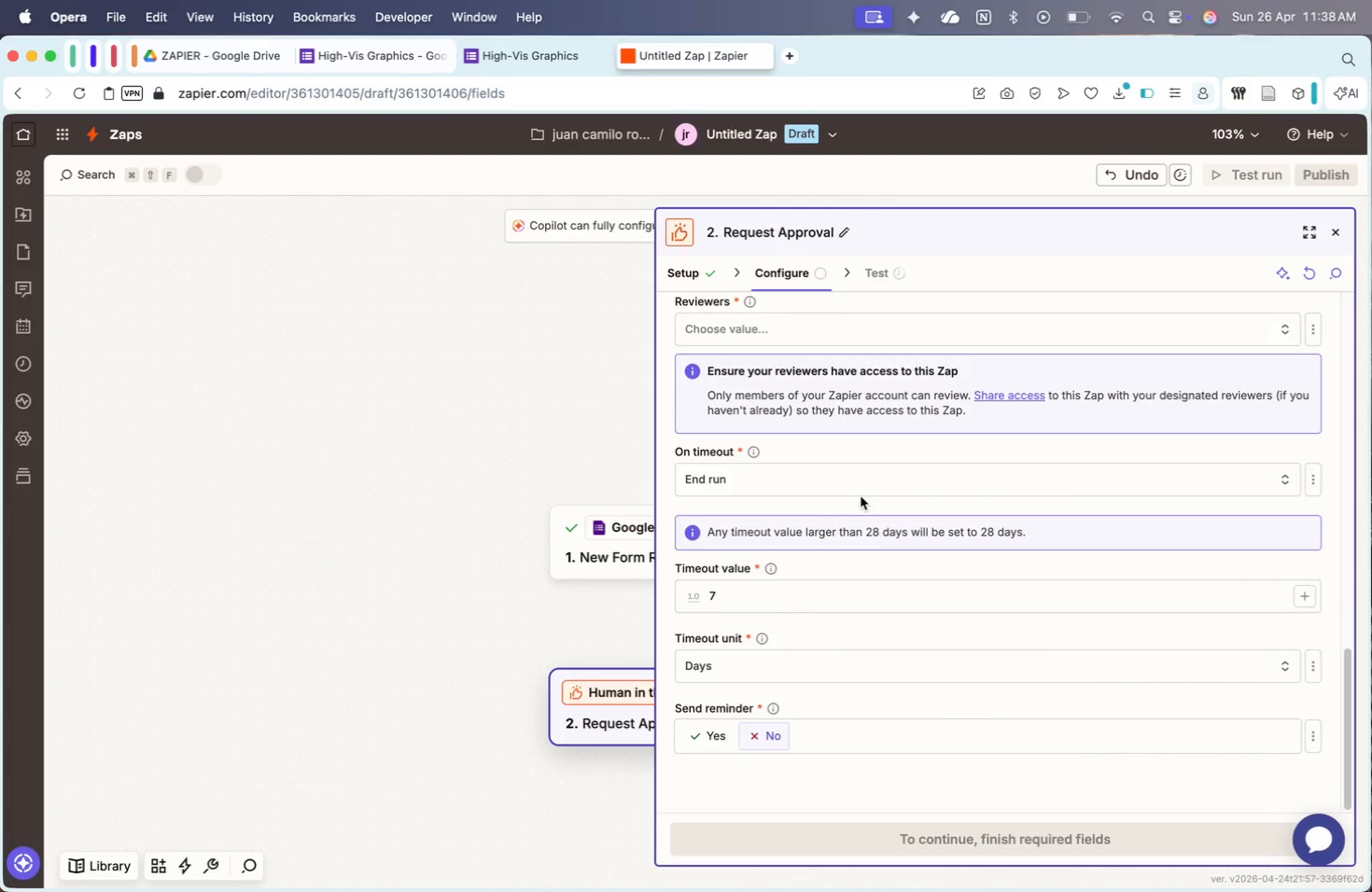 
scroll: coordinate [871, 527], scroll_direction: up, amount: 12.0
 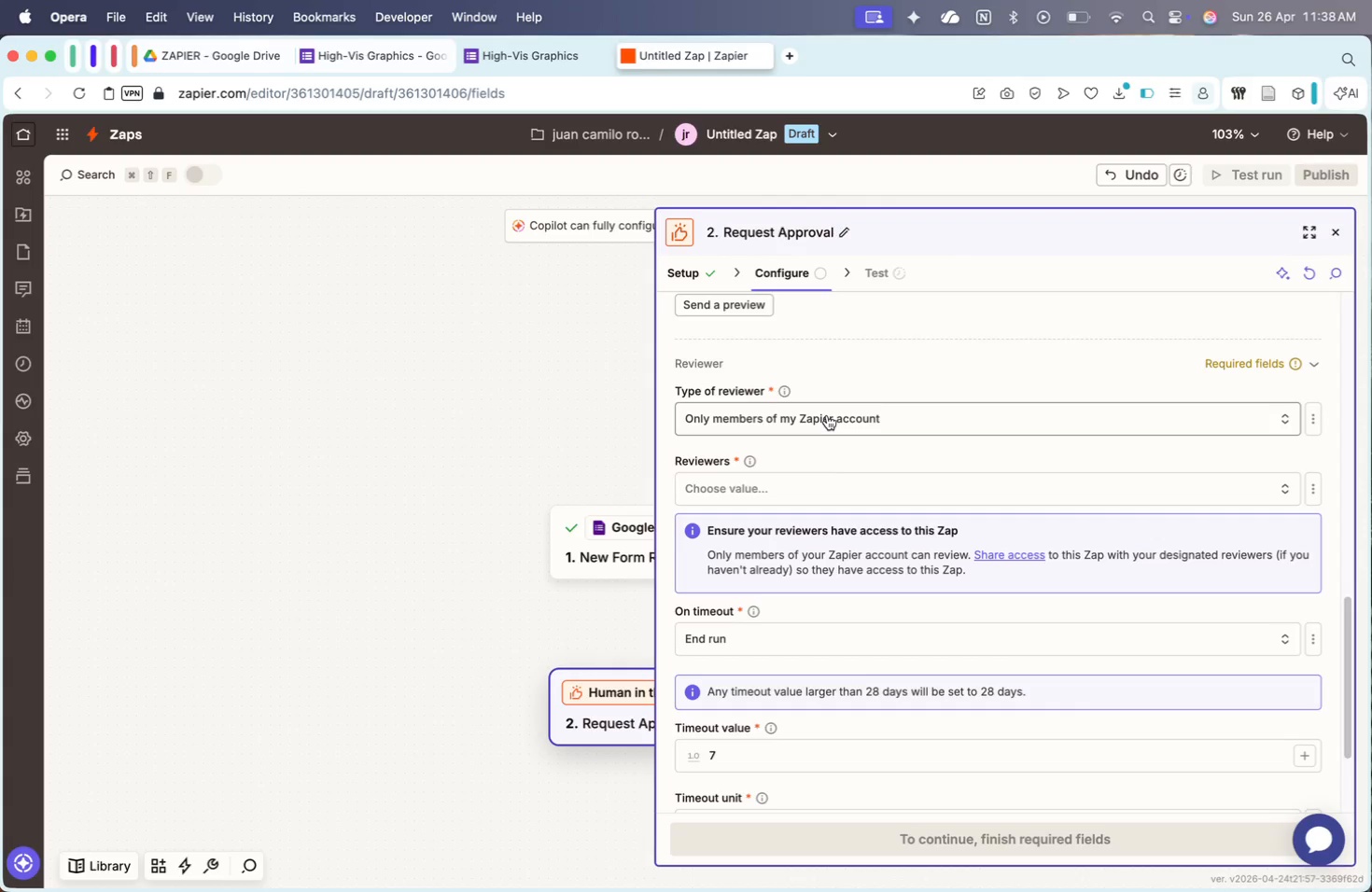 
left_click([816, 494])
 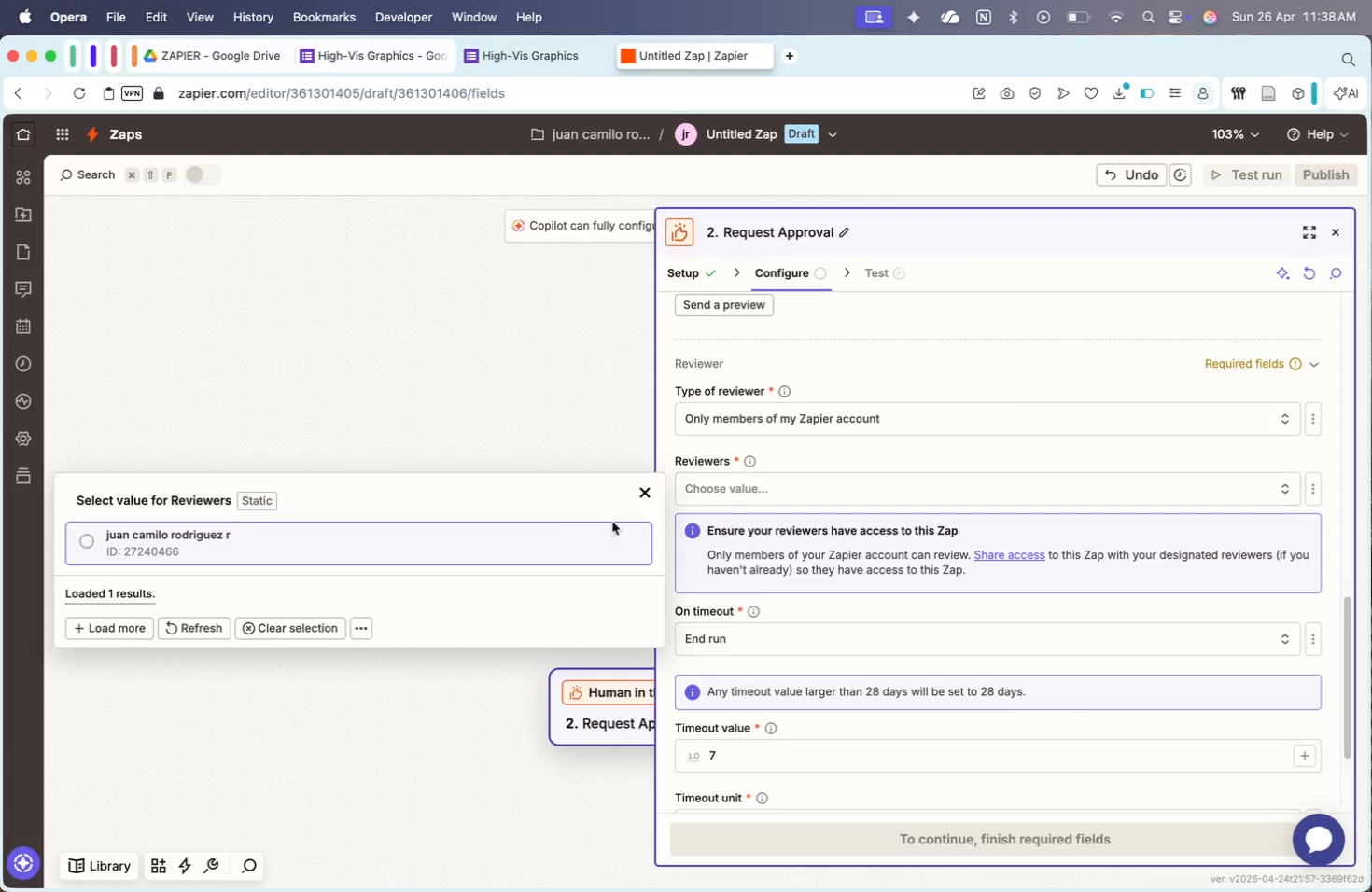 
left_click([522, 531])
 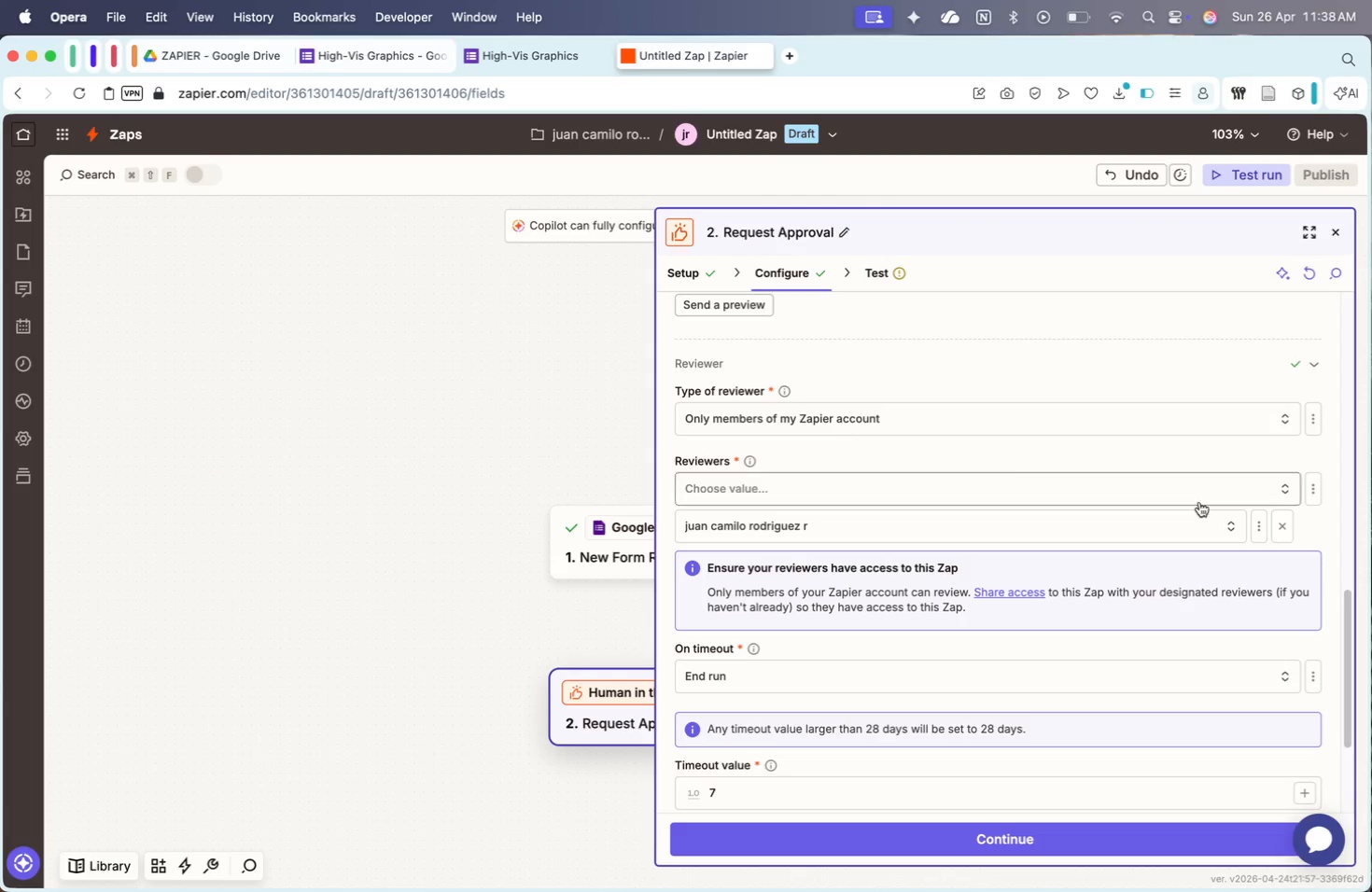 
left_click([1281, 523])
 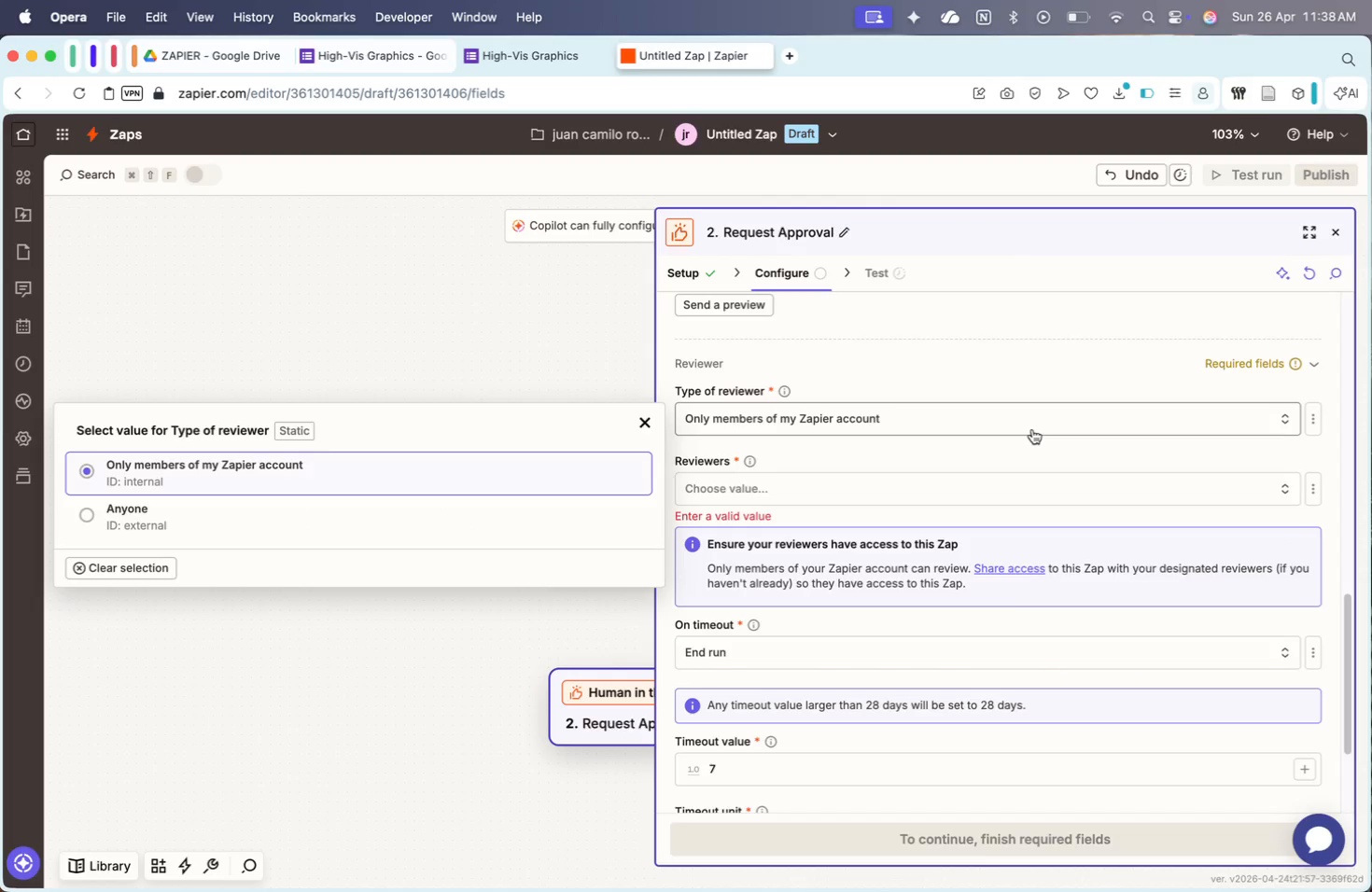 
left_click([420, 515])
 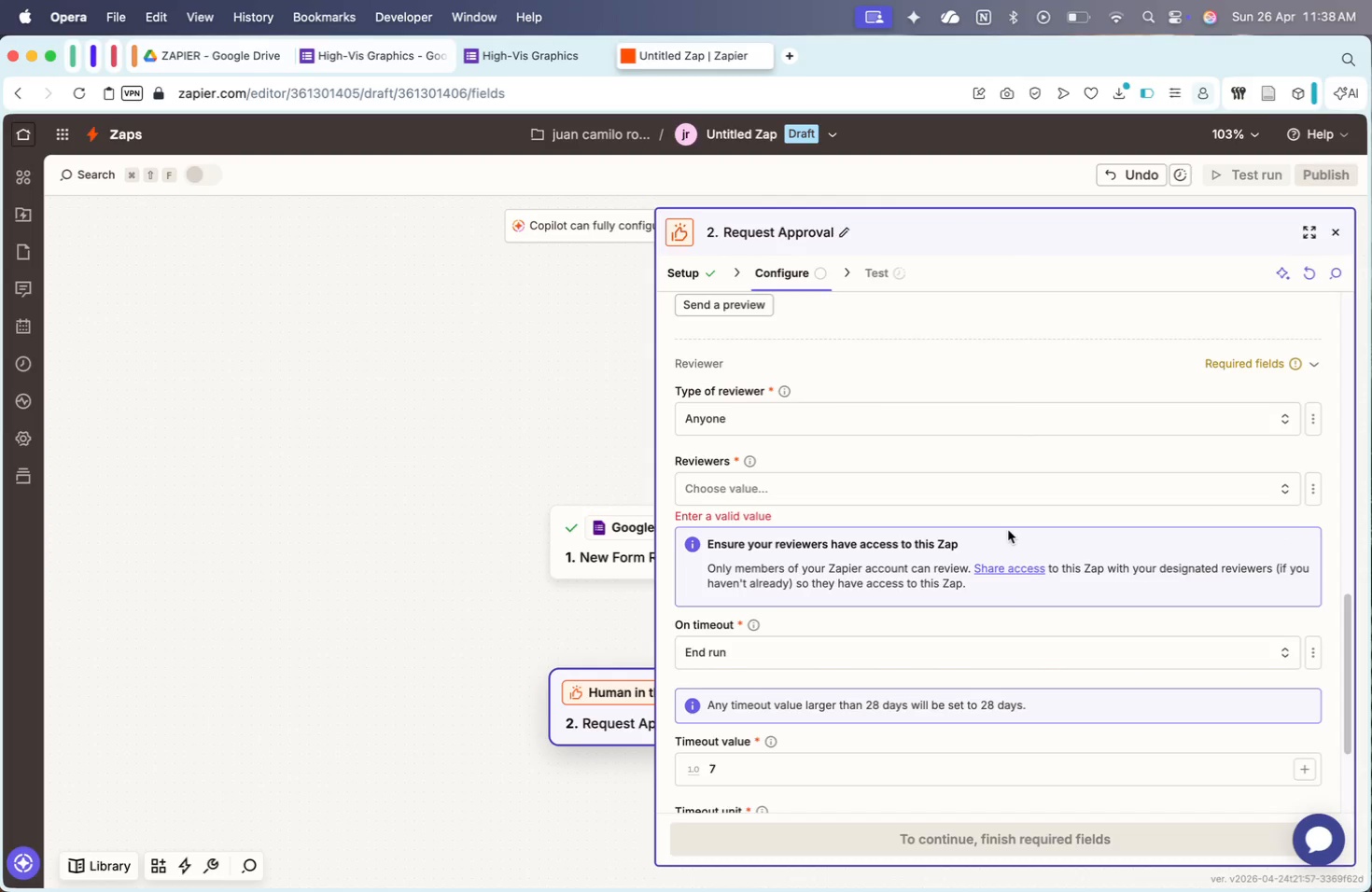 
scroll: coordinate [1008, 530], scroll_direction: down, amount: 39.0
 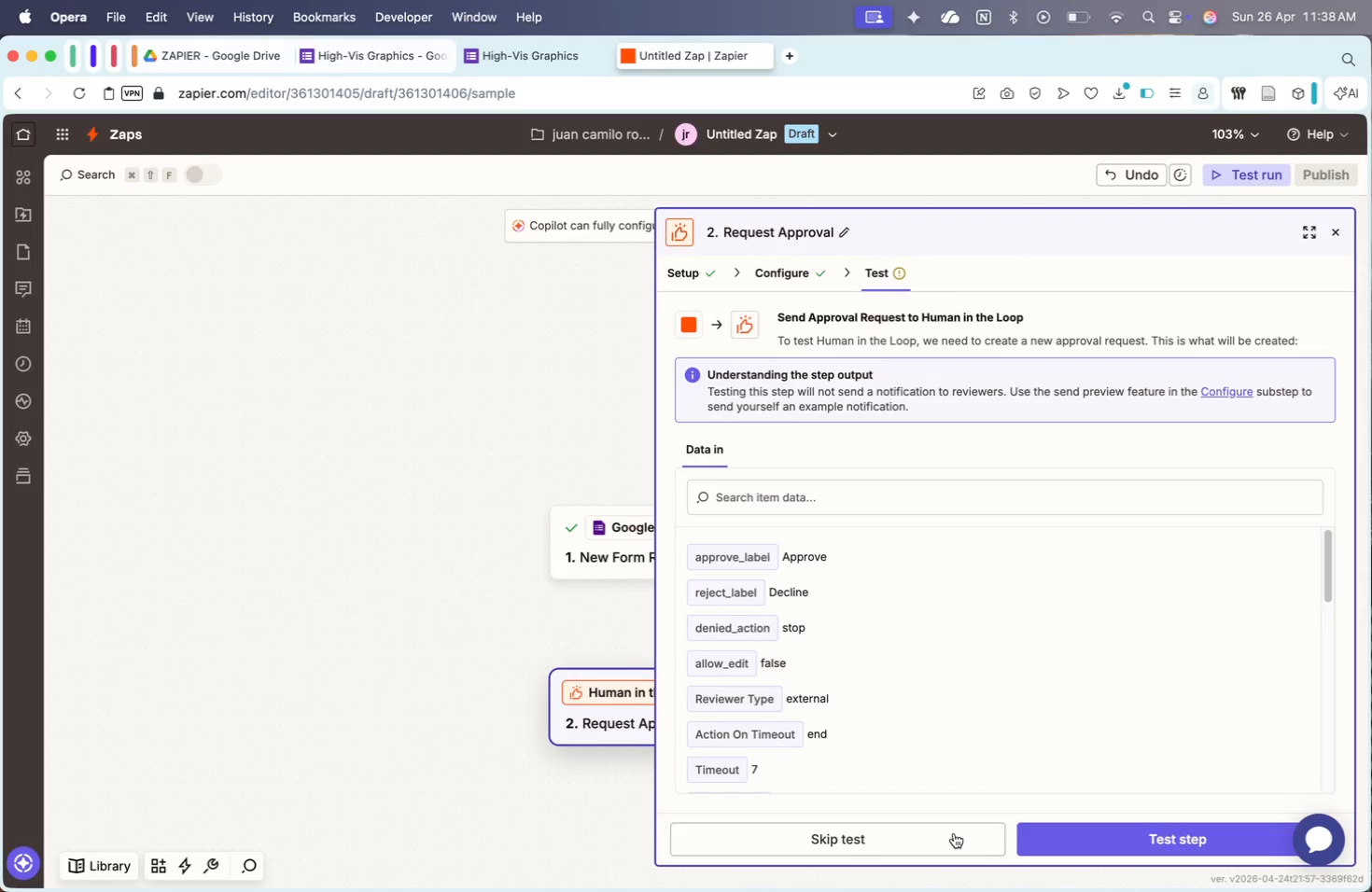 
wait(46.41)
 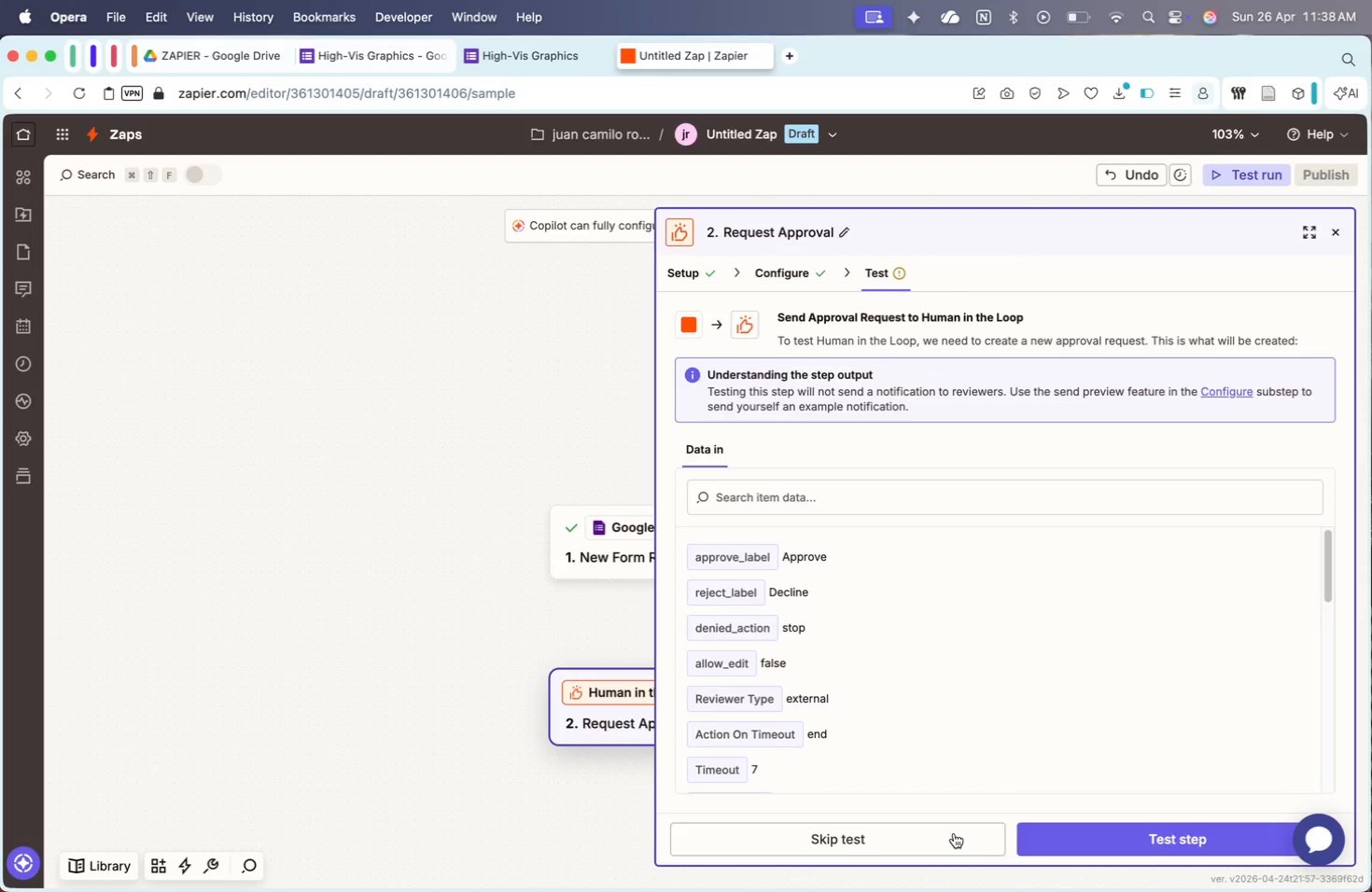 
scroll: coordinate [502, 724], scroll_direction: down, amount: 38.0
 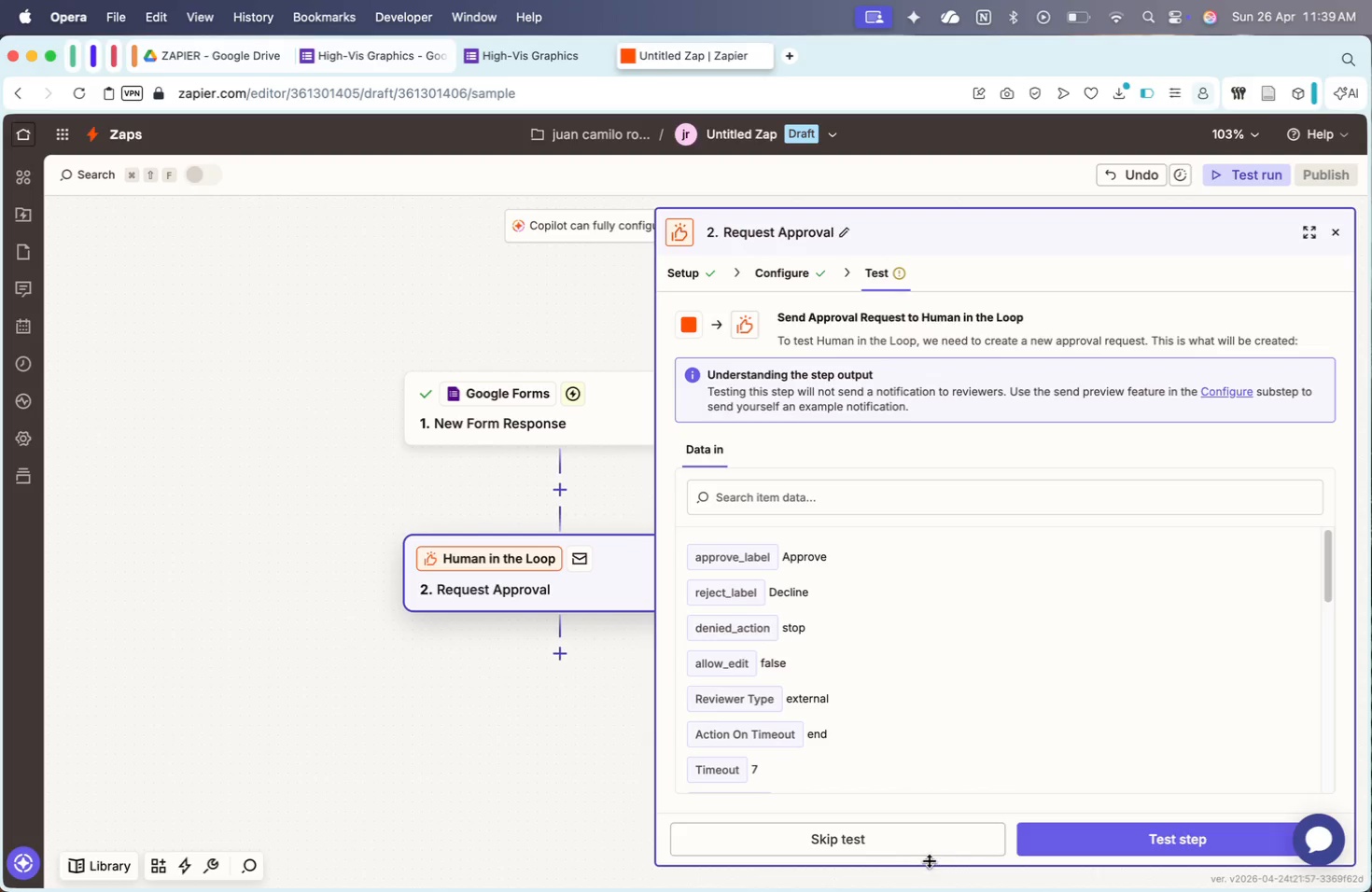 
left_click([888, 849])
 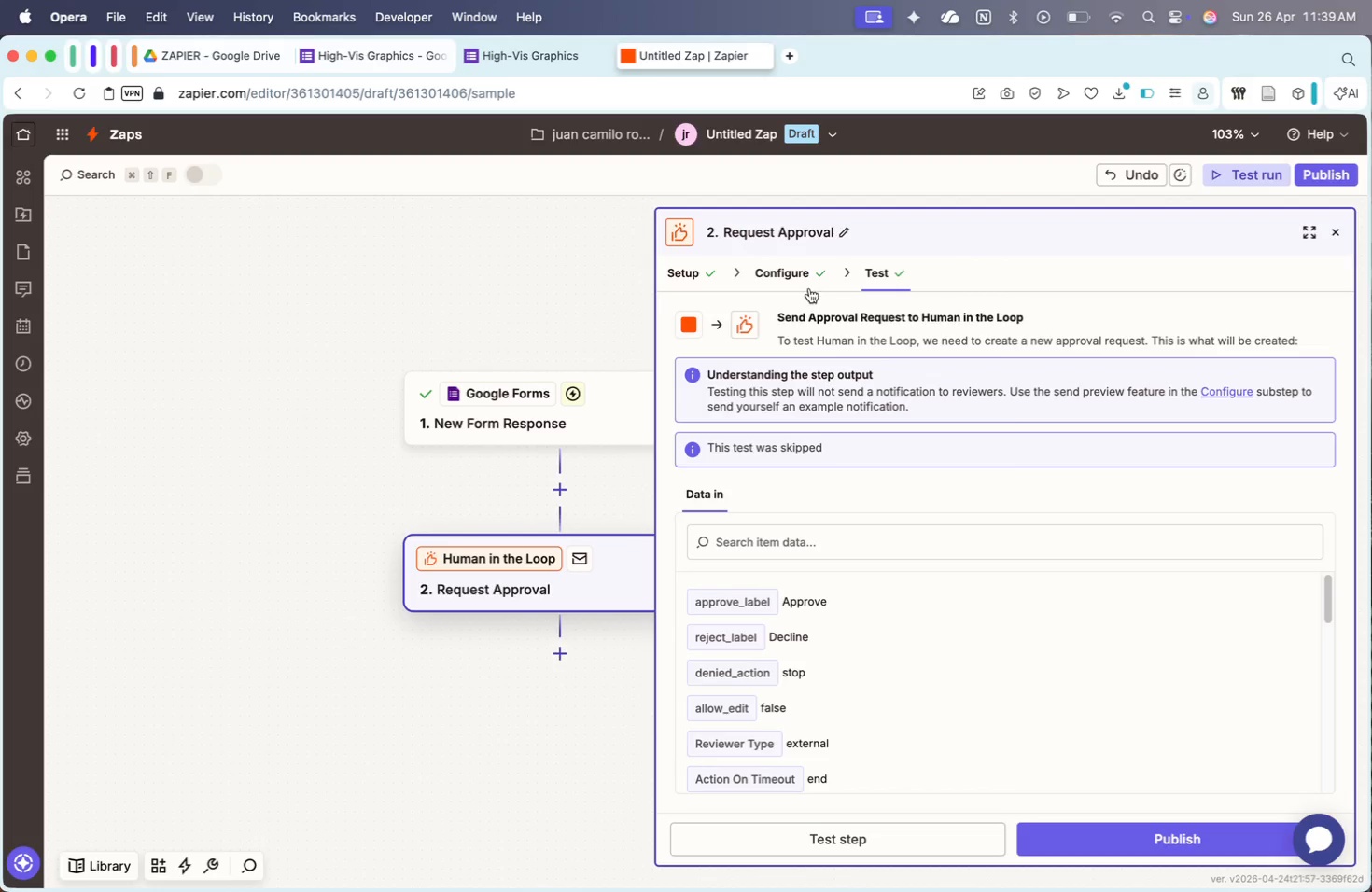 
scroll: coordinate [875, 495], scroll_direction: down, amount: 25.0
 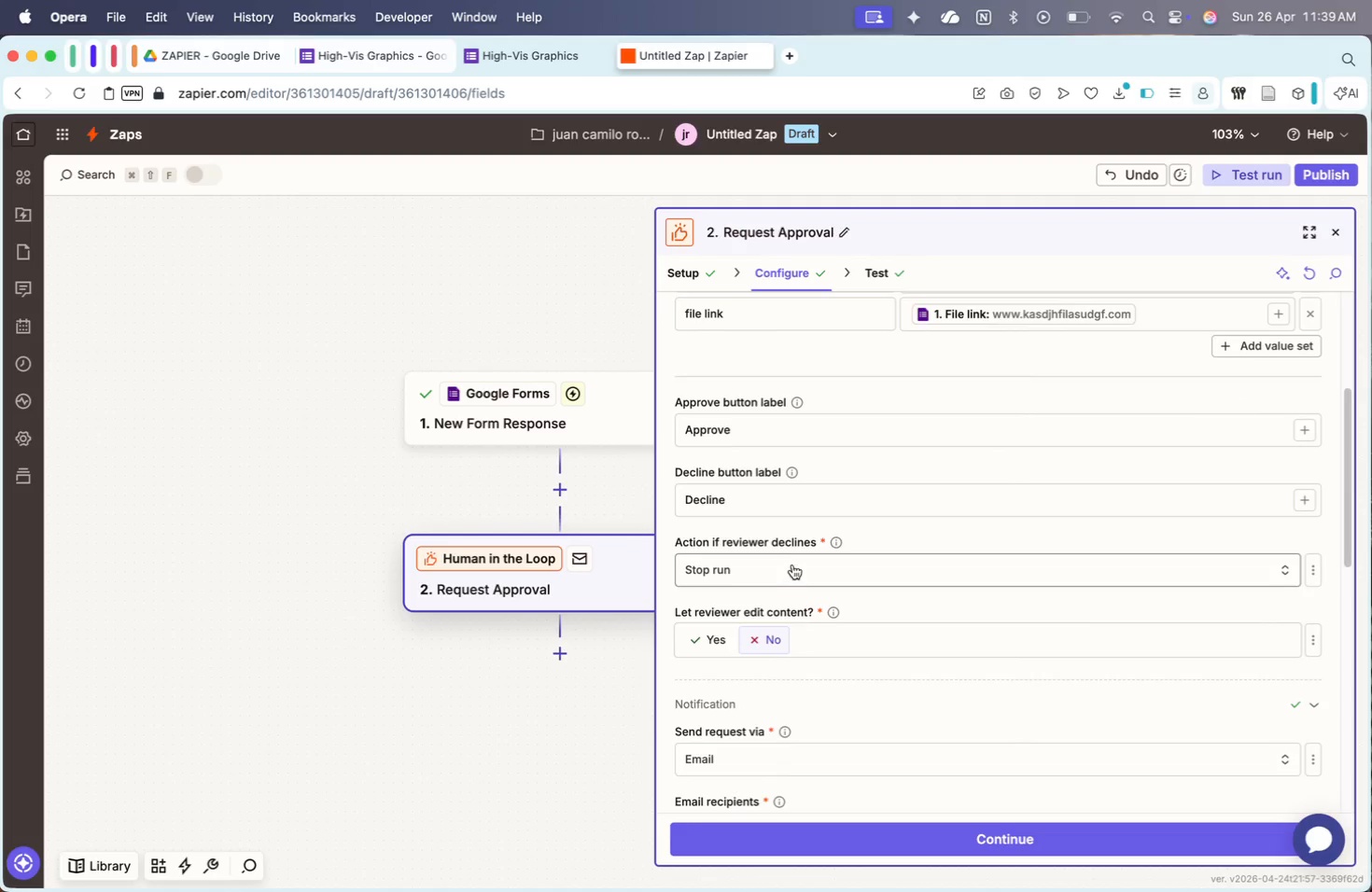 
left_click([792, 564])
 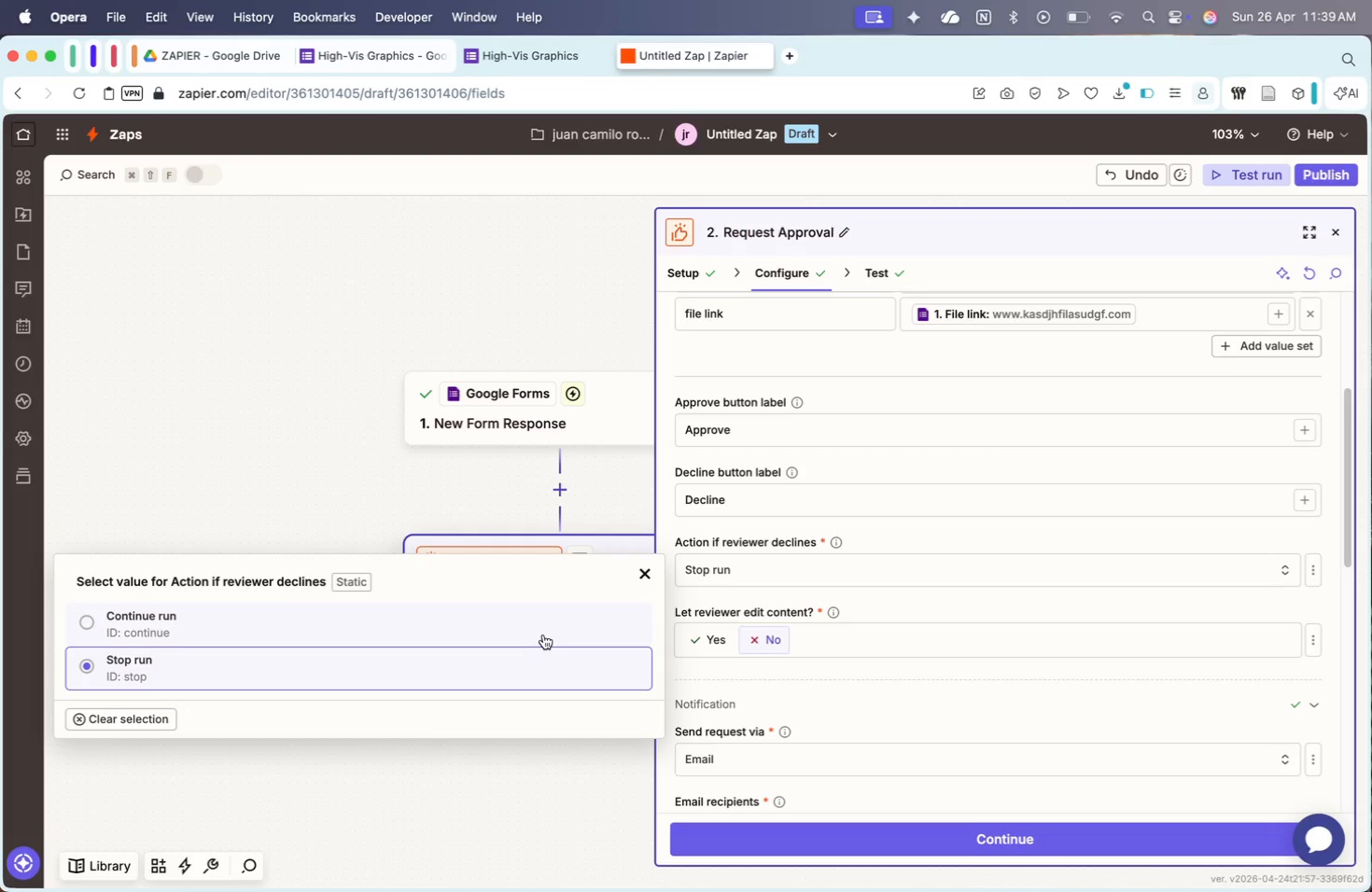 
left_click([551, 625])
 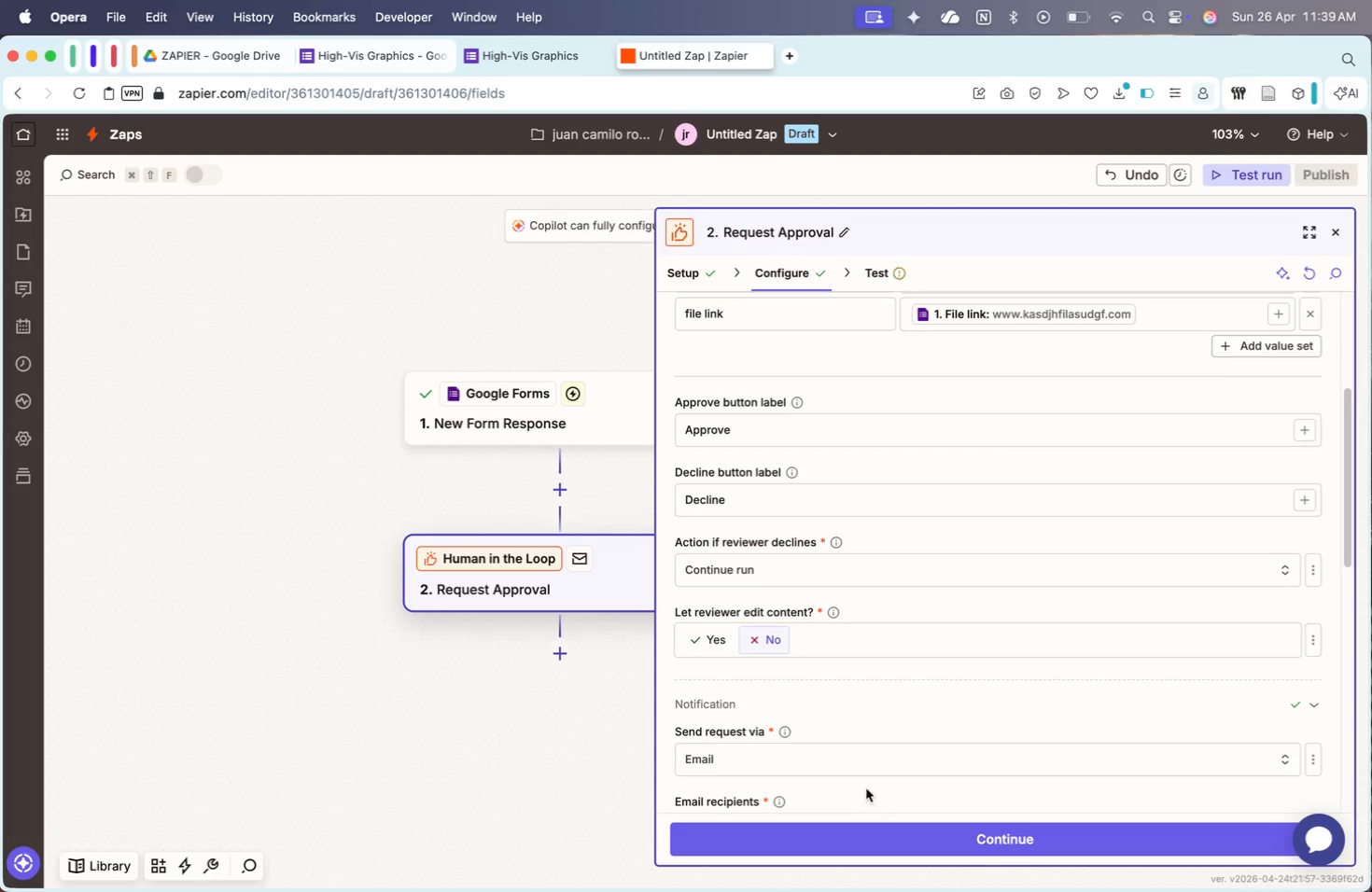 
left_click([878, 825])
 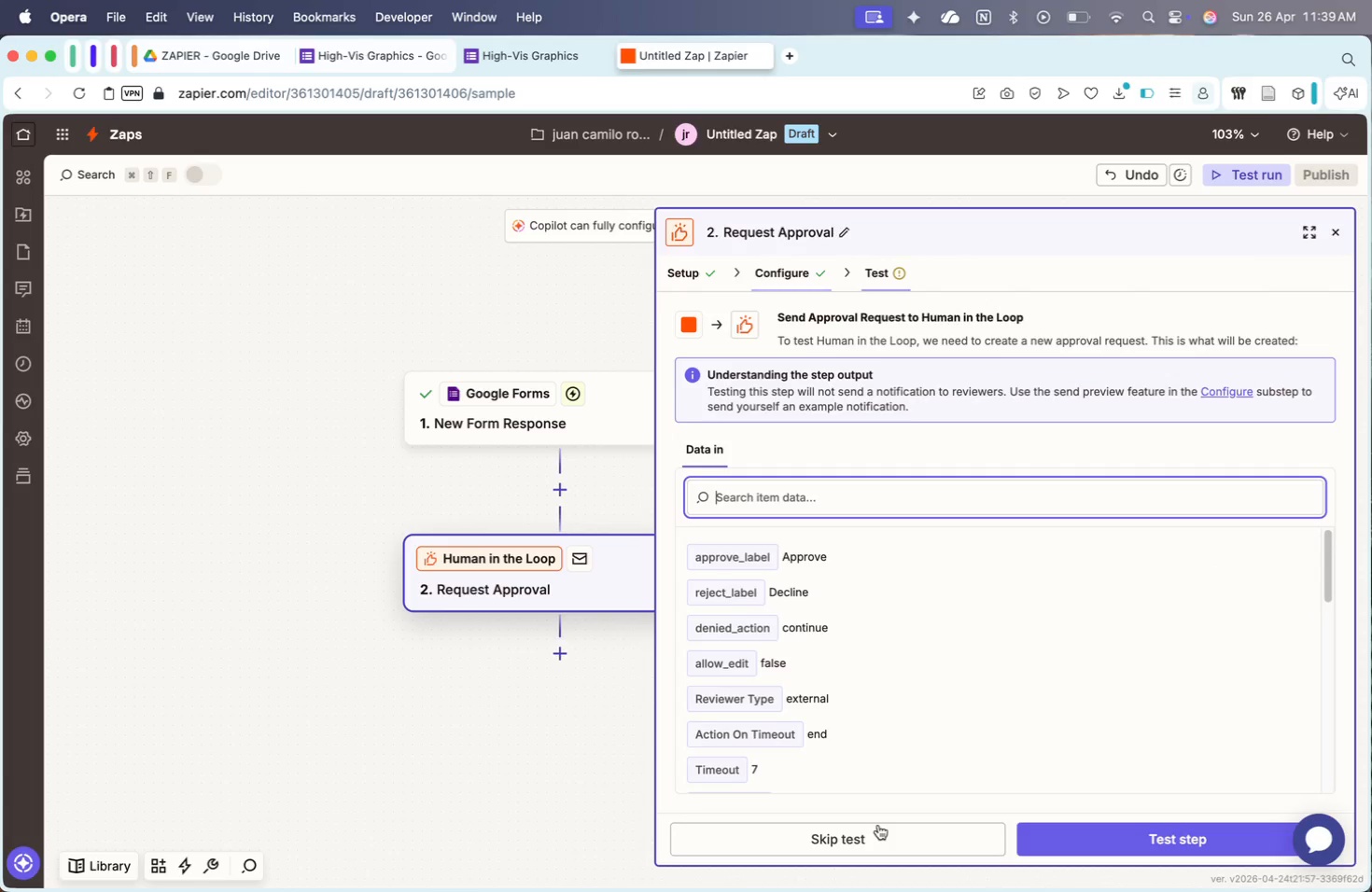 
scroll: coordinate [865, 726], scroll_direction: down, amount: 43.0
 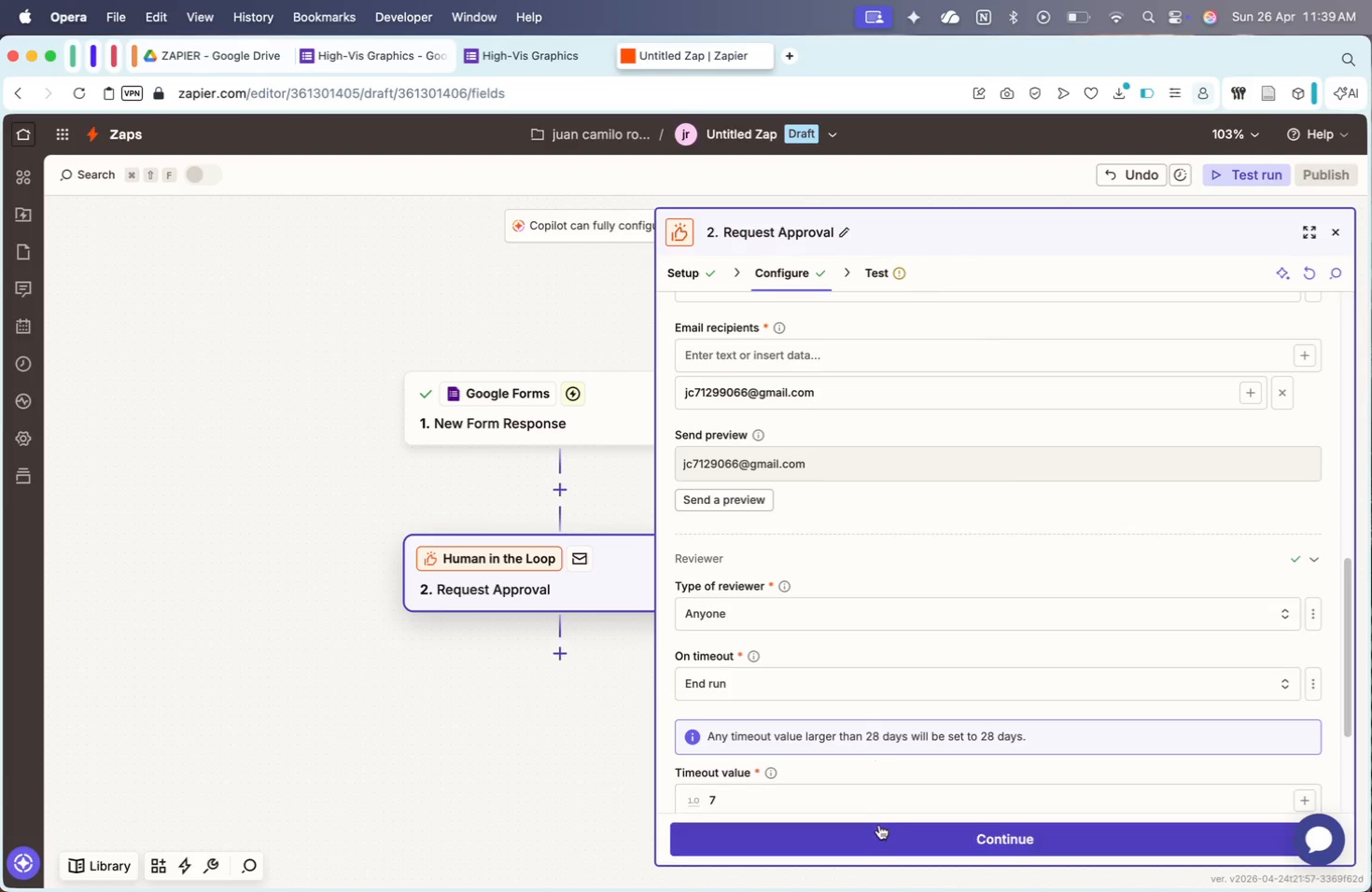 
left_click([858, 833])
 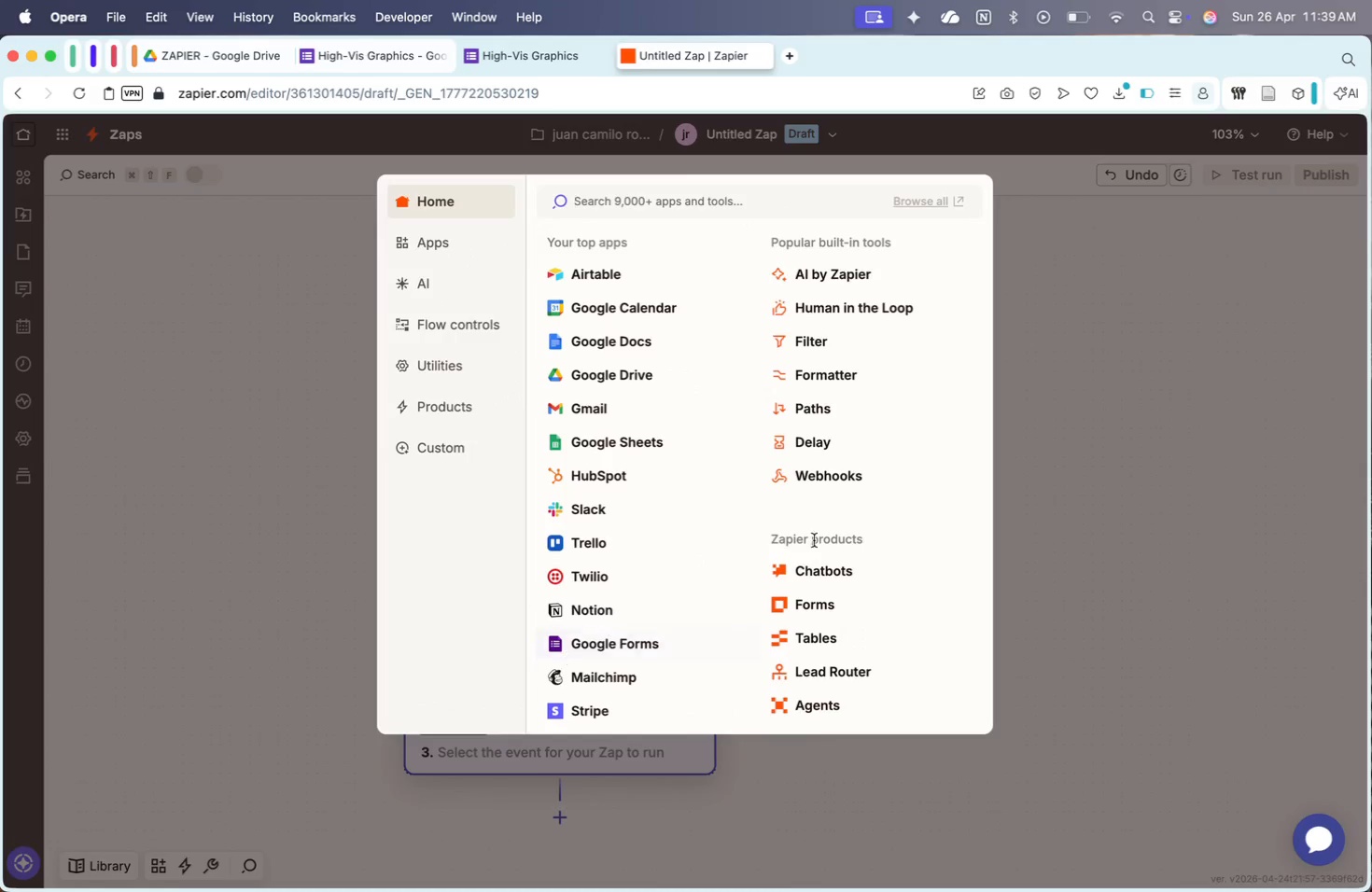 
left_click([828, 330])
 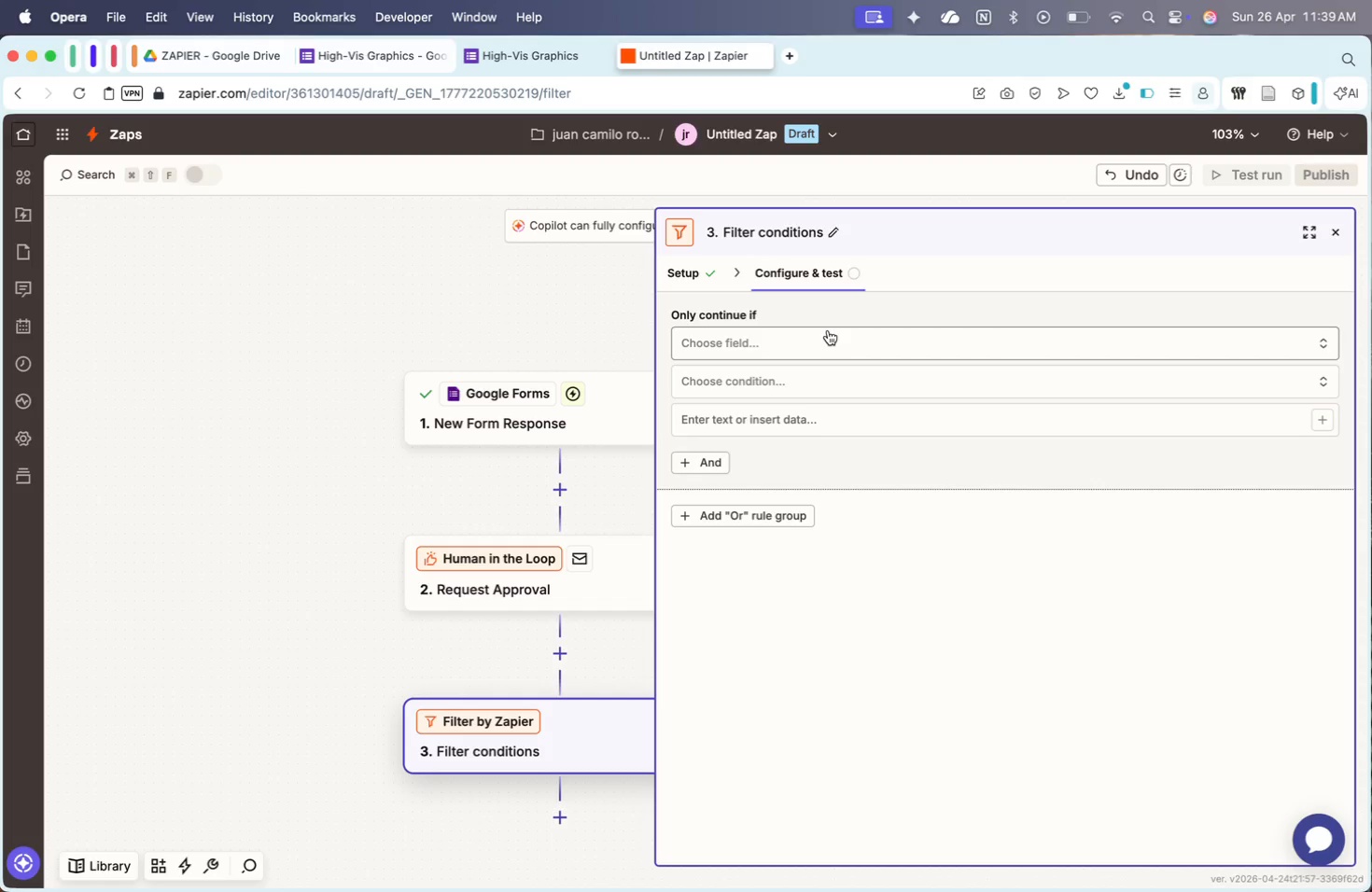 
wait(23.02)
 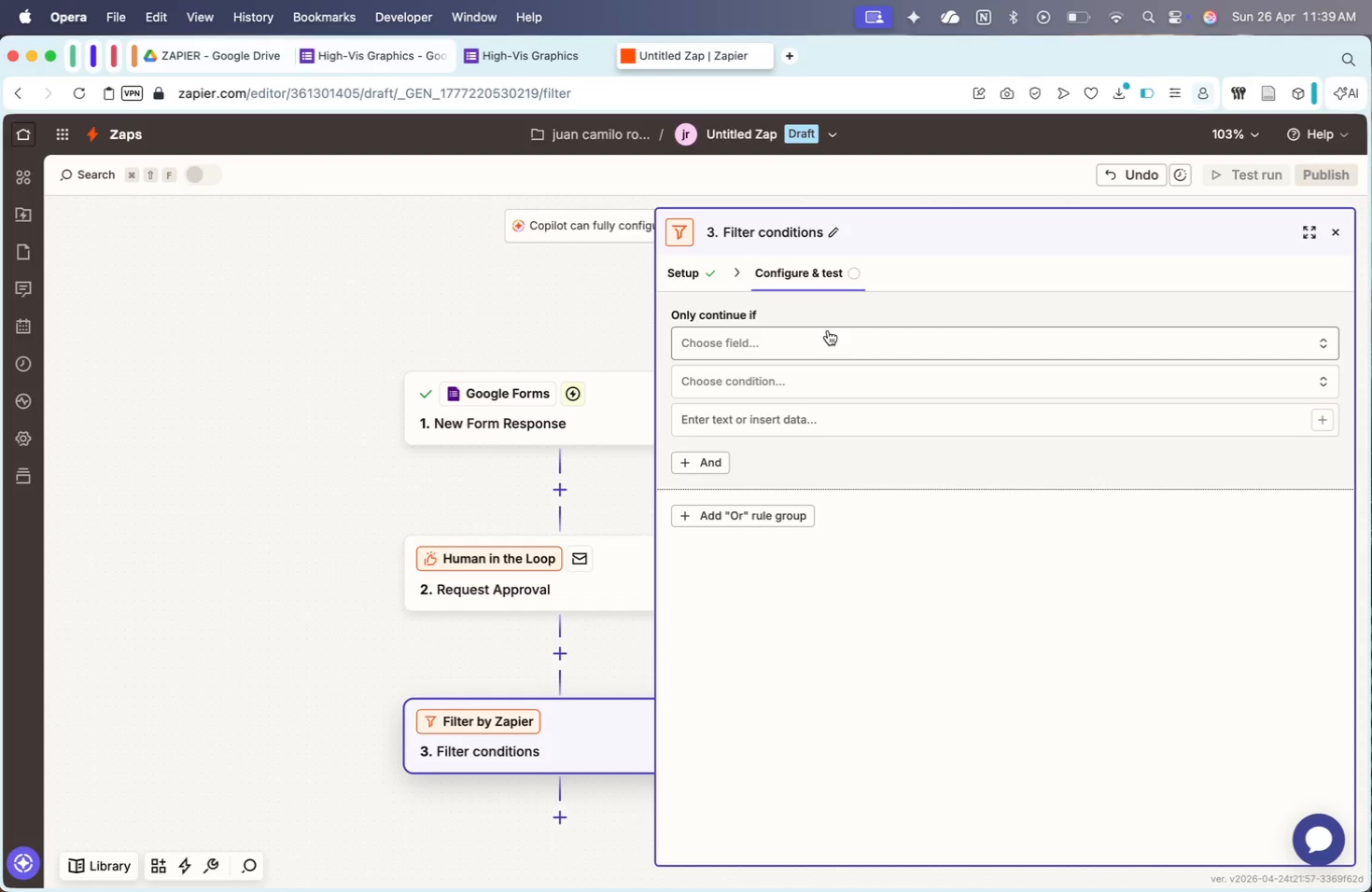 
left_click([824, 357])
 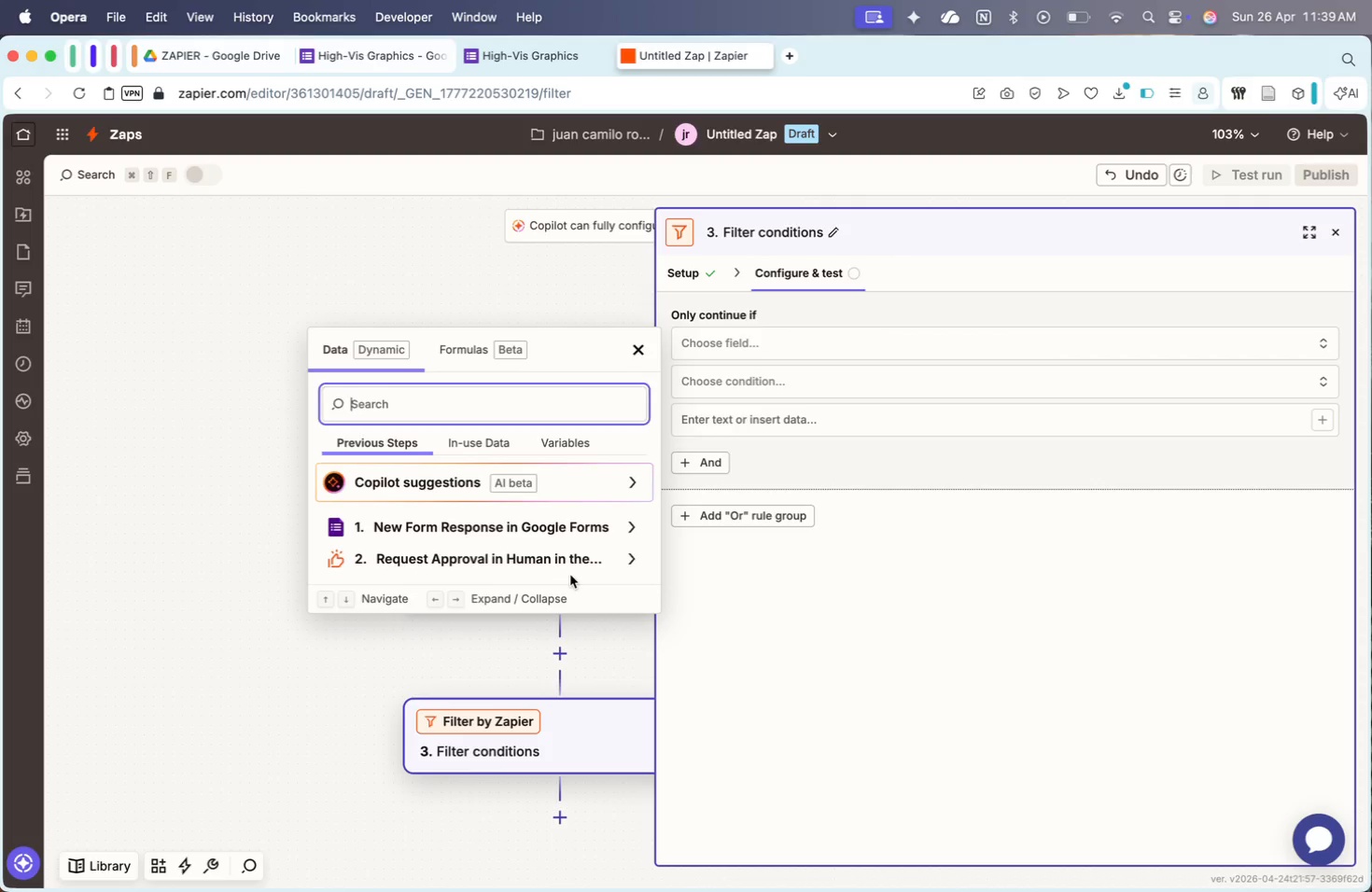 
double_click([570, 565])
 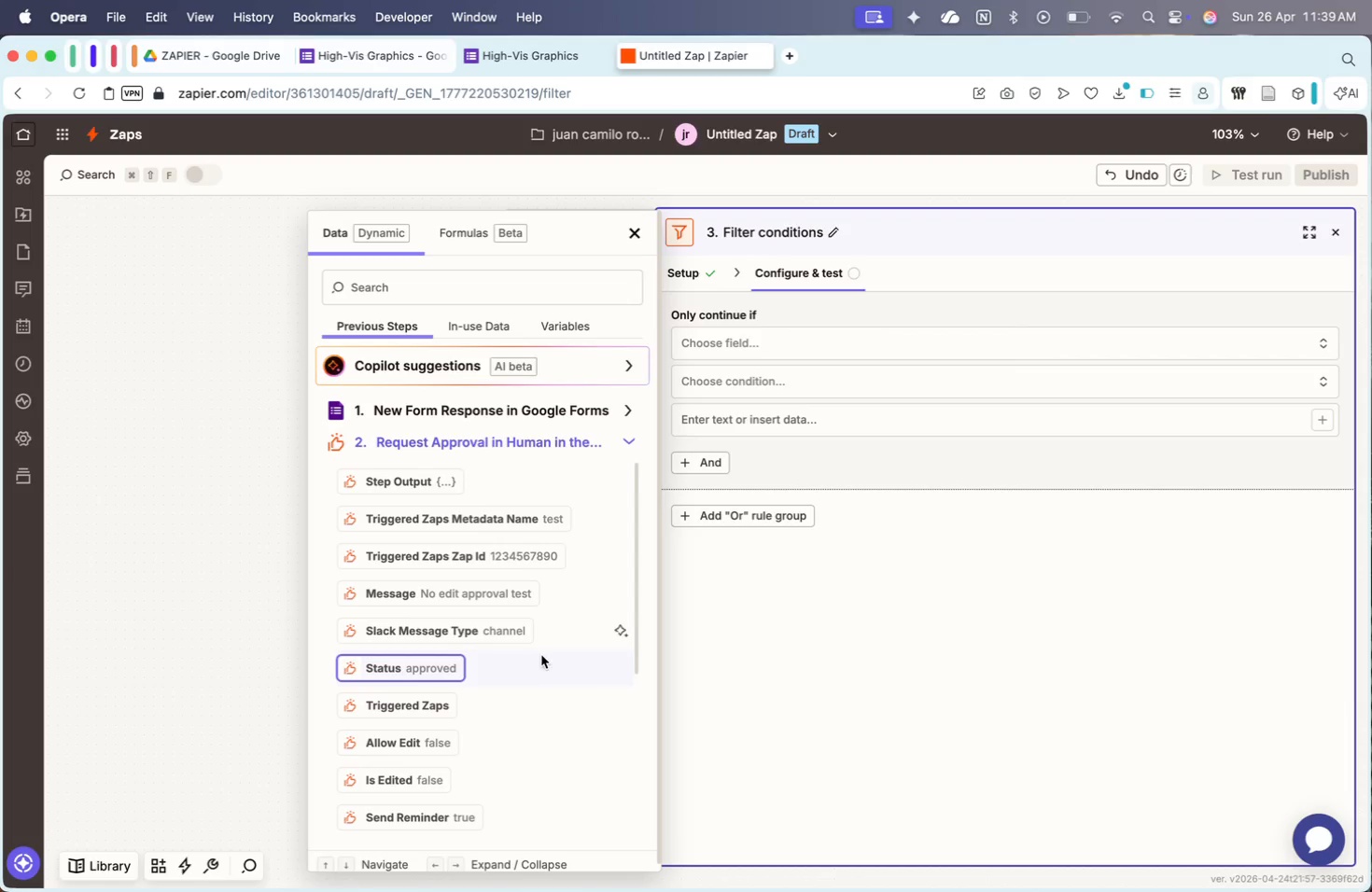 
scroll: coordinate [539, 662], scroll_direction: down, amount: 7.0
 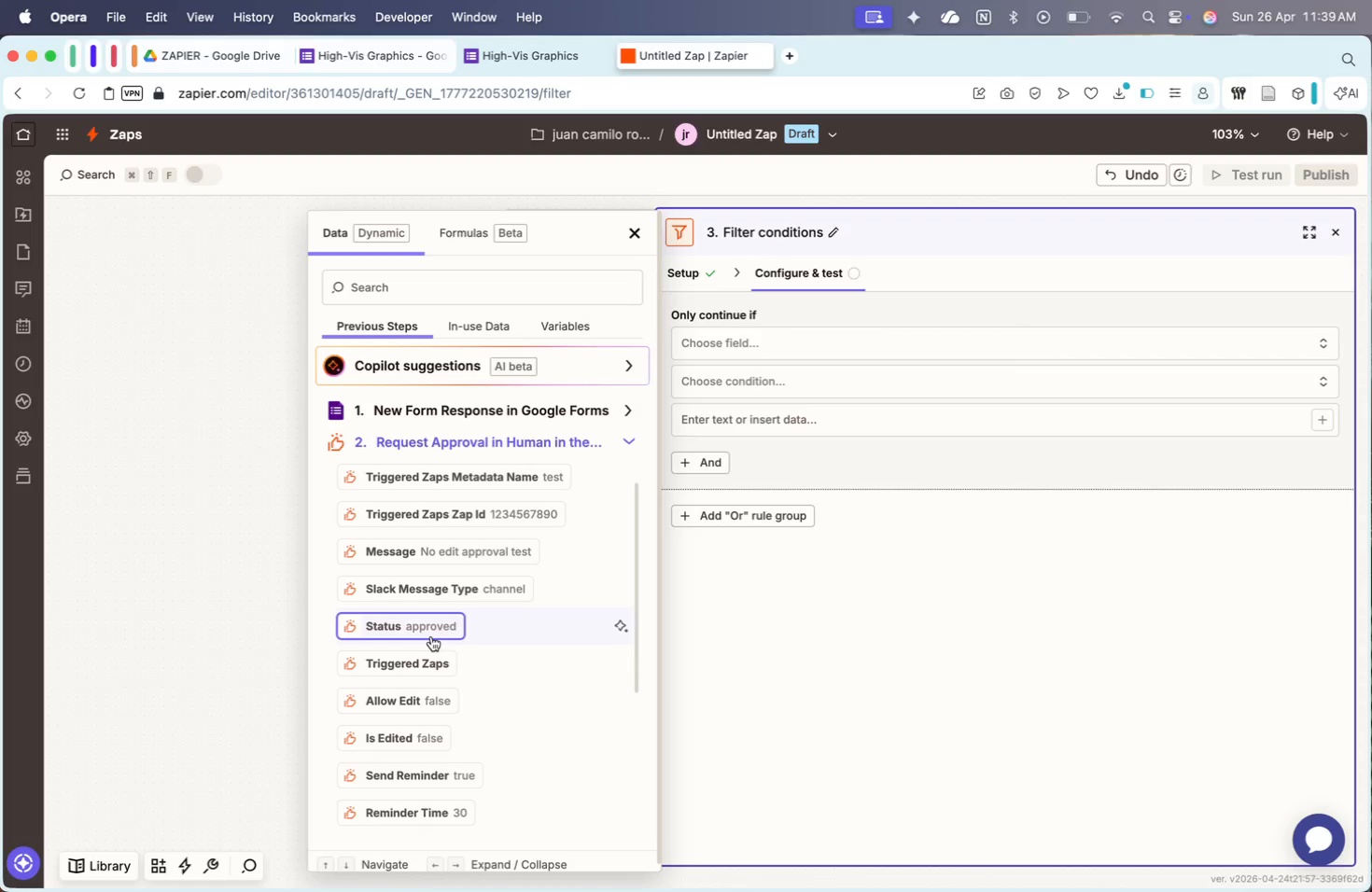 
left_click([428, 634])
 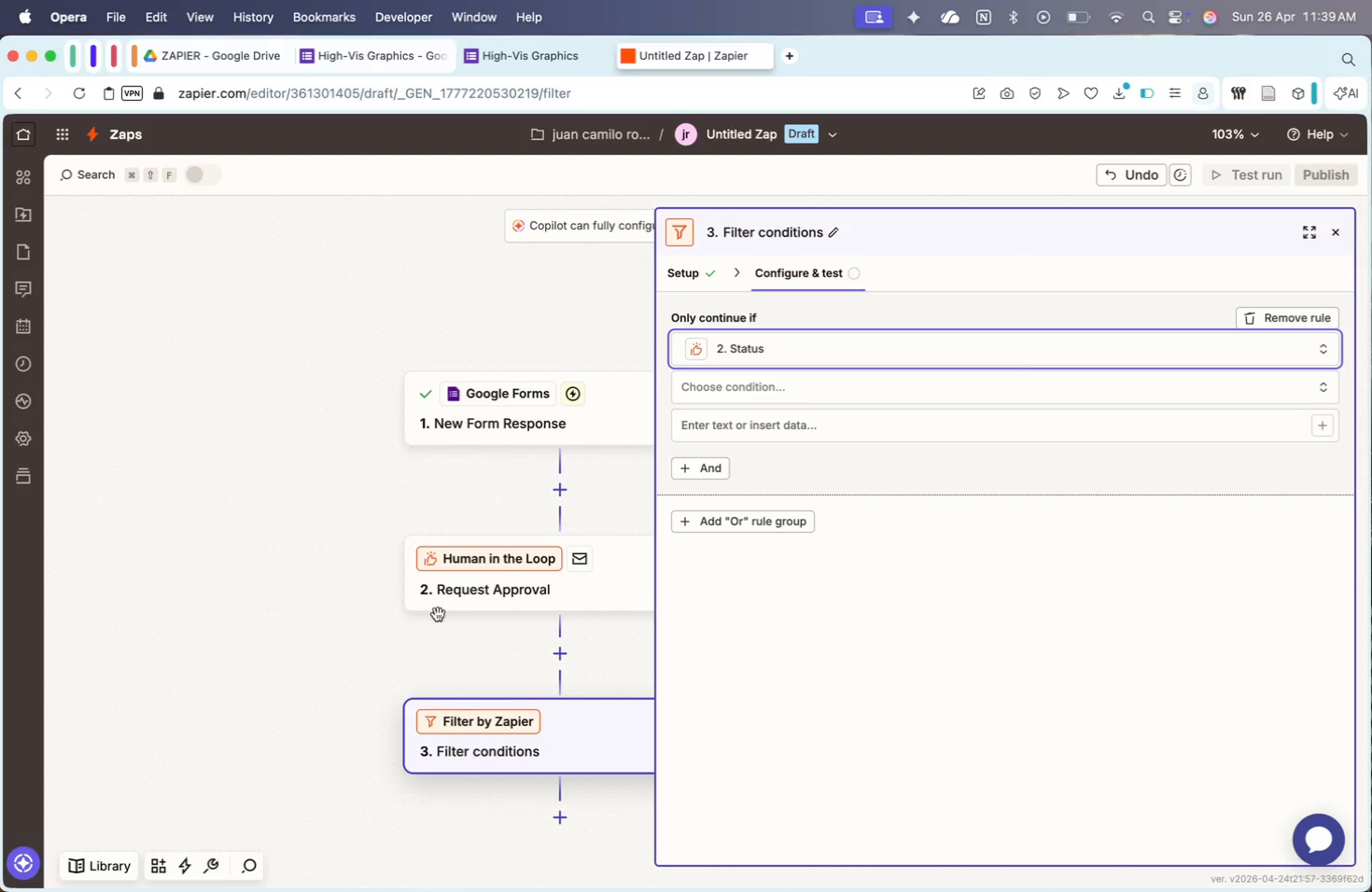 
left_click([689, 425])
 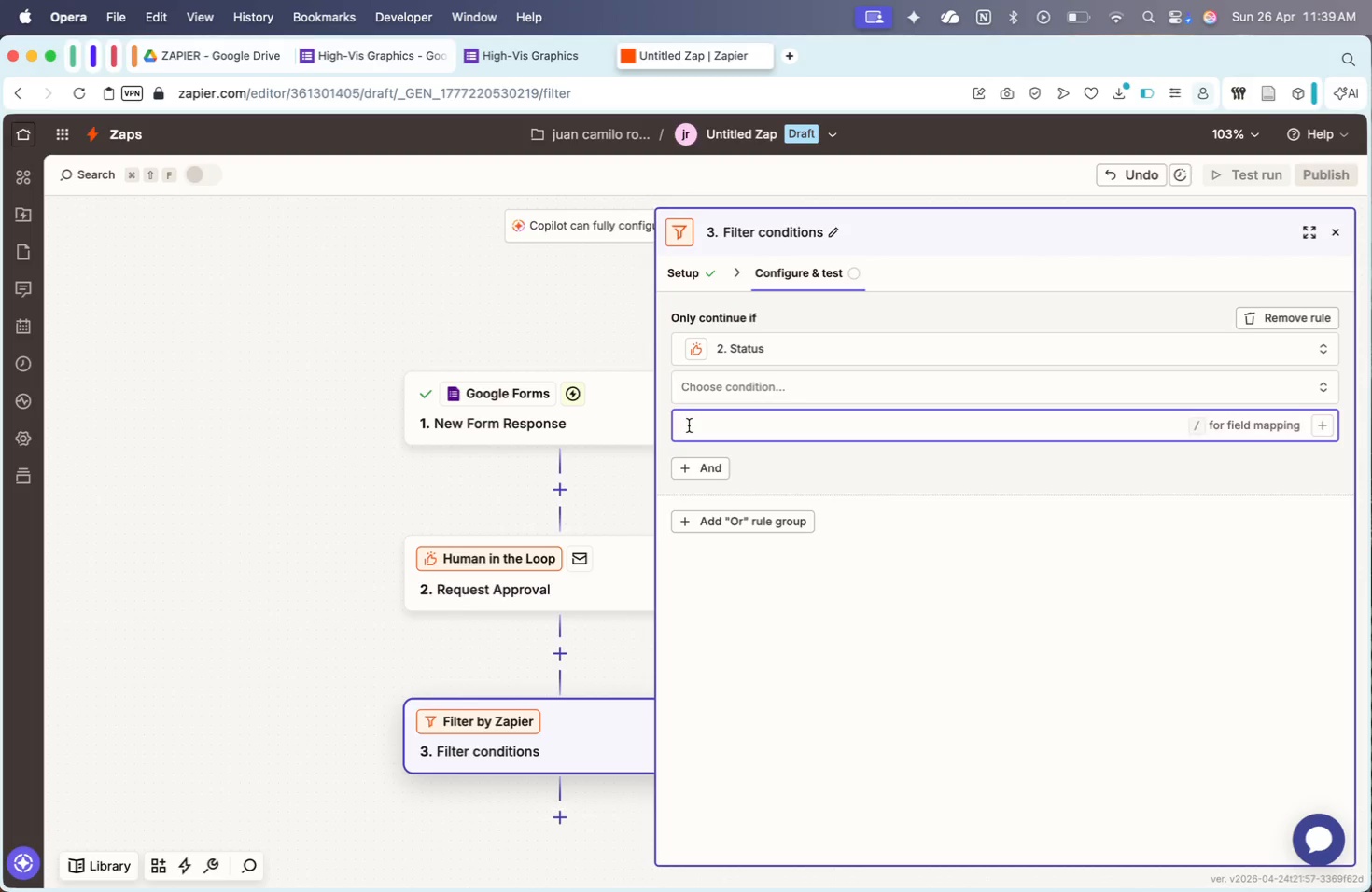 
type(approved)
 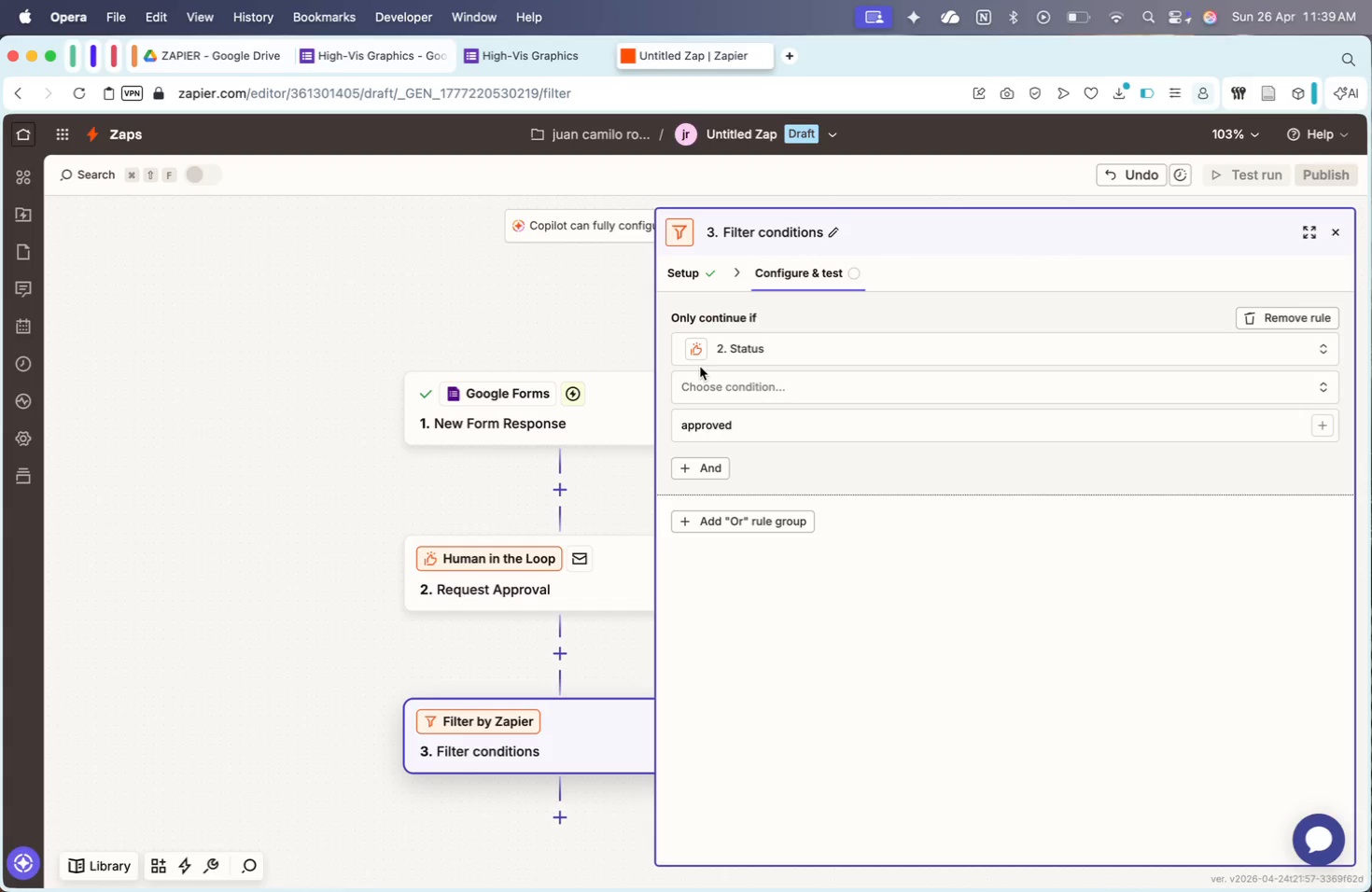 
double_click([700, 390])
 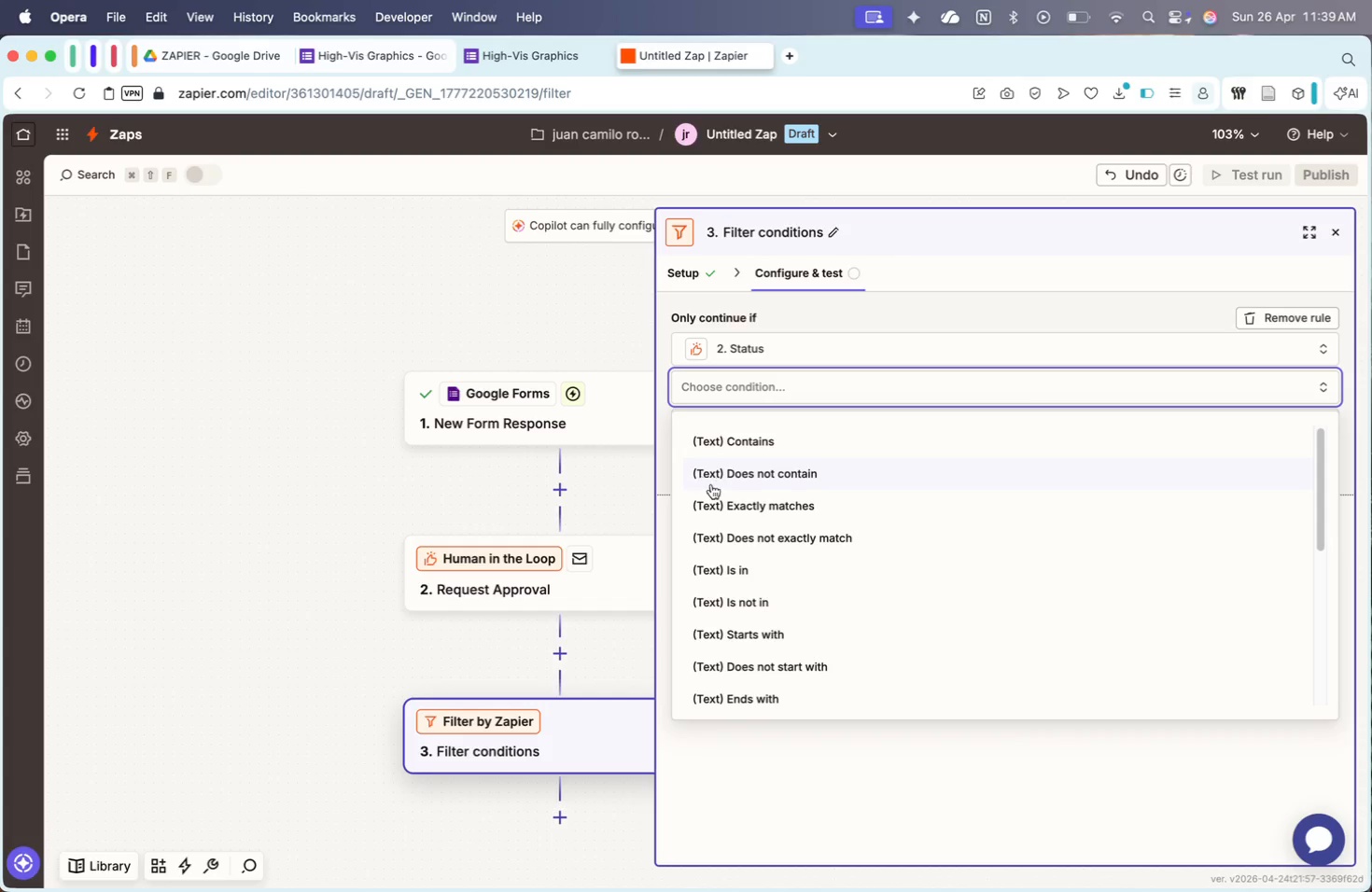 
left_click([719, 500])
 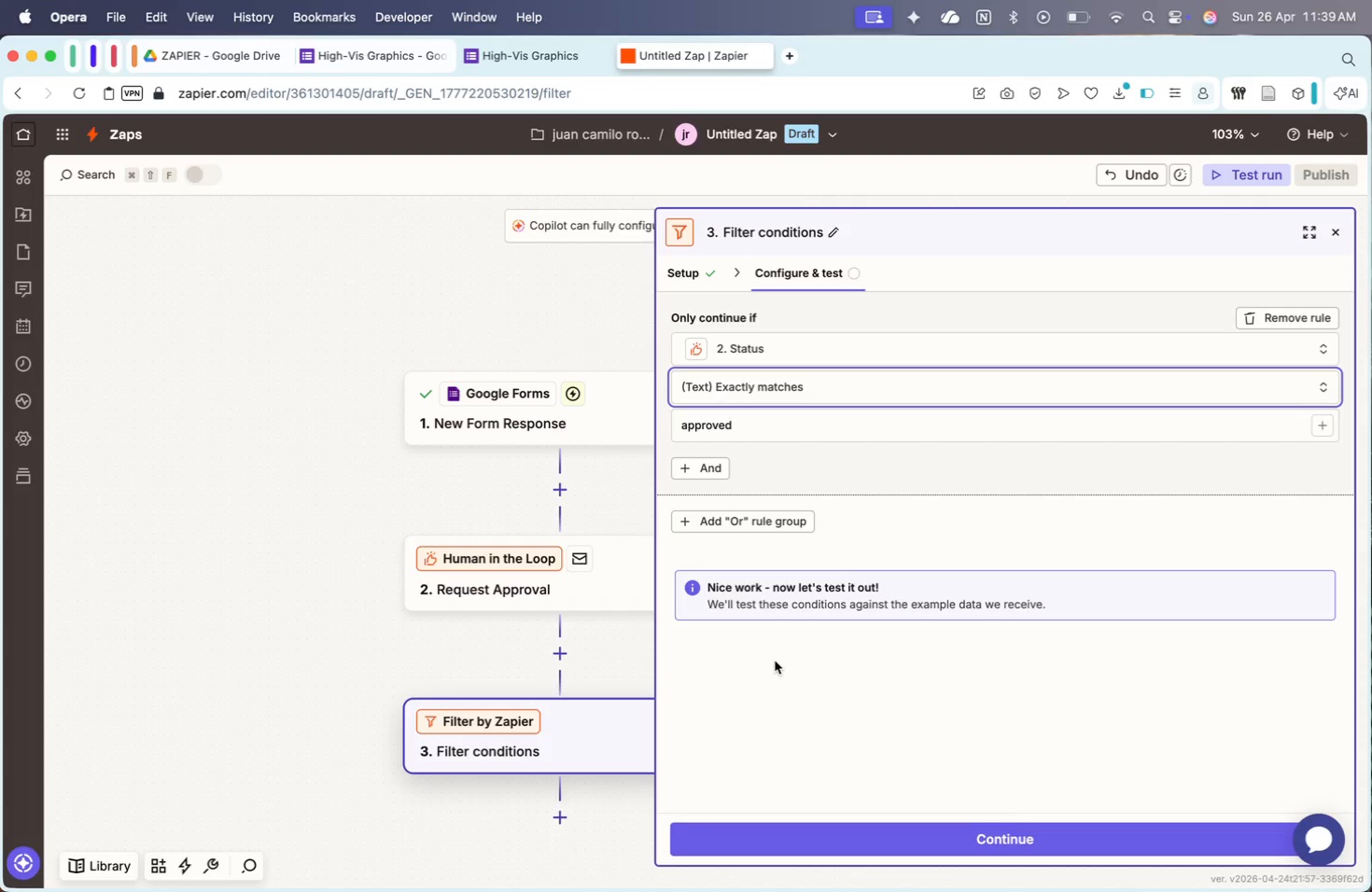 
wait(11.07)
 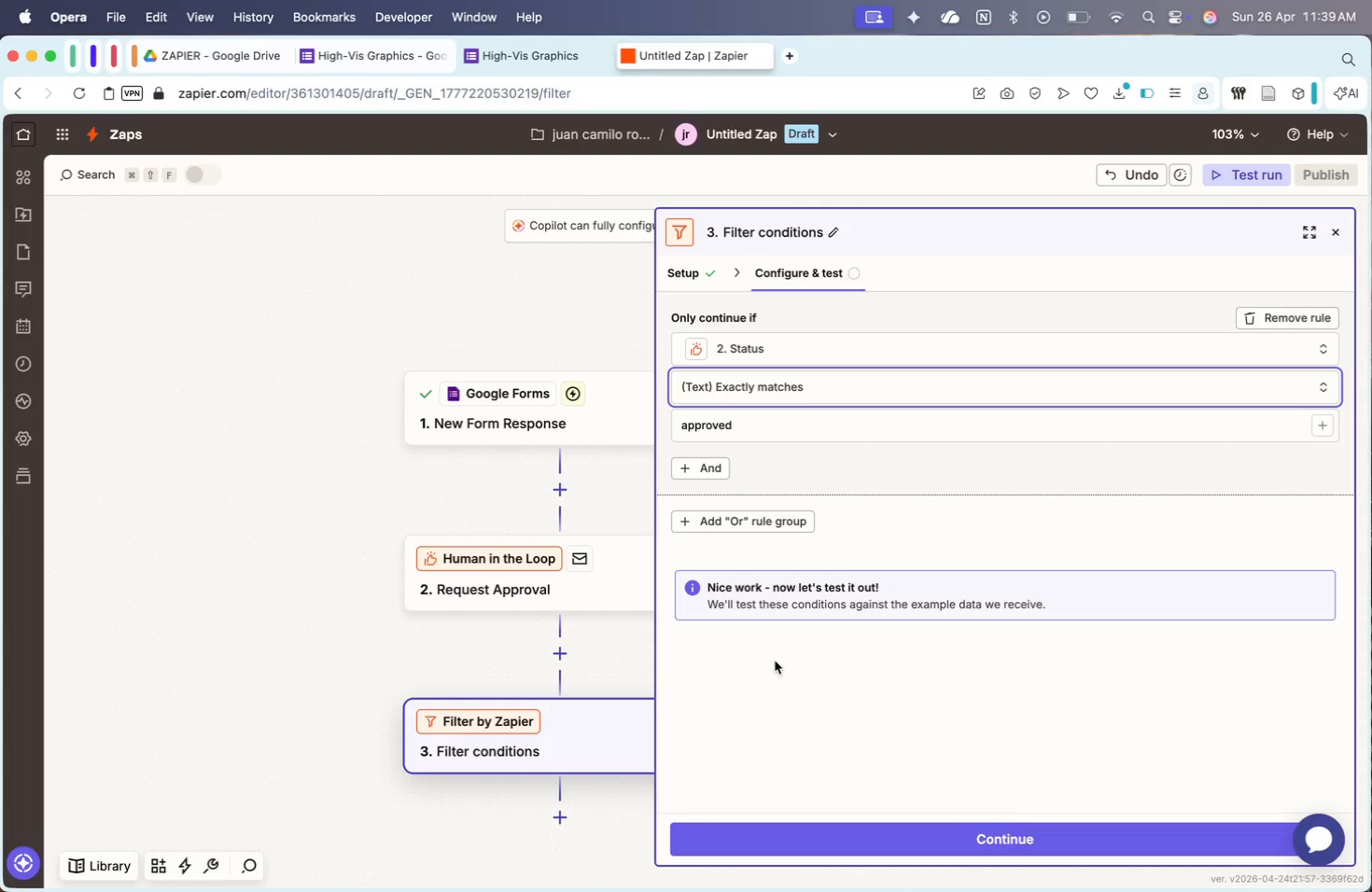 
left_click([770, 823])
 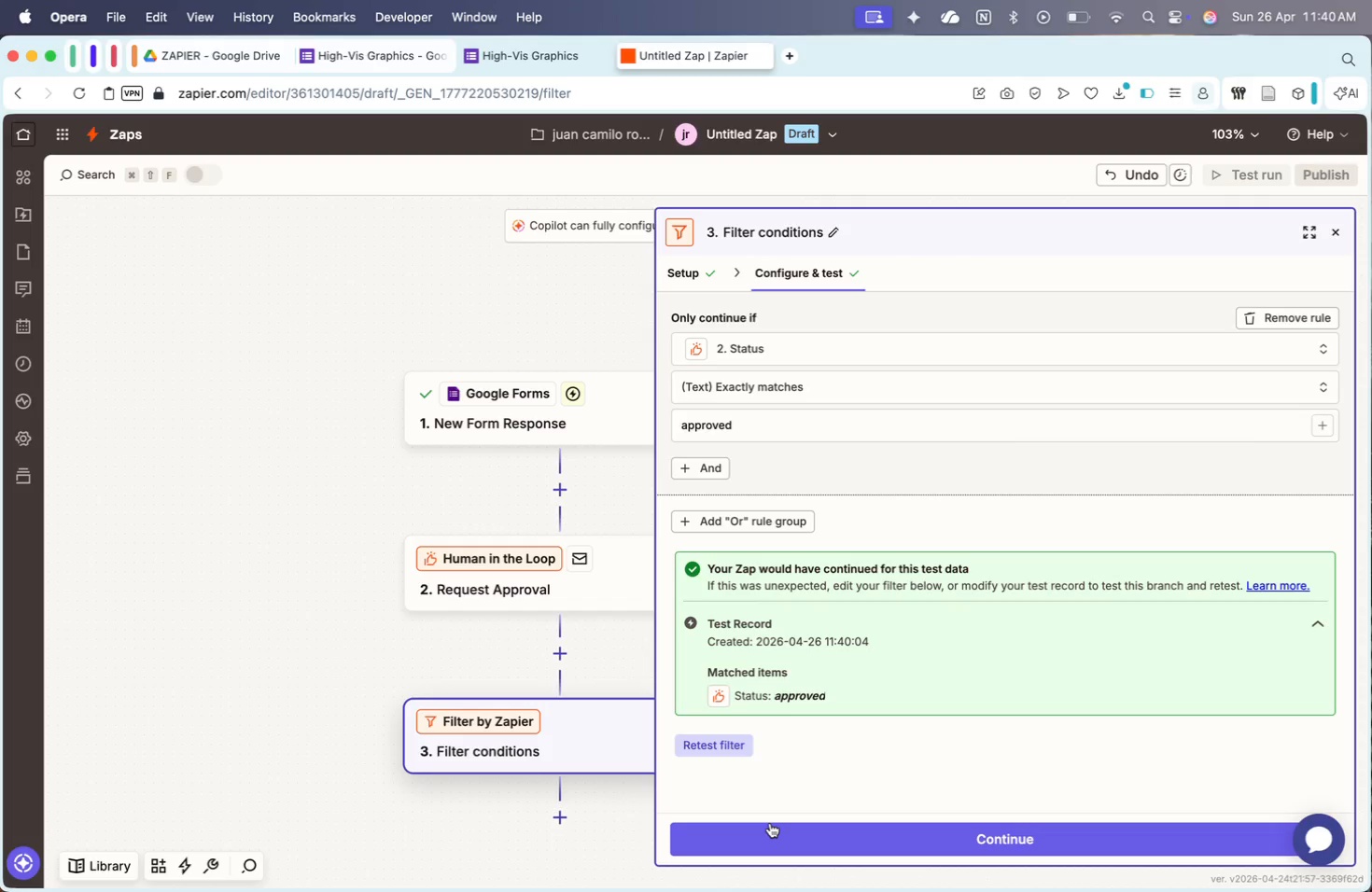 
wait(9.85)
 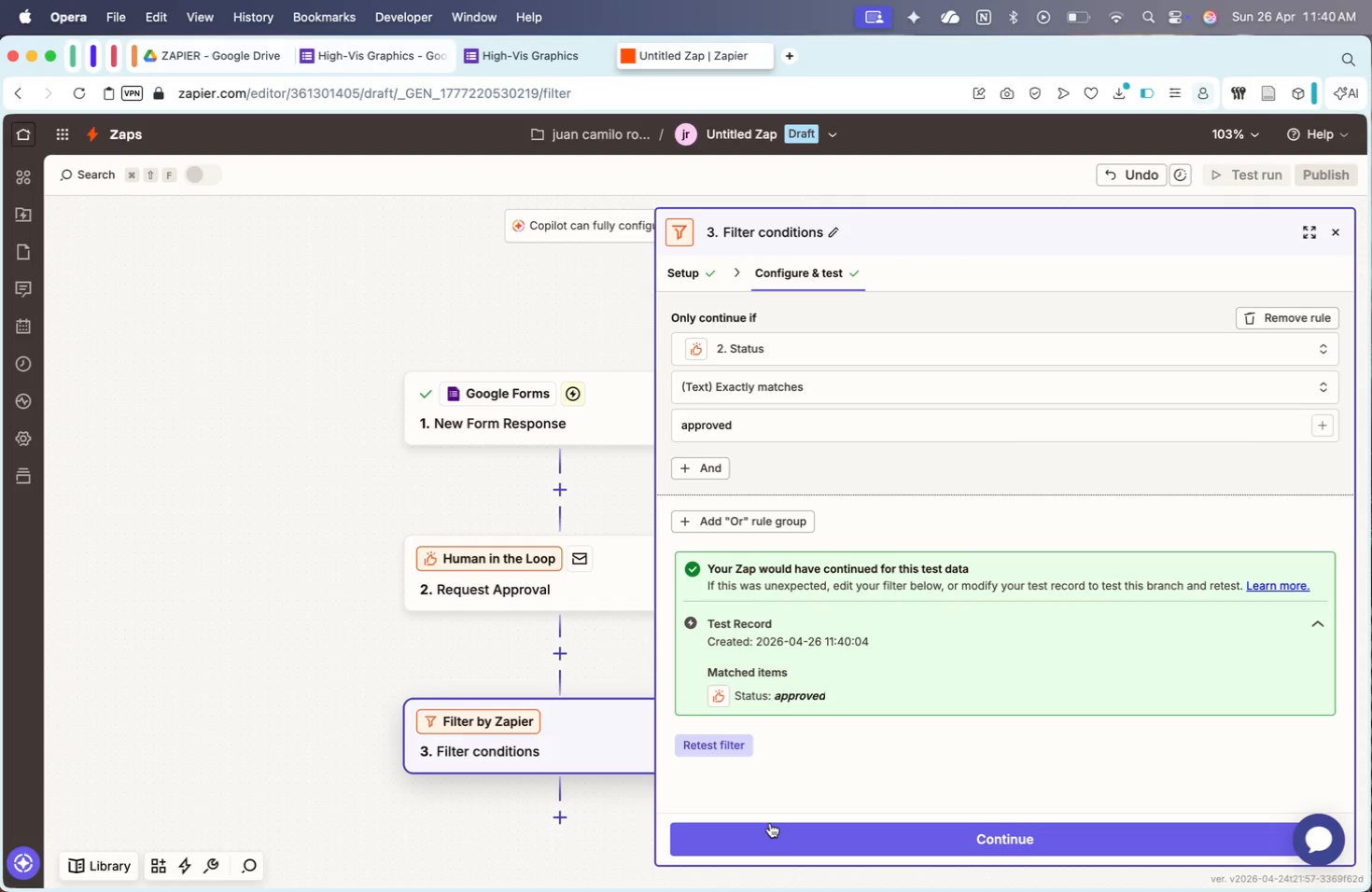 
left_click([770, 823])
 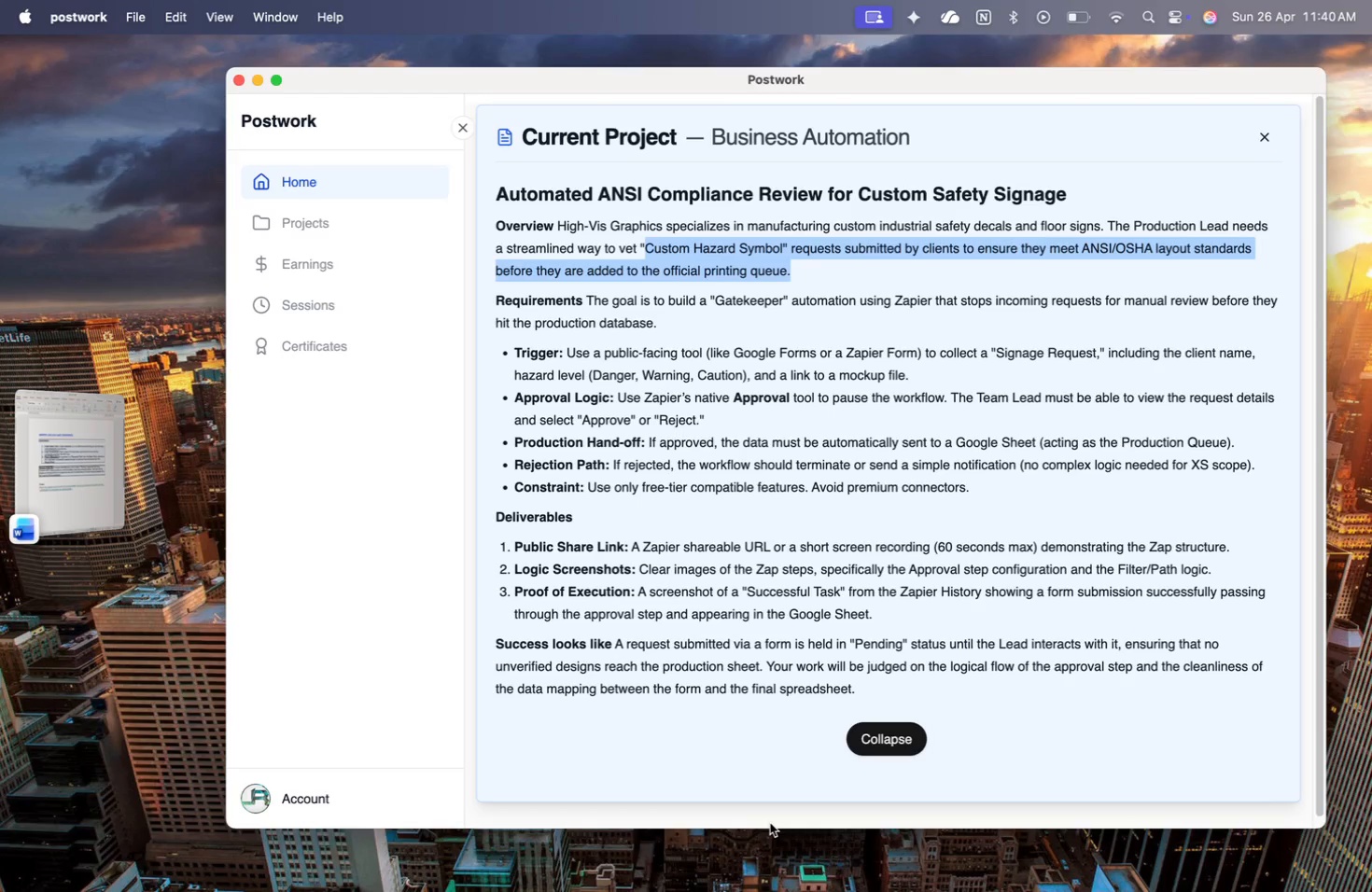 
wait(14.27)
 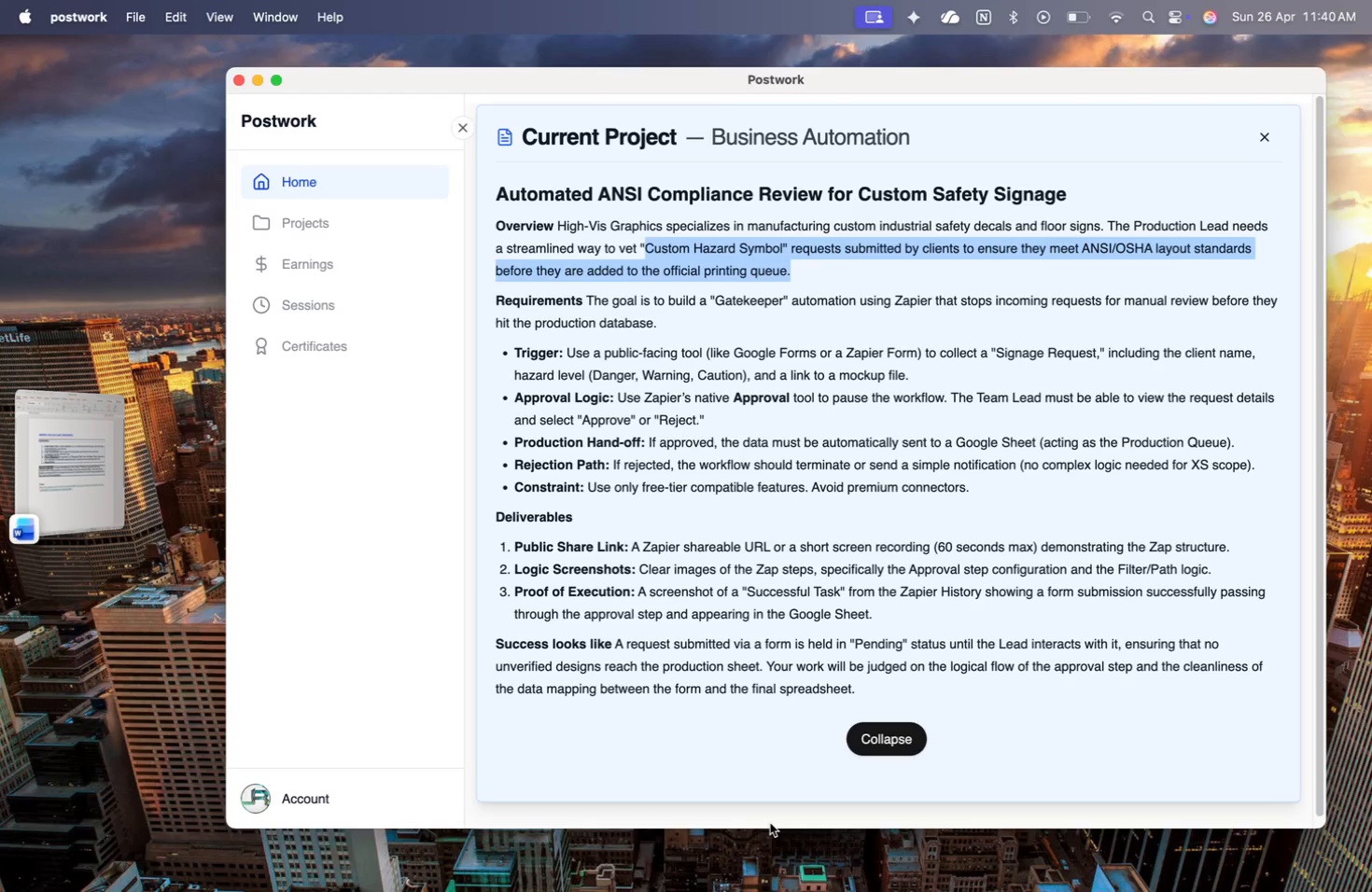 
left_click([48, 175])
 